 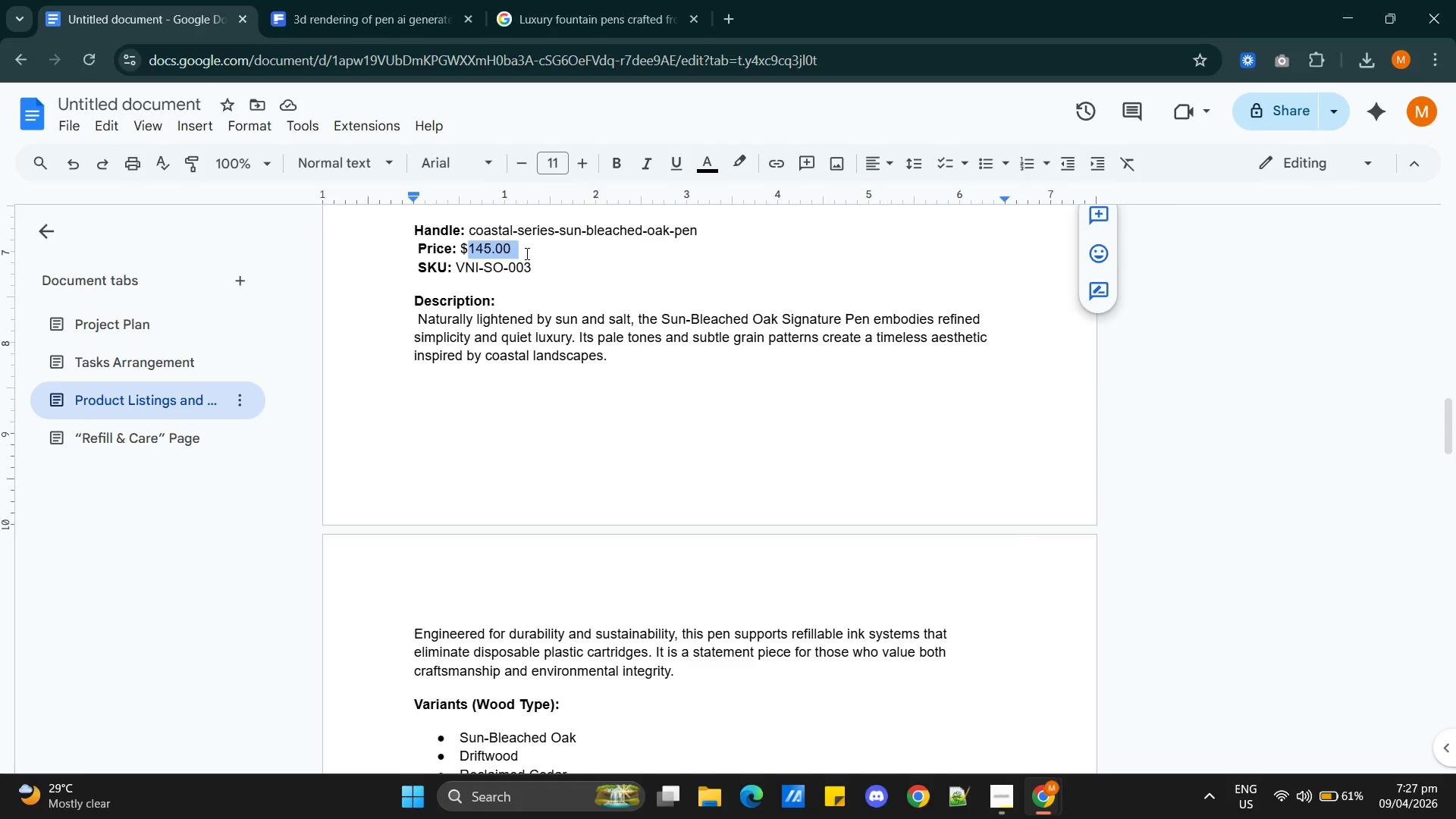 
key(Alt+AltLeft)
 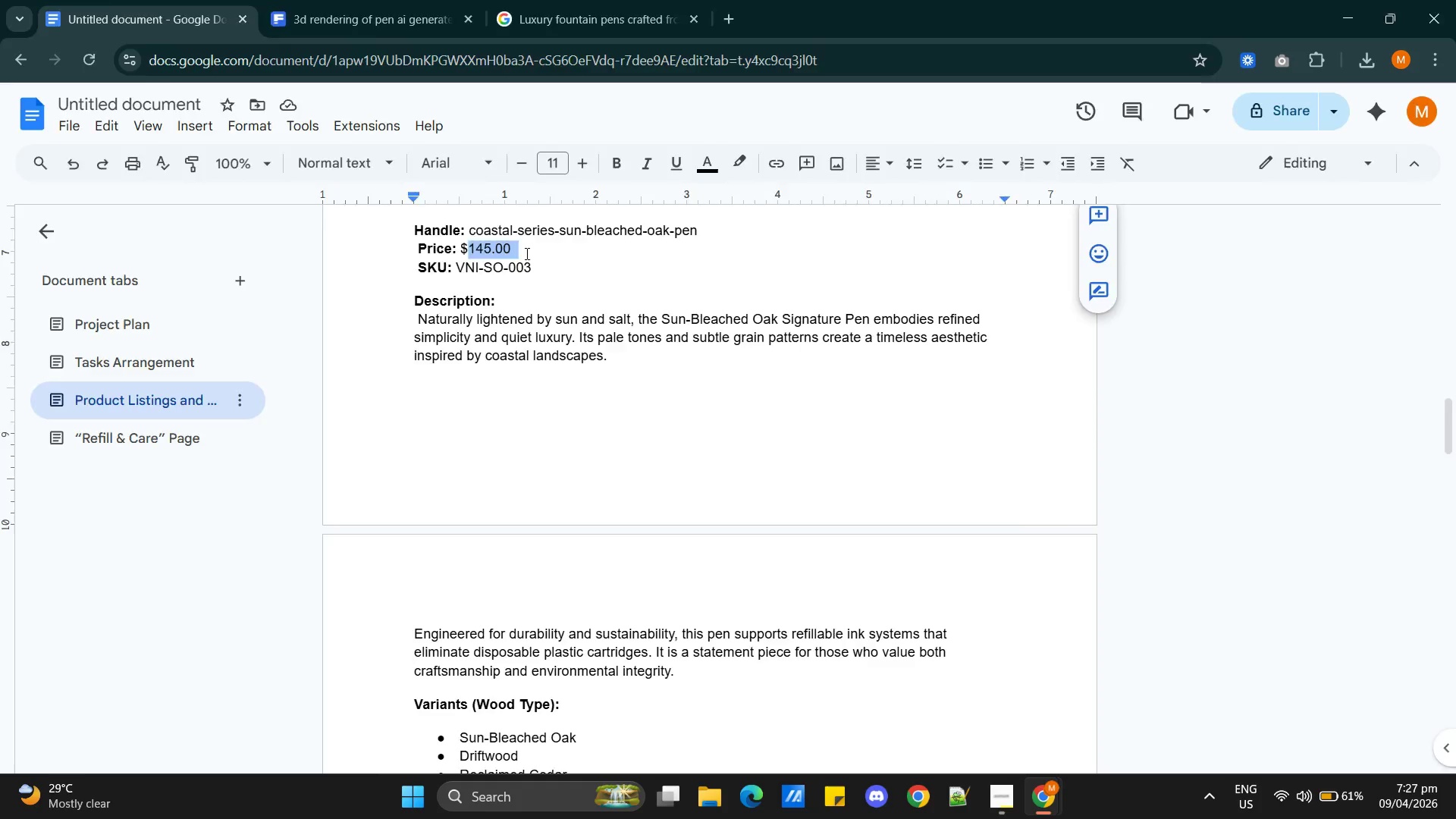 
key(Alt+Tab)
 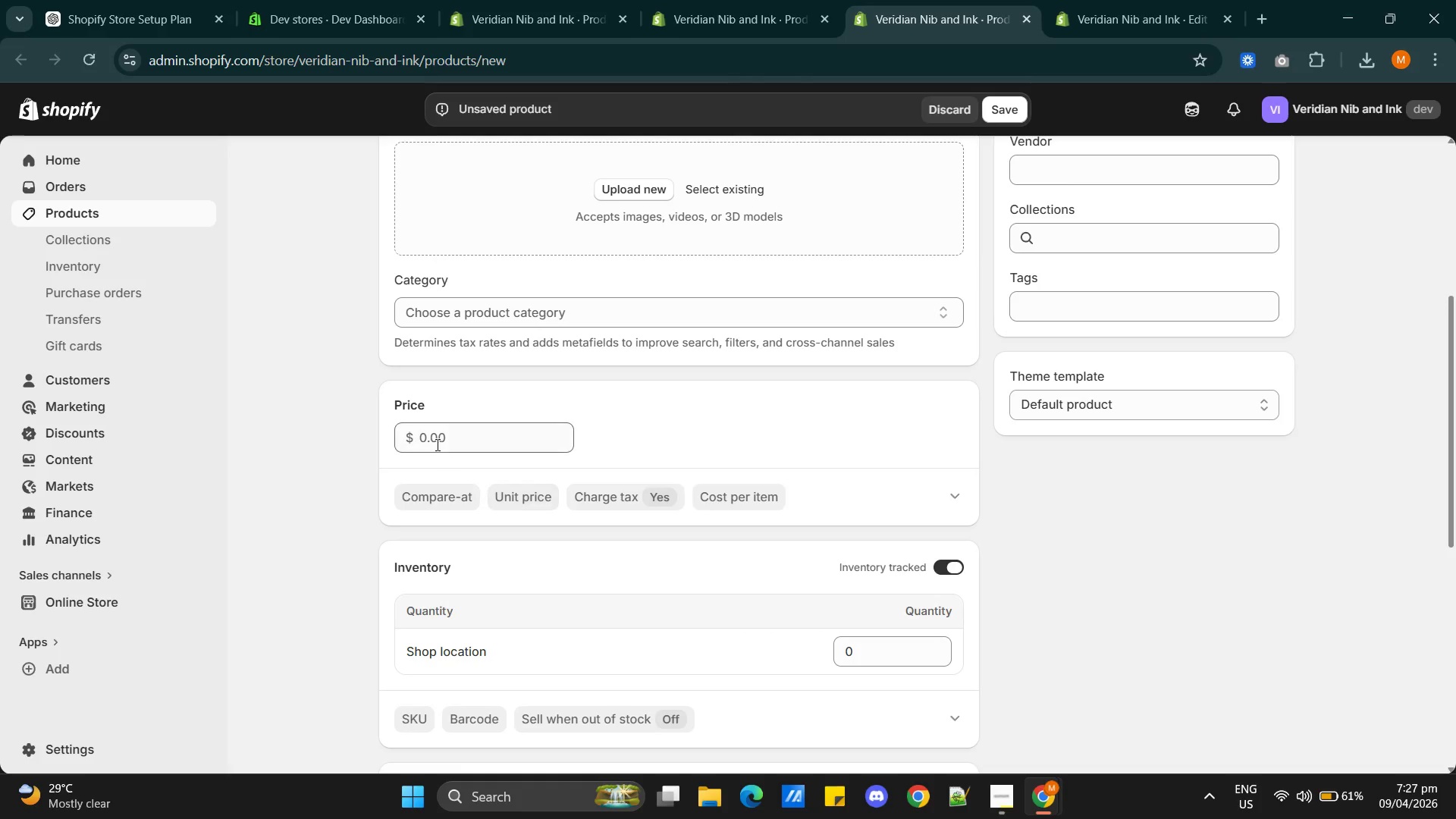 
double_click([432, 435])
 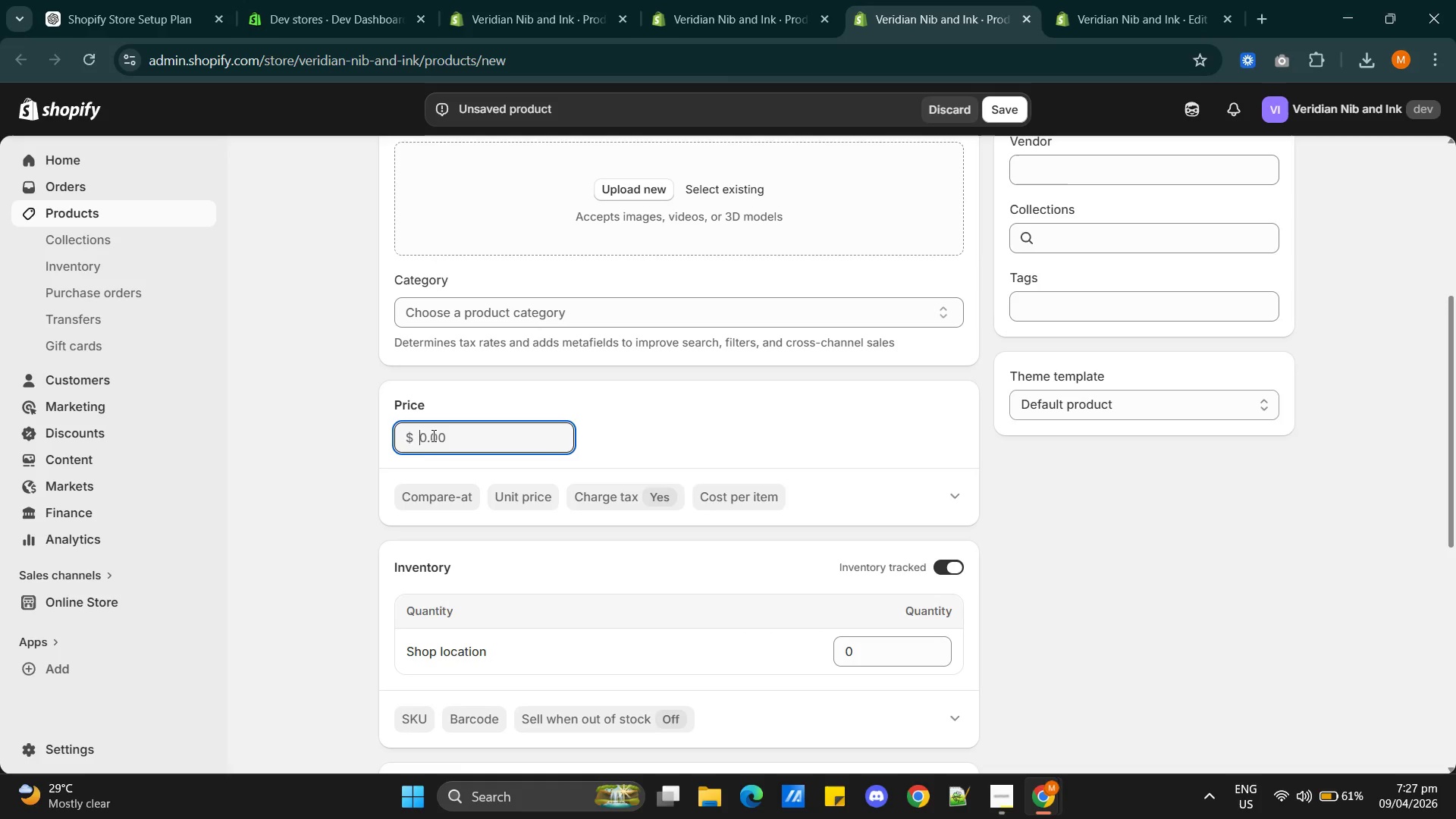 
triple_click([432, 435])
 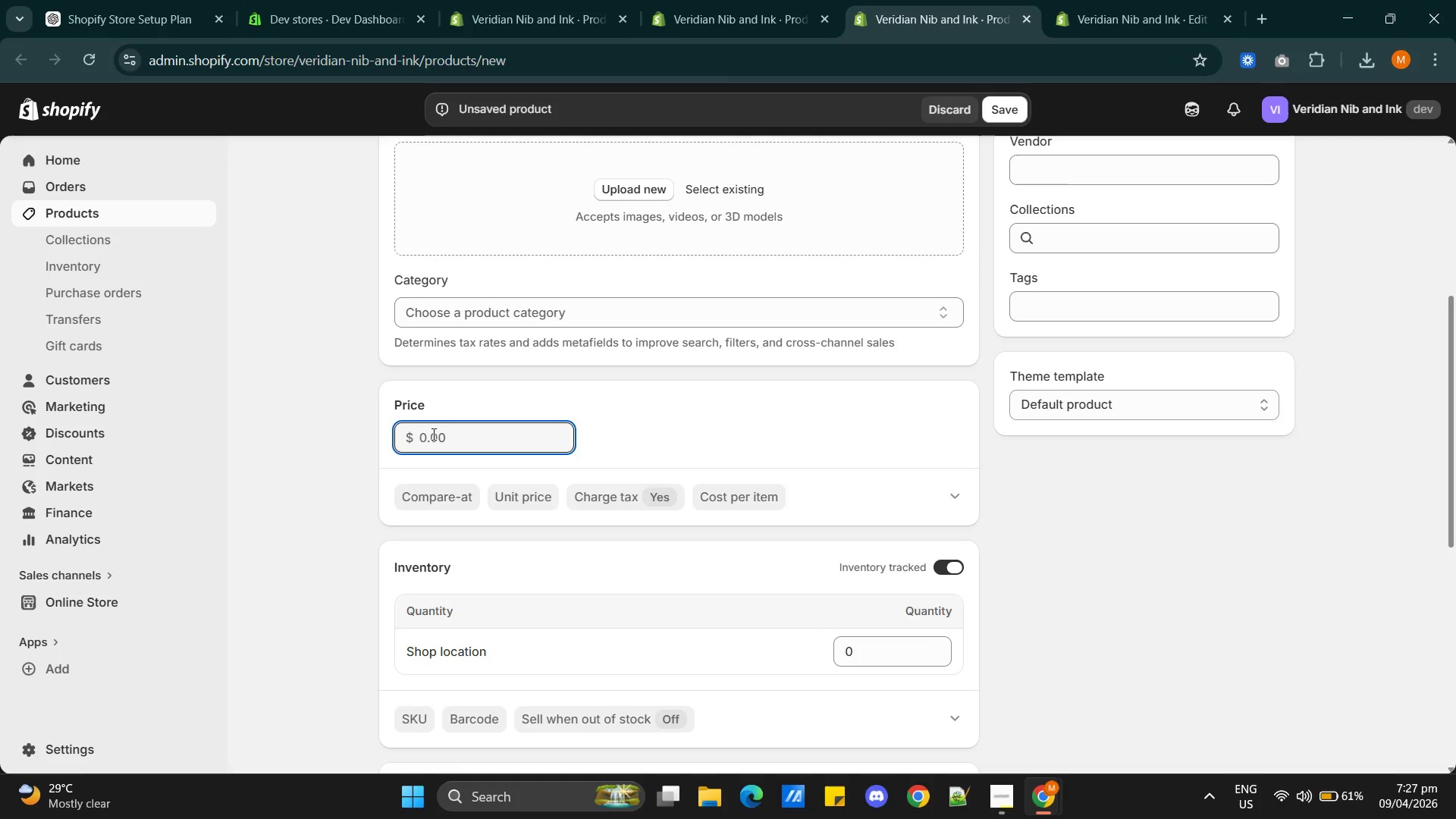 
key(Control+V)
 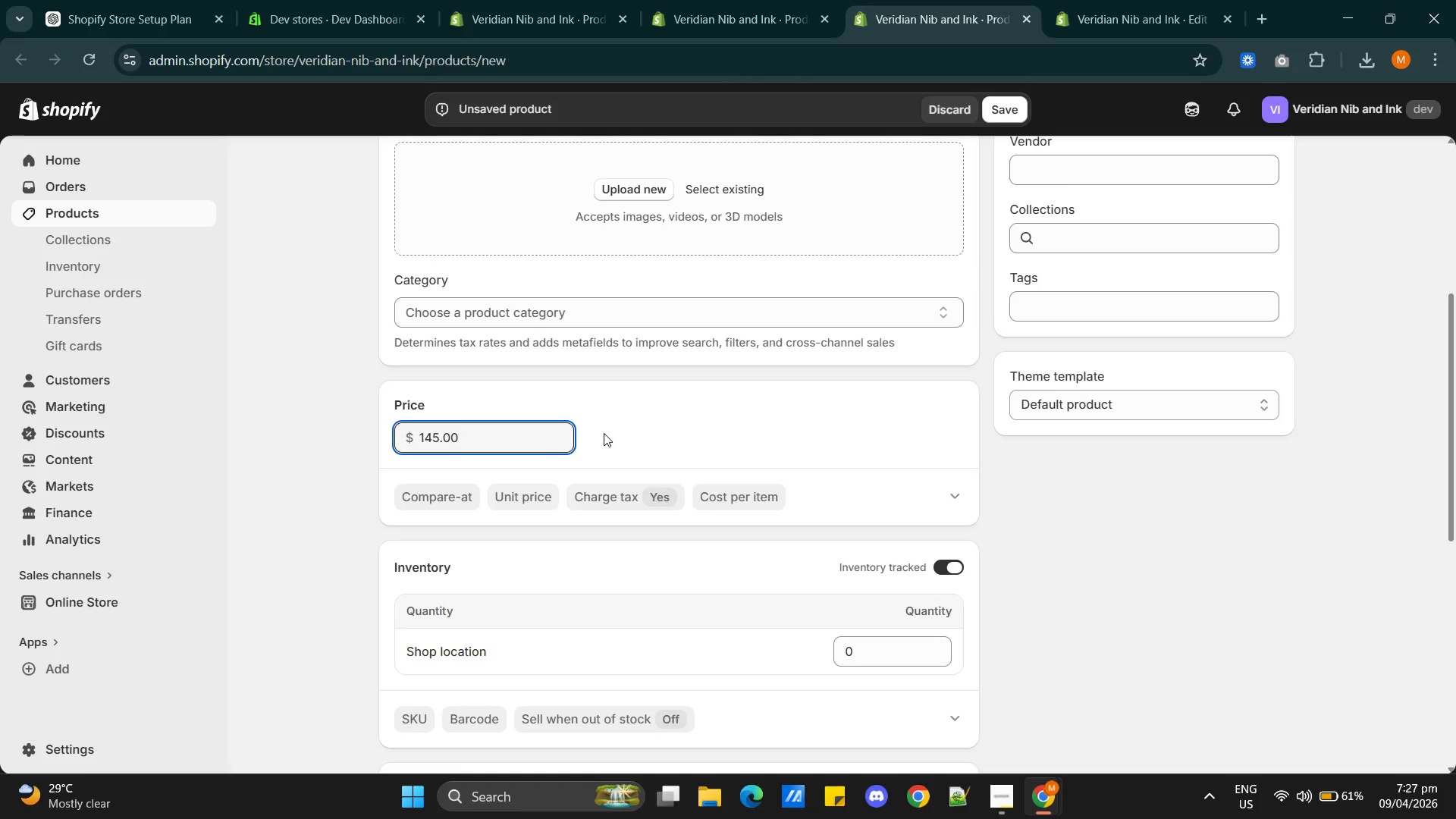 
left_click([610, 433])
 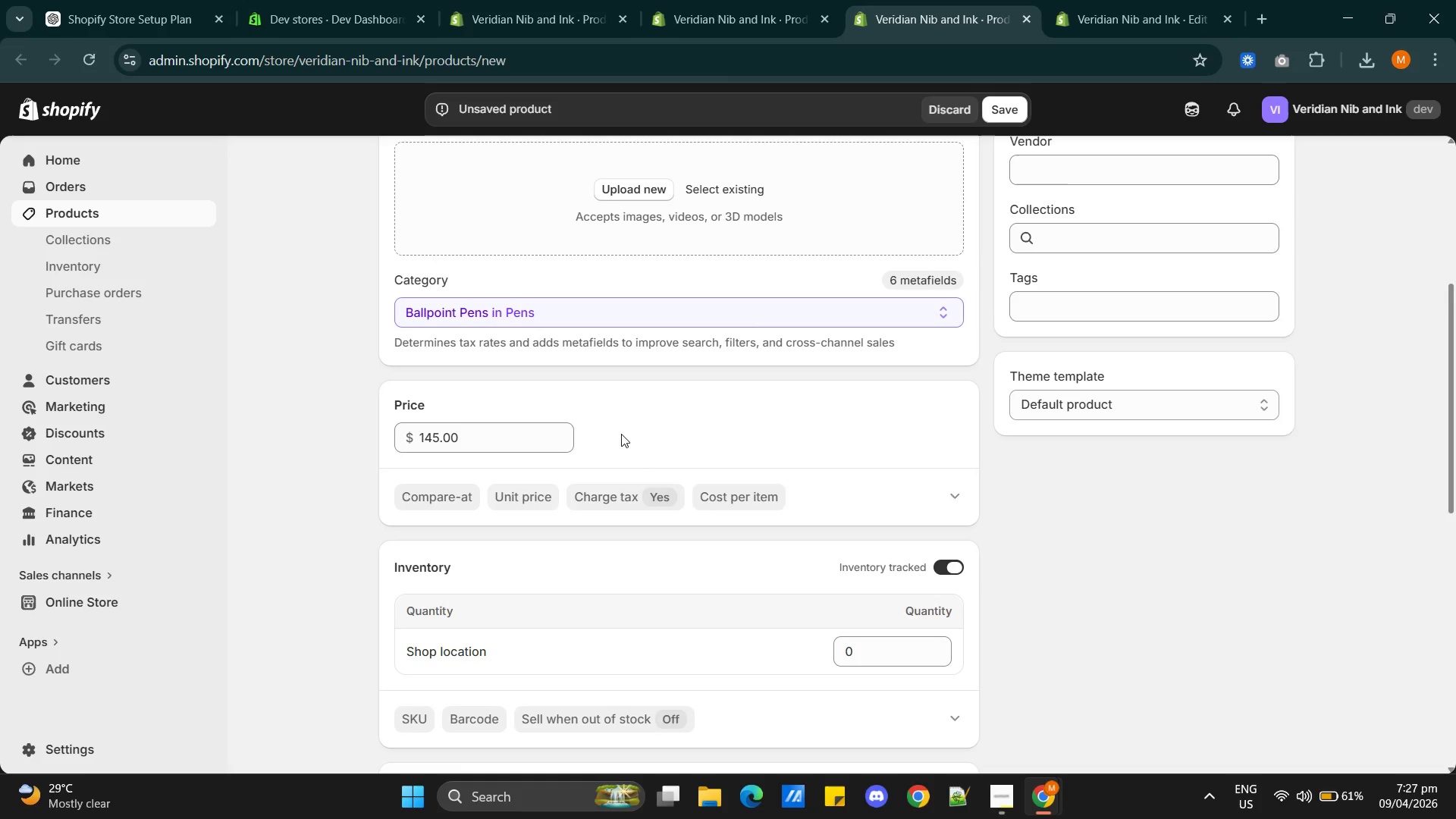 
key(Alt+AltLeft)
 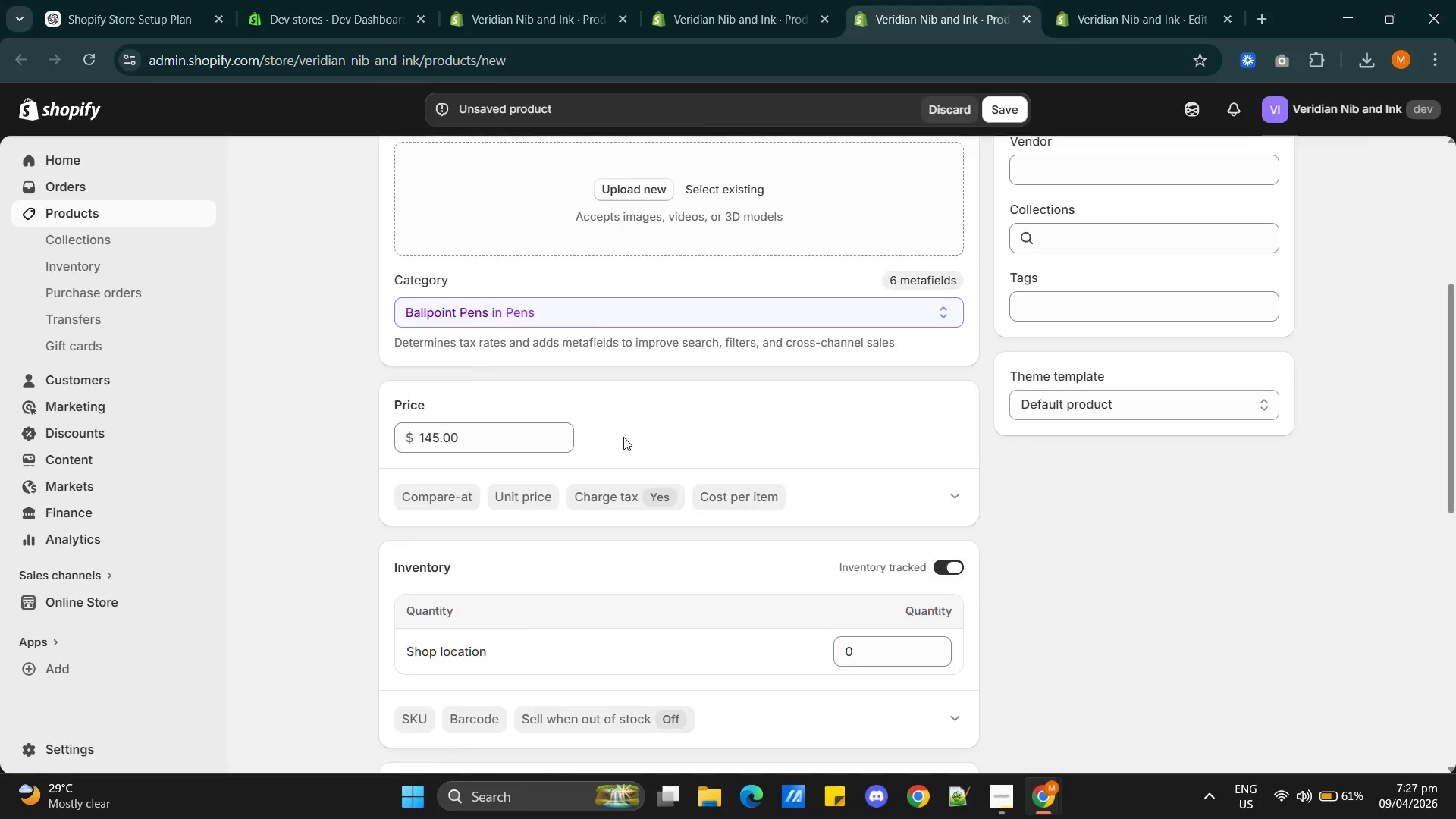 
key(Alt+Tab)
 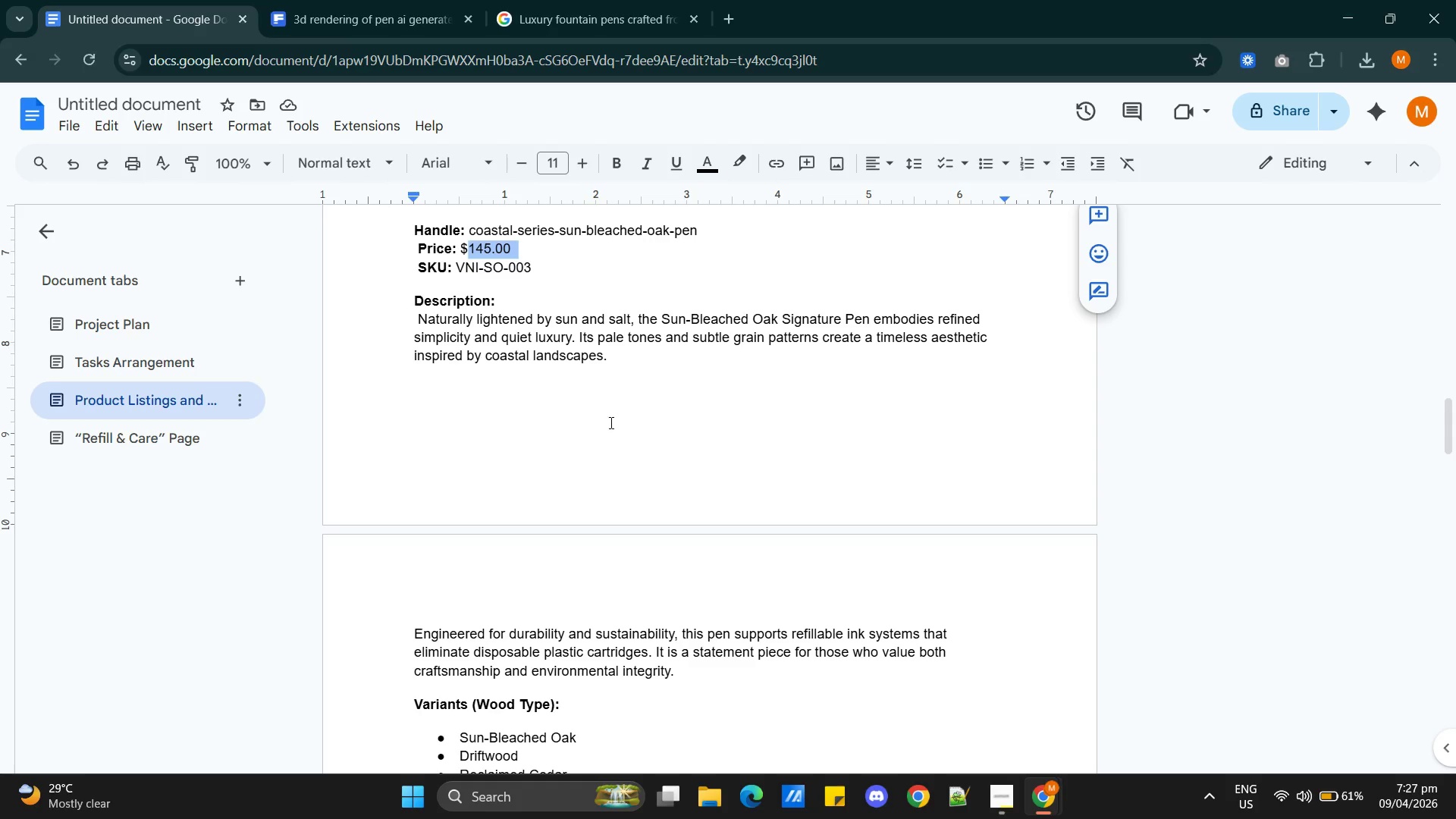 
key(Alt+Tab)
 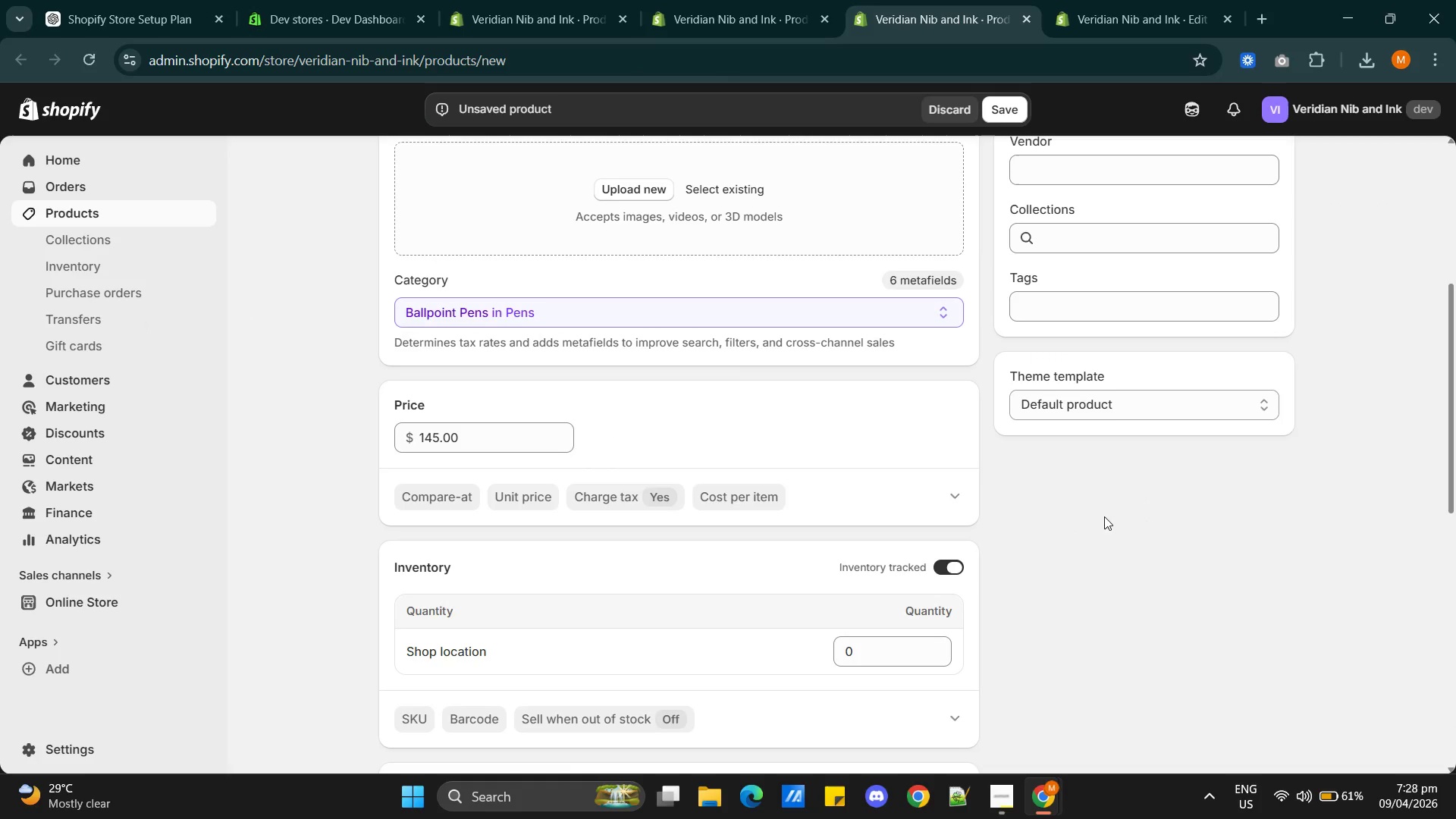 
left_click([1079, 311])
 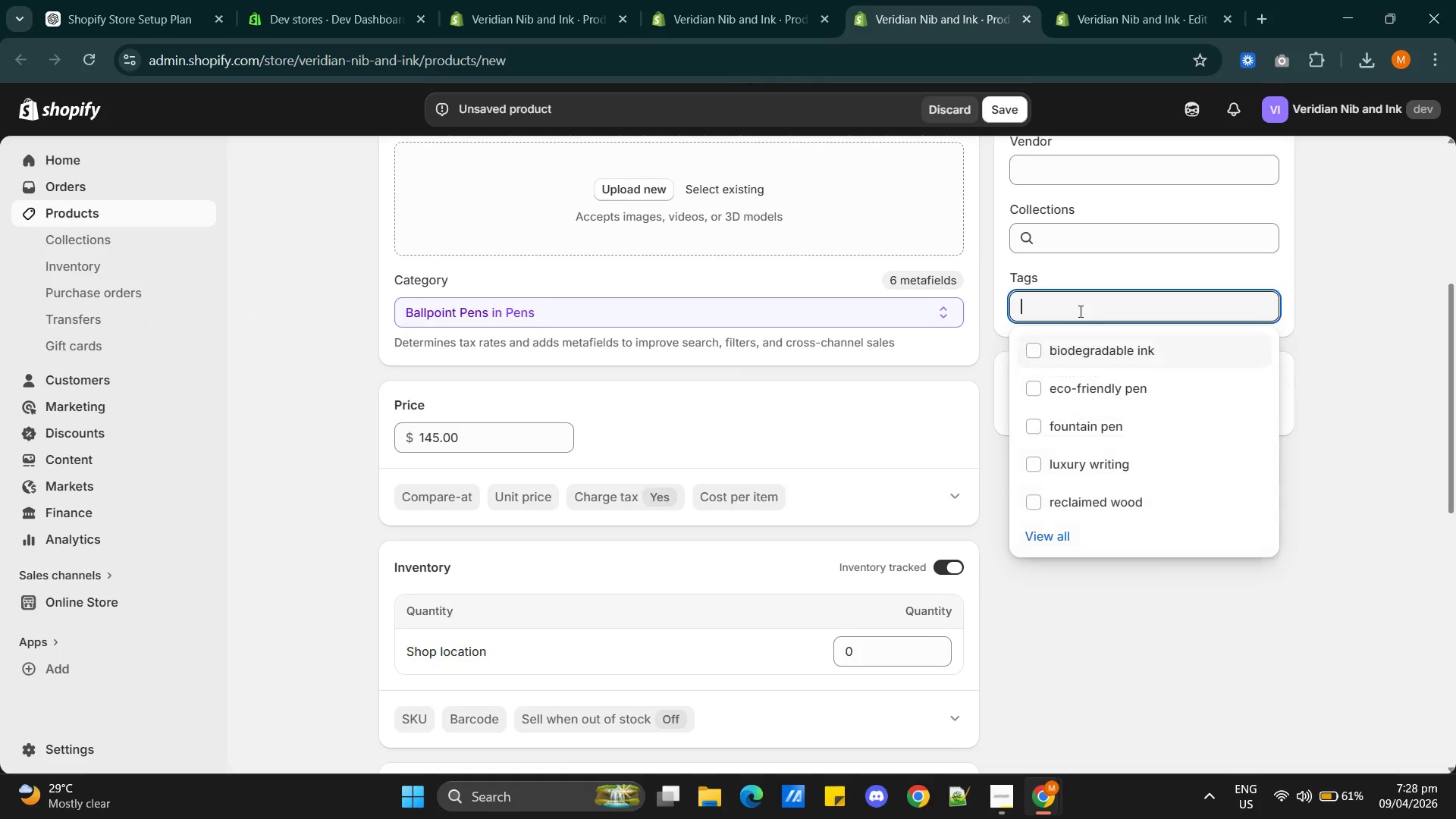 
key(Alt+AltLeft)
 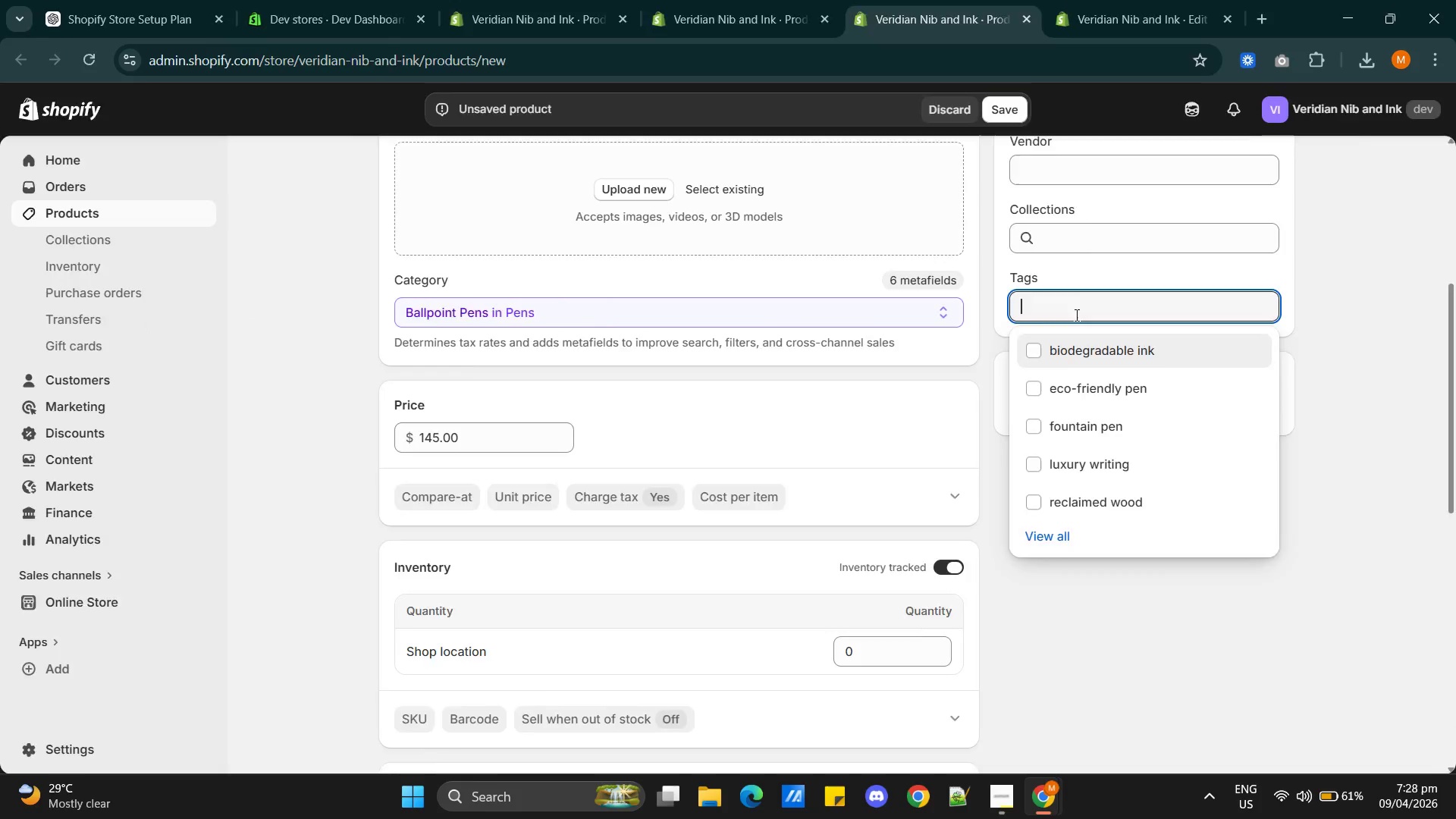 
key(Alt+Tab)
 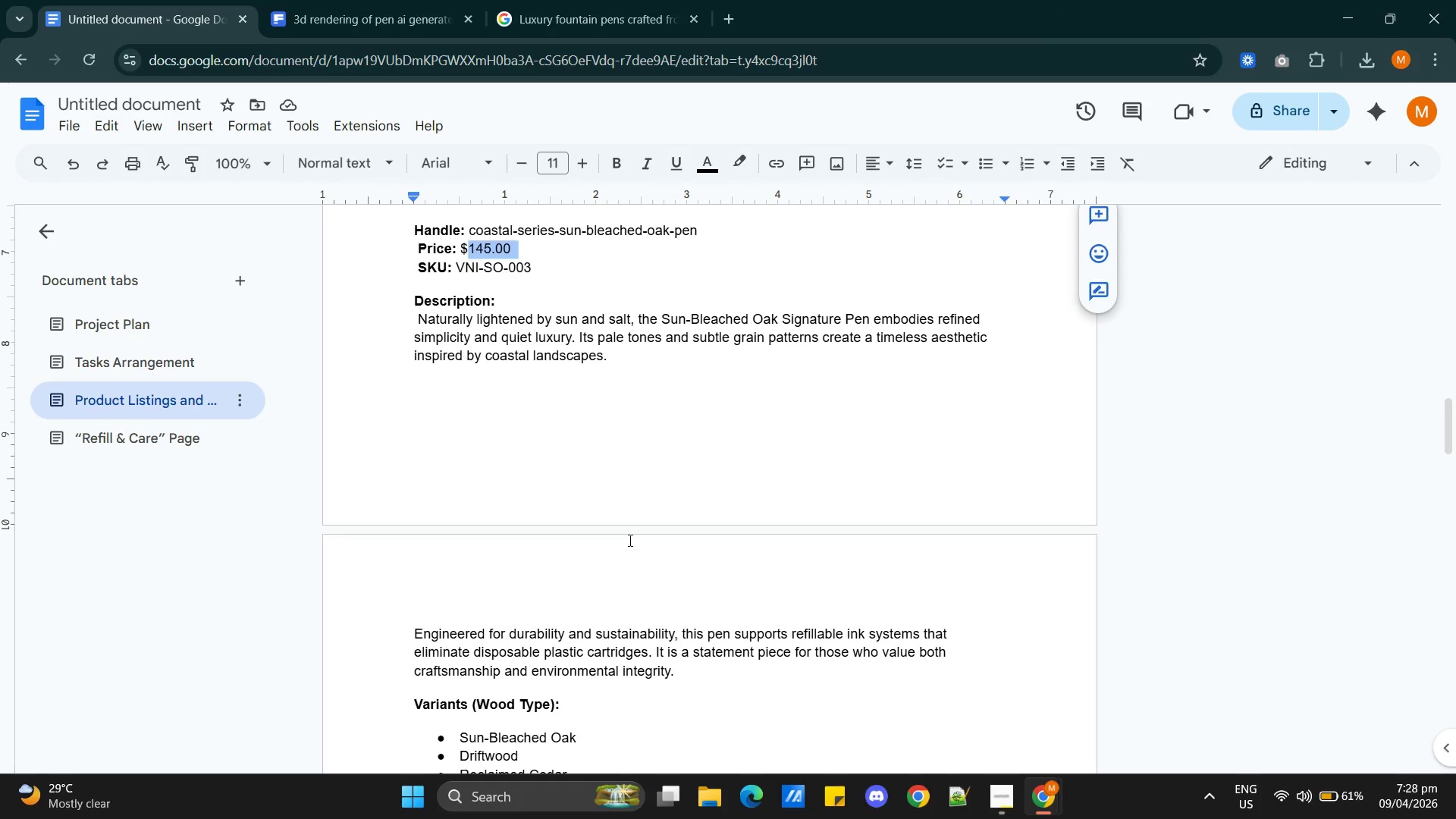 
key(Alt+AltLeft)
 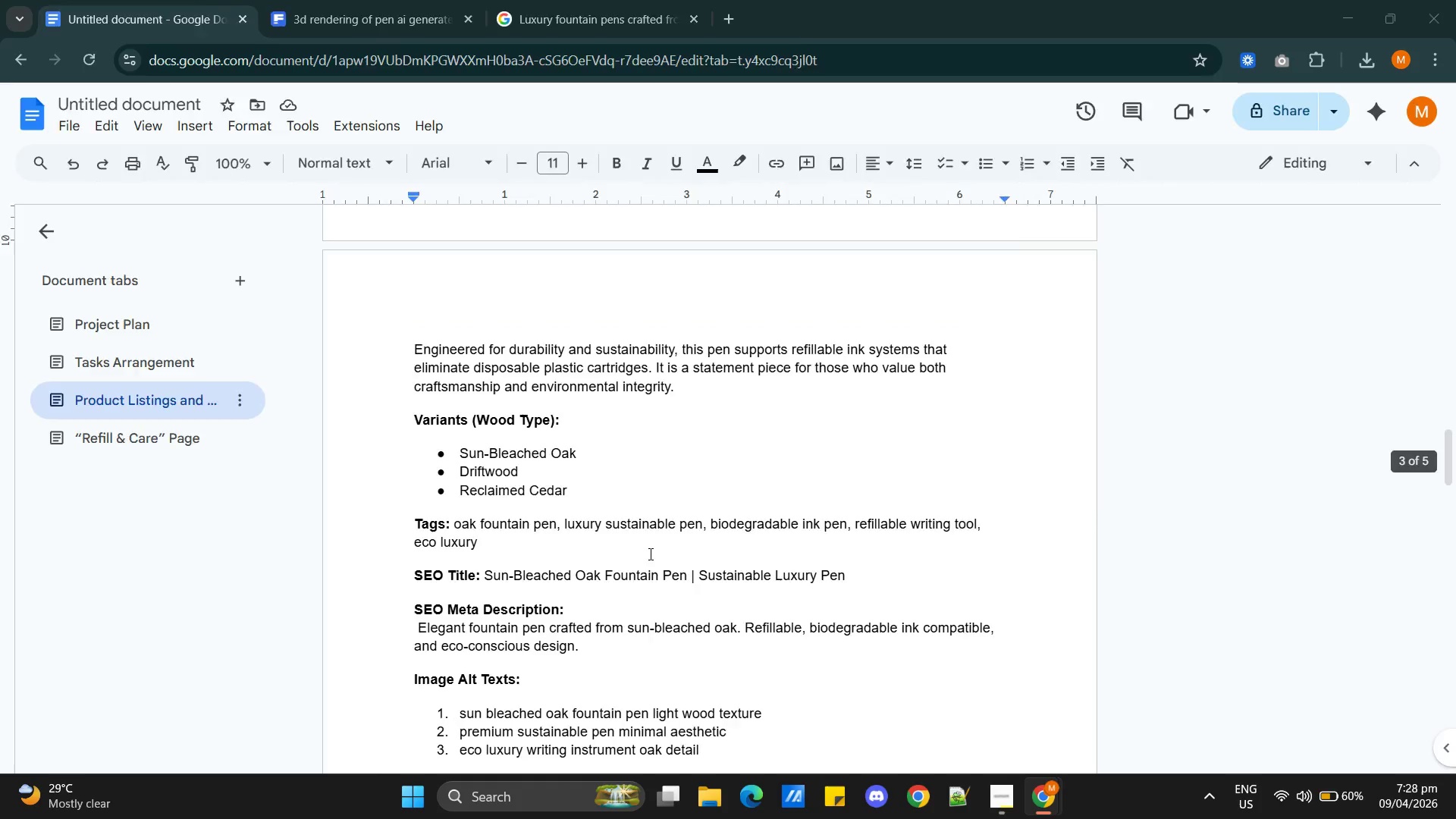 
scroll: coordinate [649, 558], scroll_direction: down, amount: 3.0
 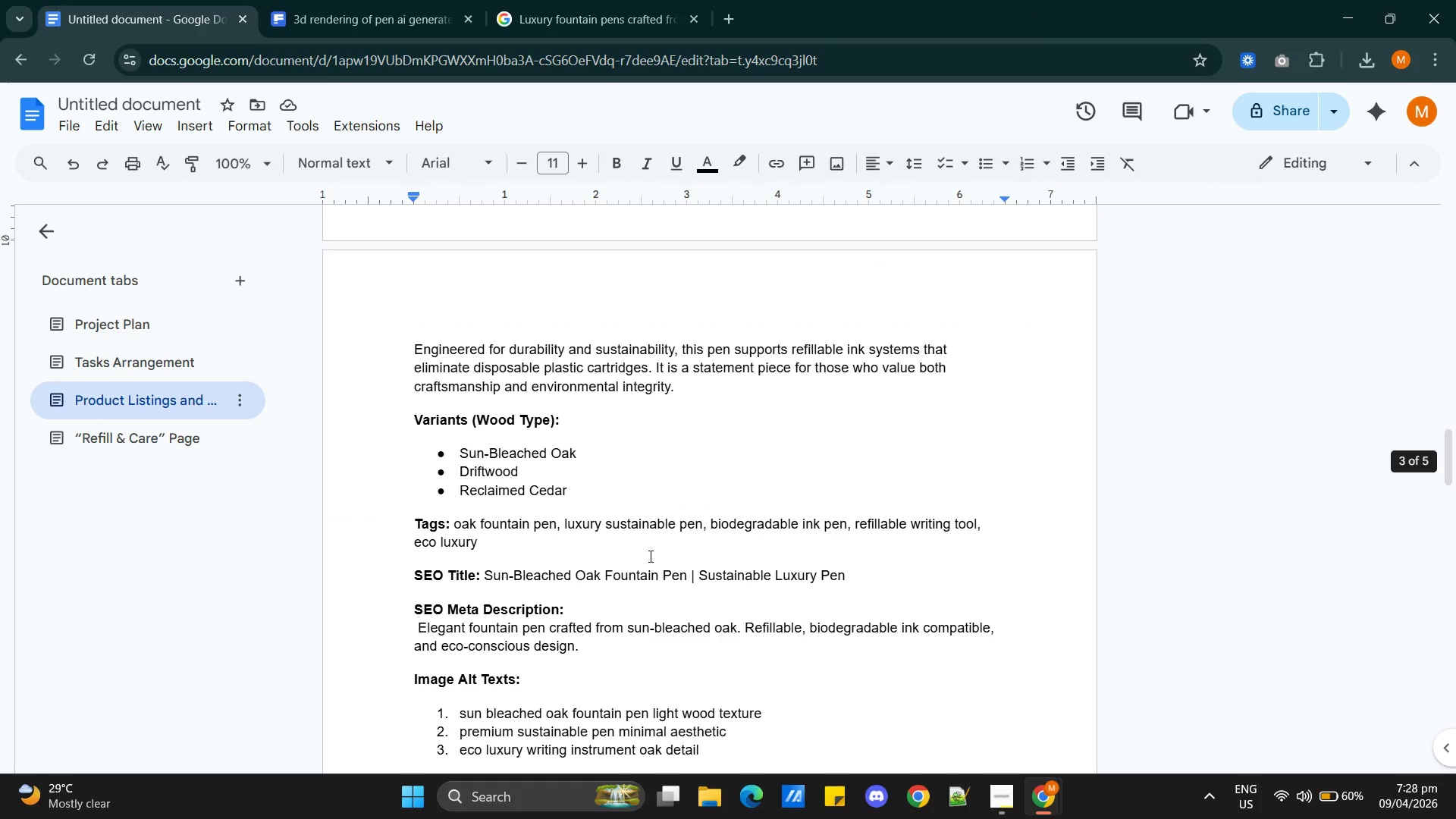 
key(Alt+Tab)
 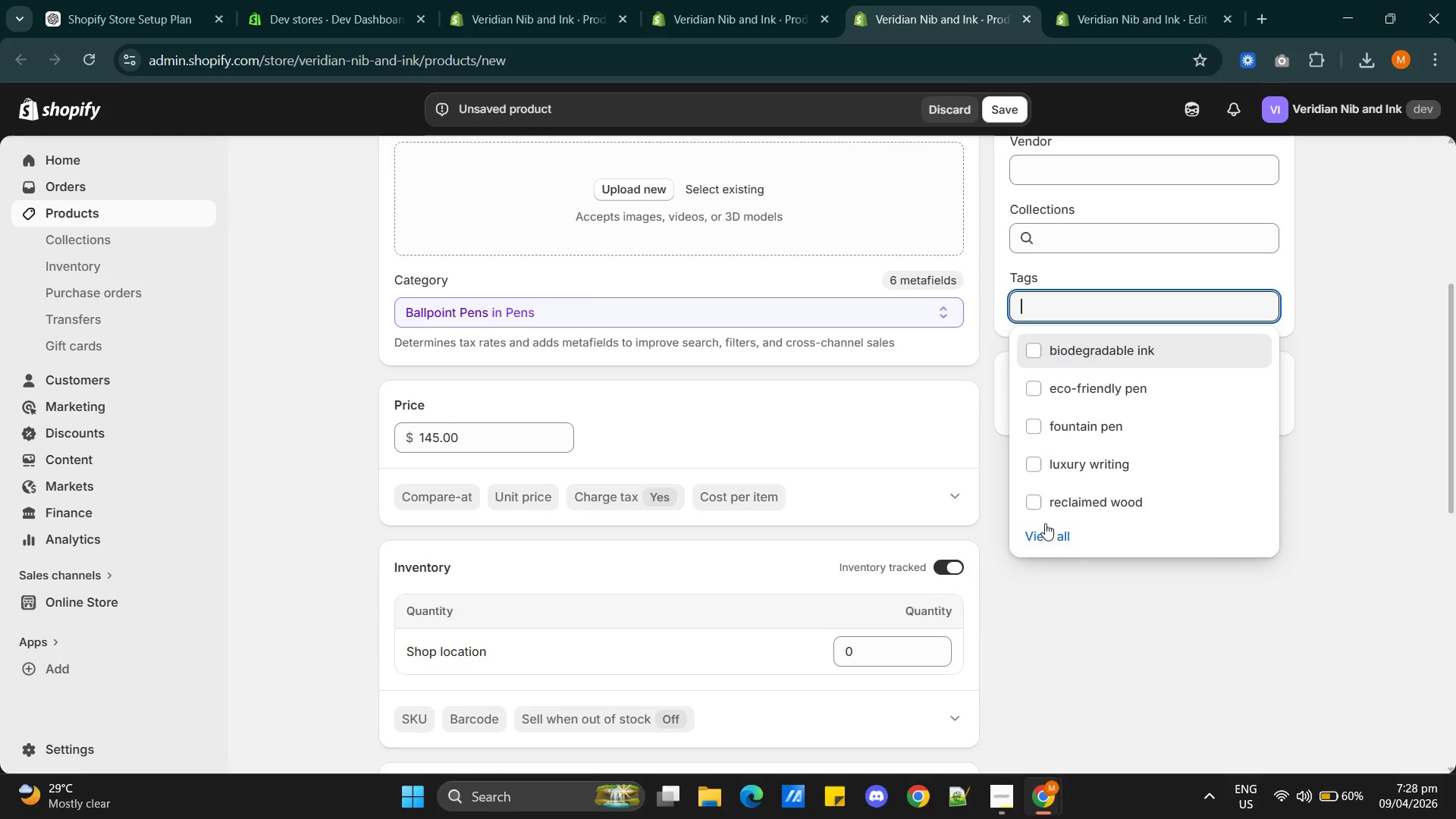 
wait(6.14)
 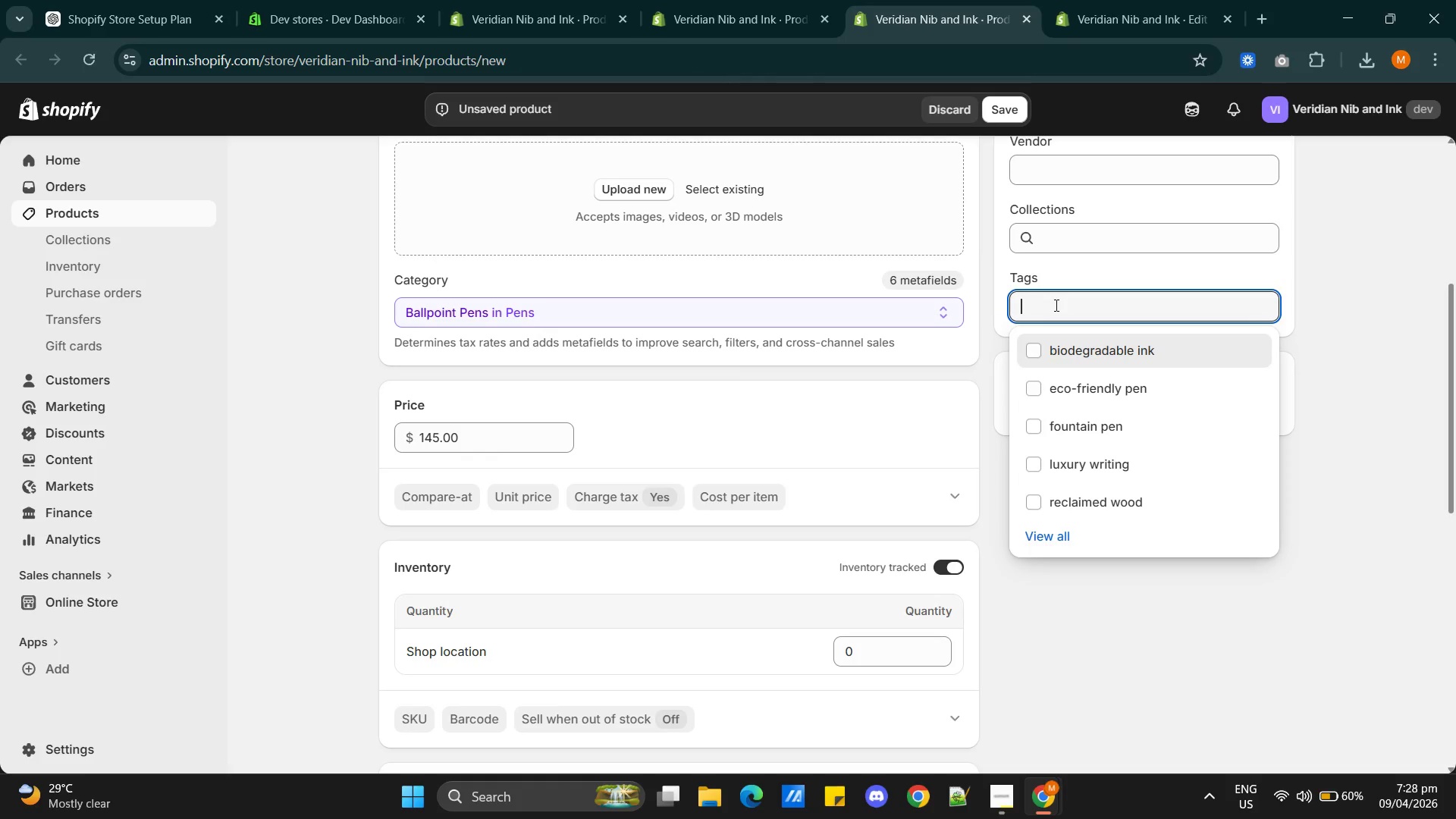 
left_click([1049, 535])
 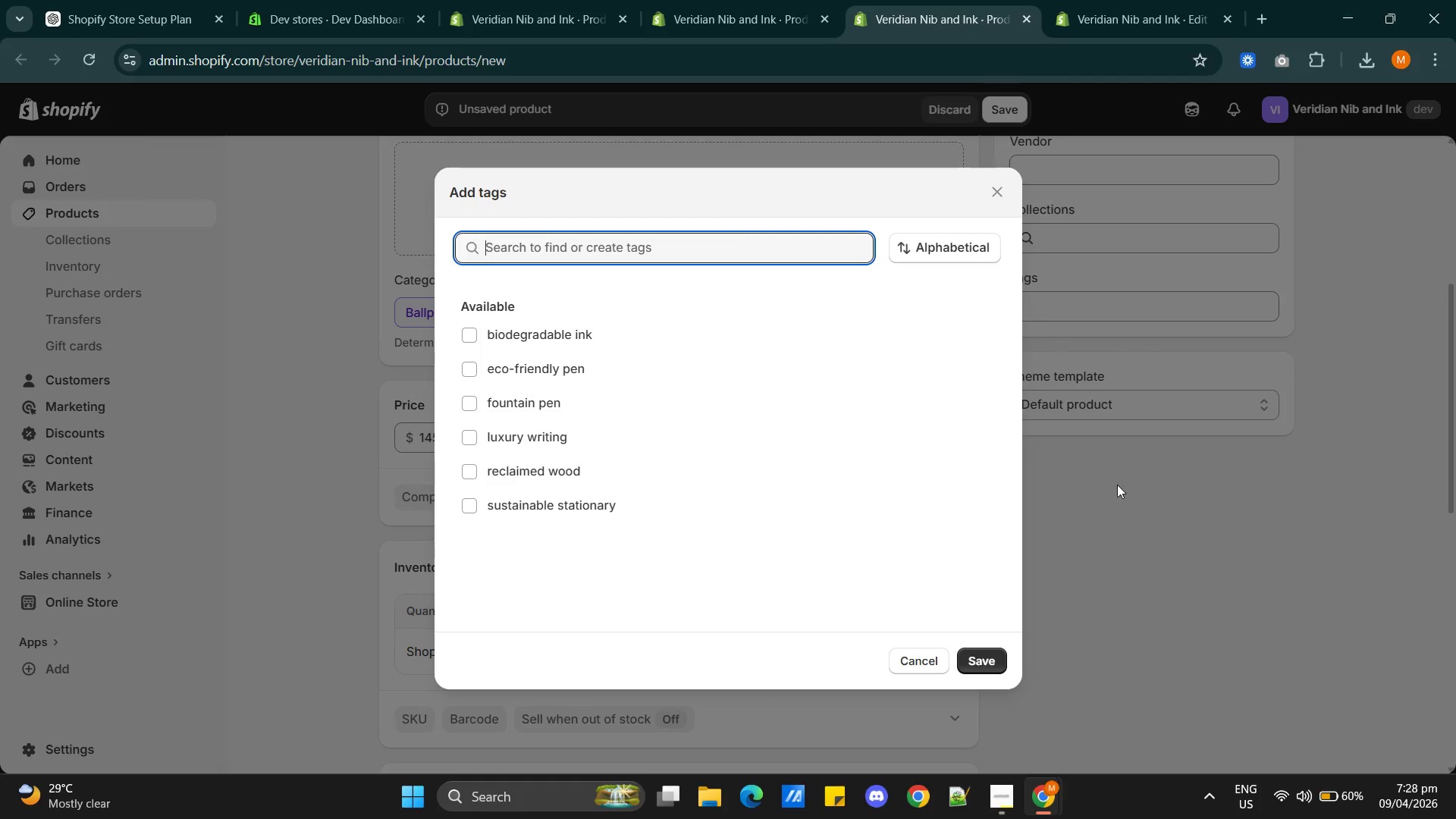 
left_click([1045, 299])
 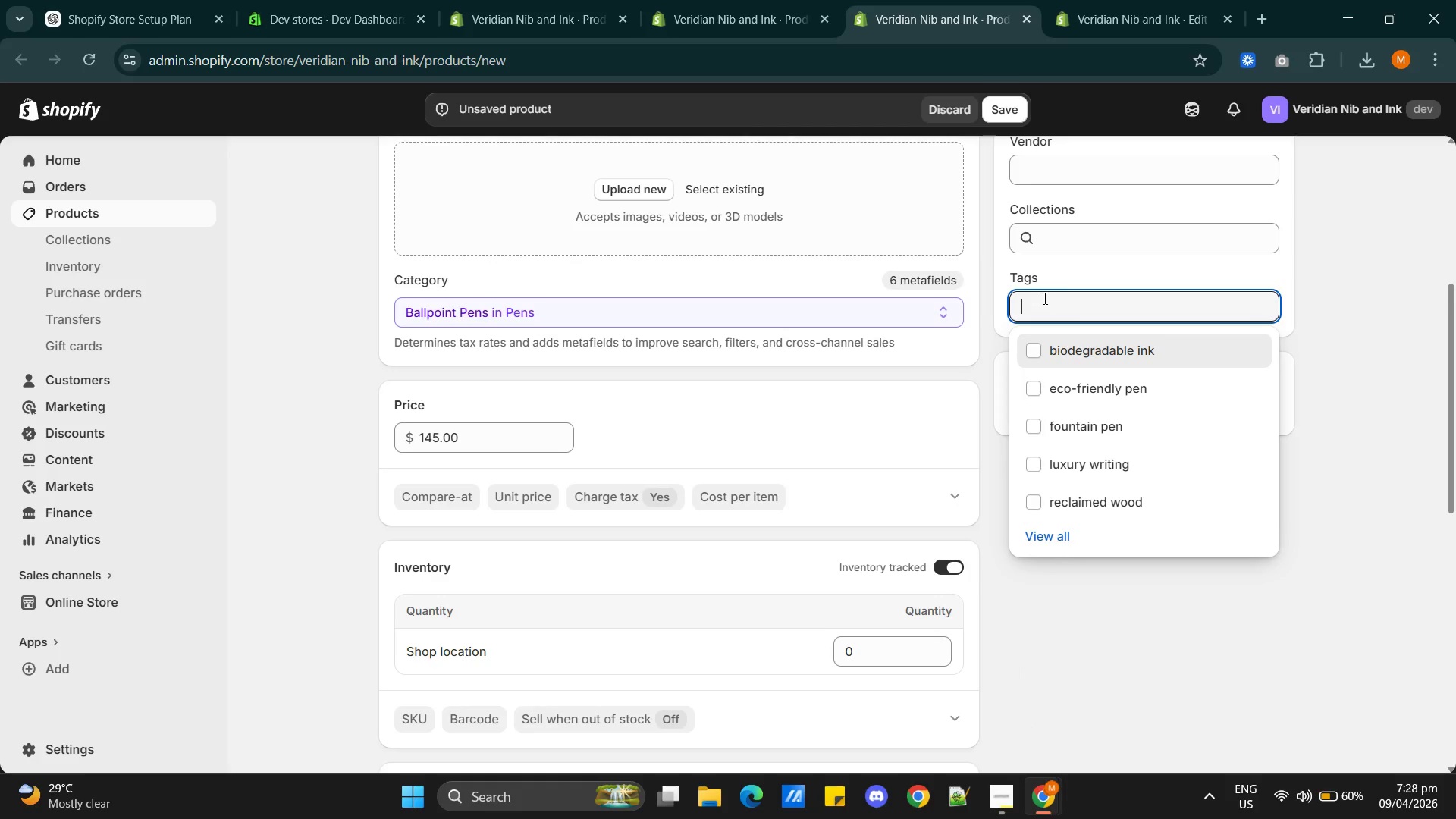 
type(oak fountain pen)
 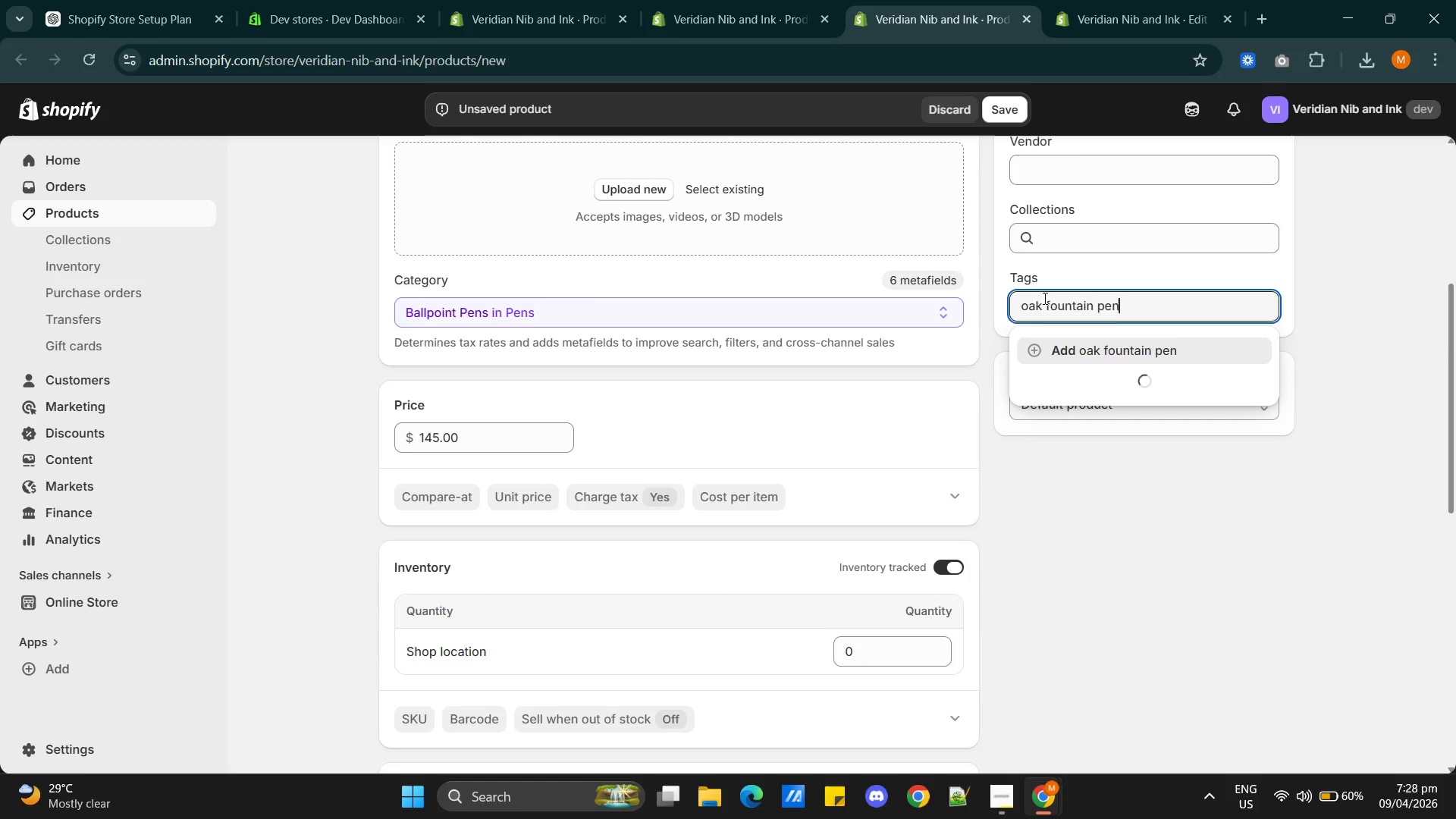 
key(Enter)
 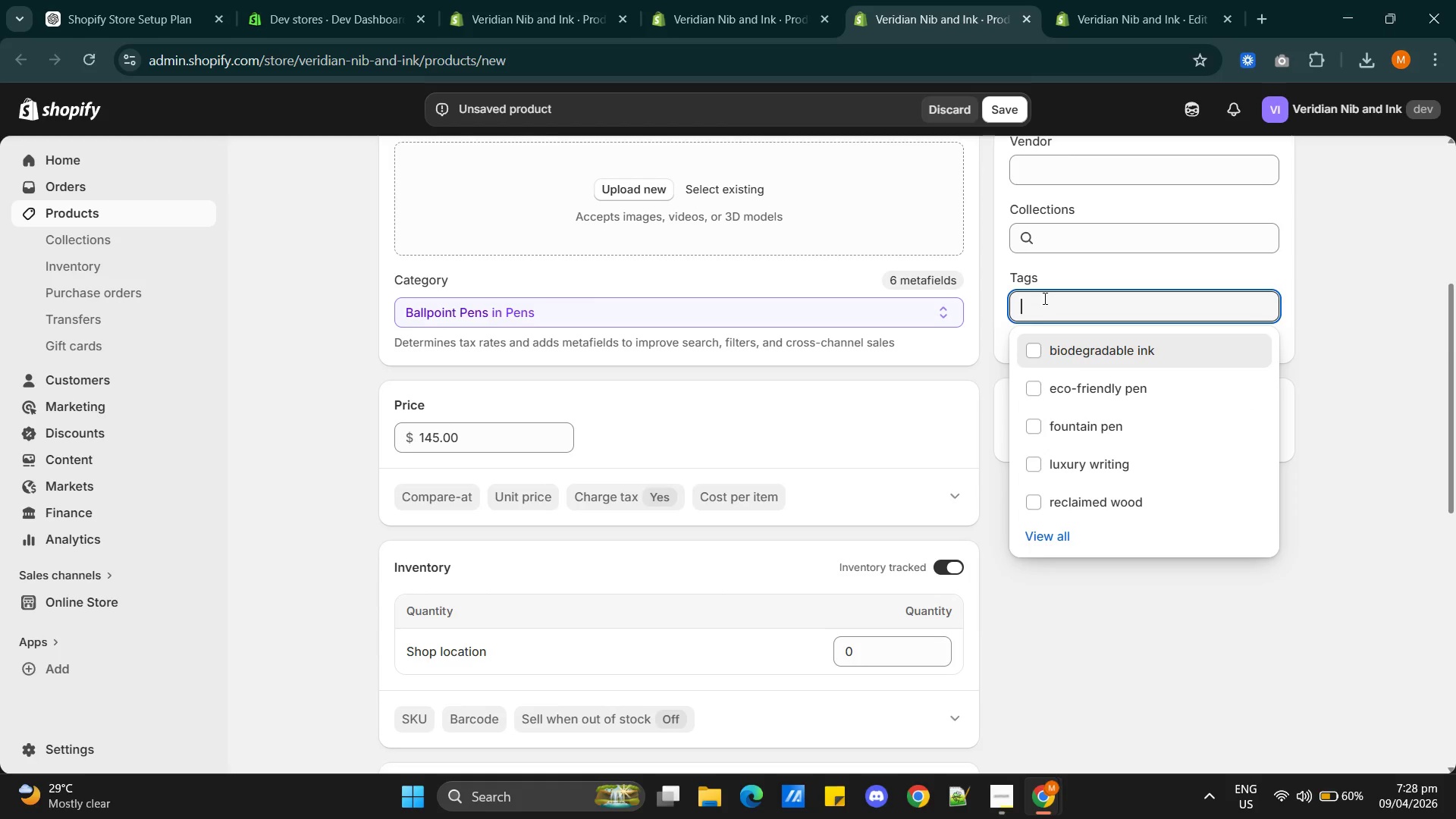 
key(Alt+AltLeft)
 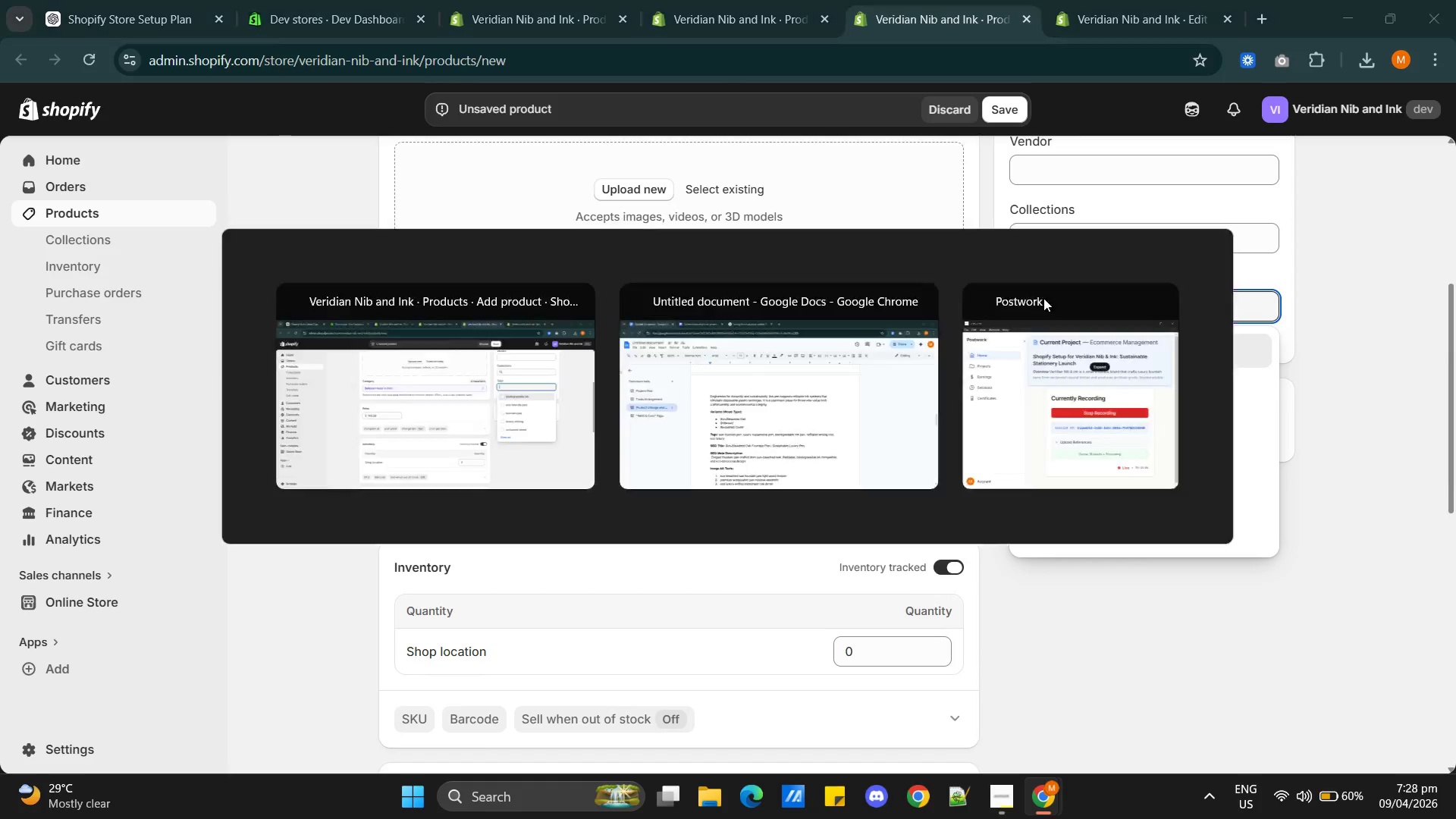 
key(Alt+Tab)
 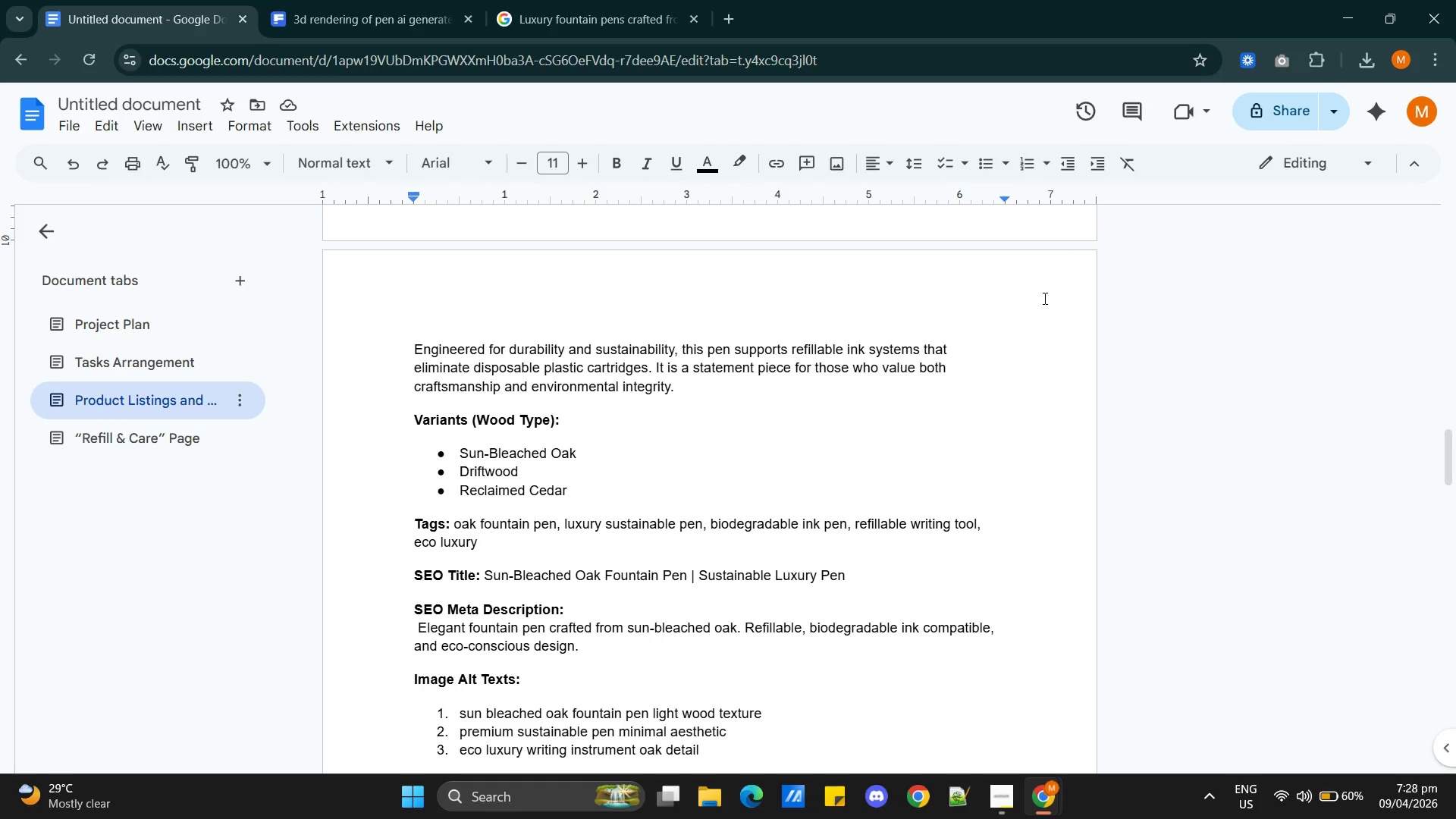 
key(Alt+AltLeft)
 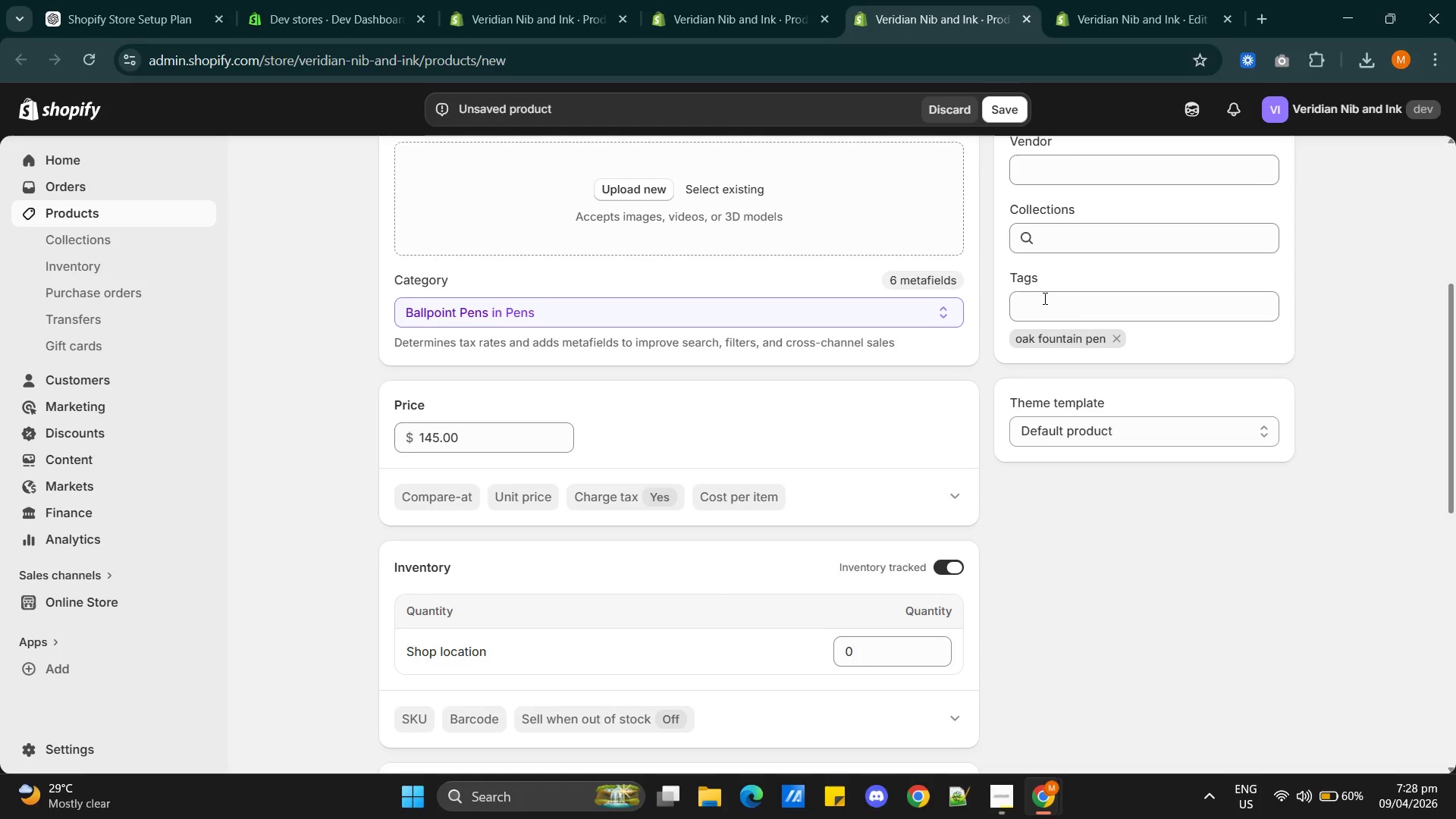 
key(Alt+Tab)
 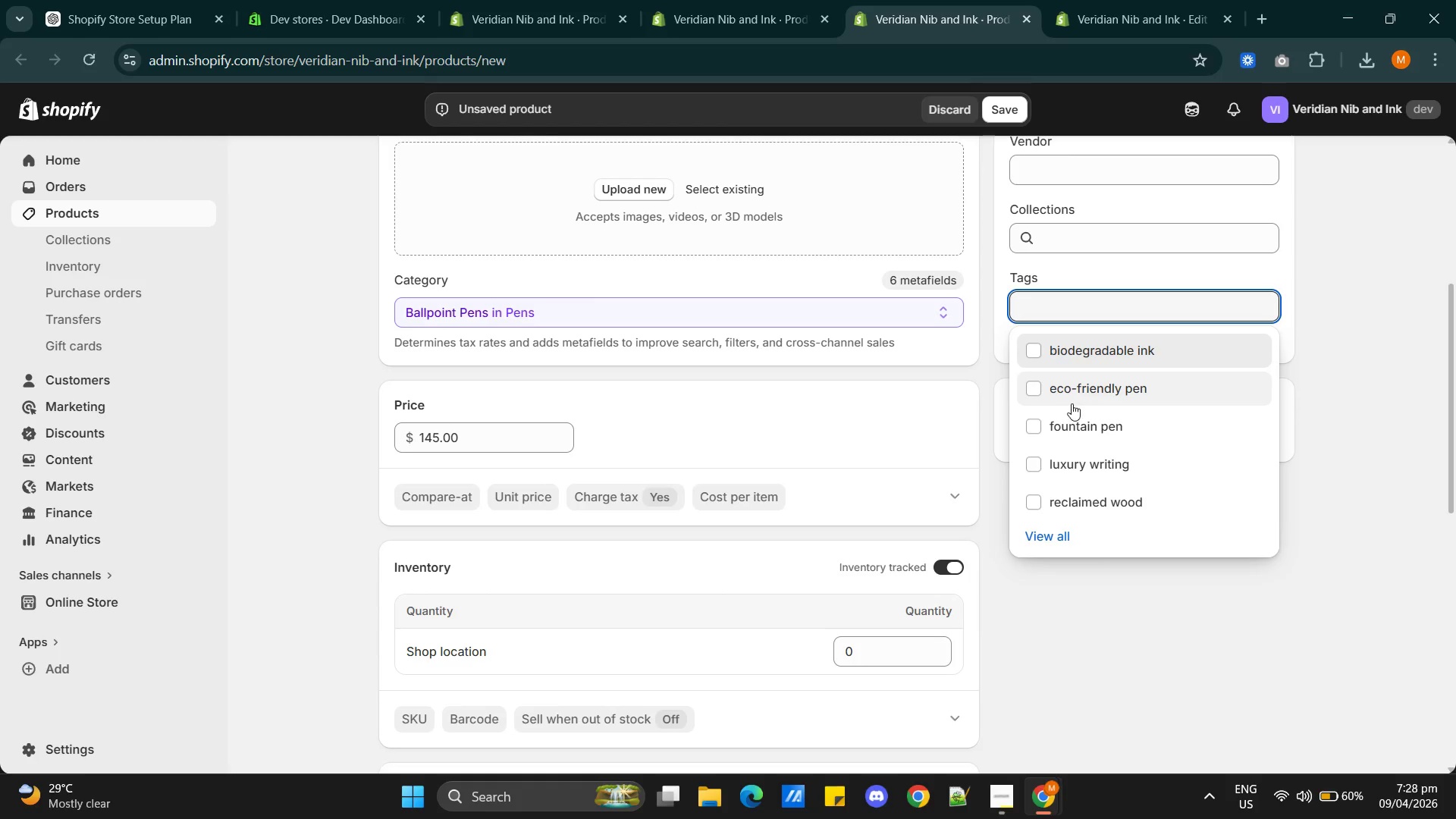 
left_click([1034, 306])
 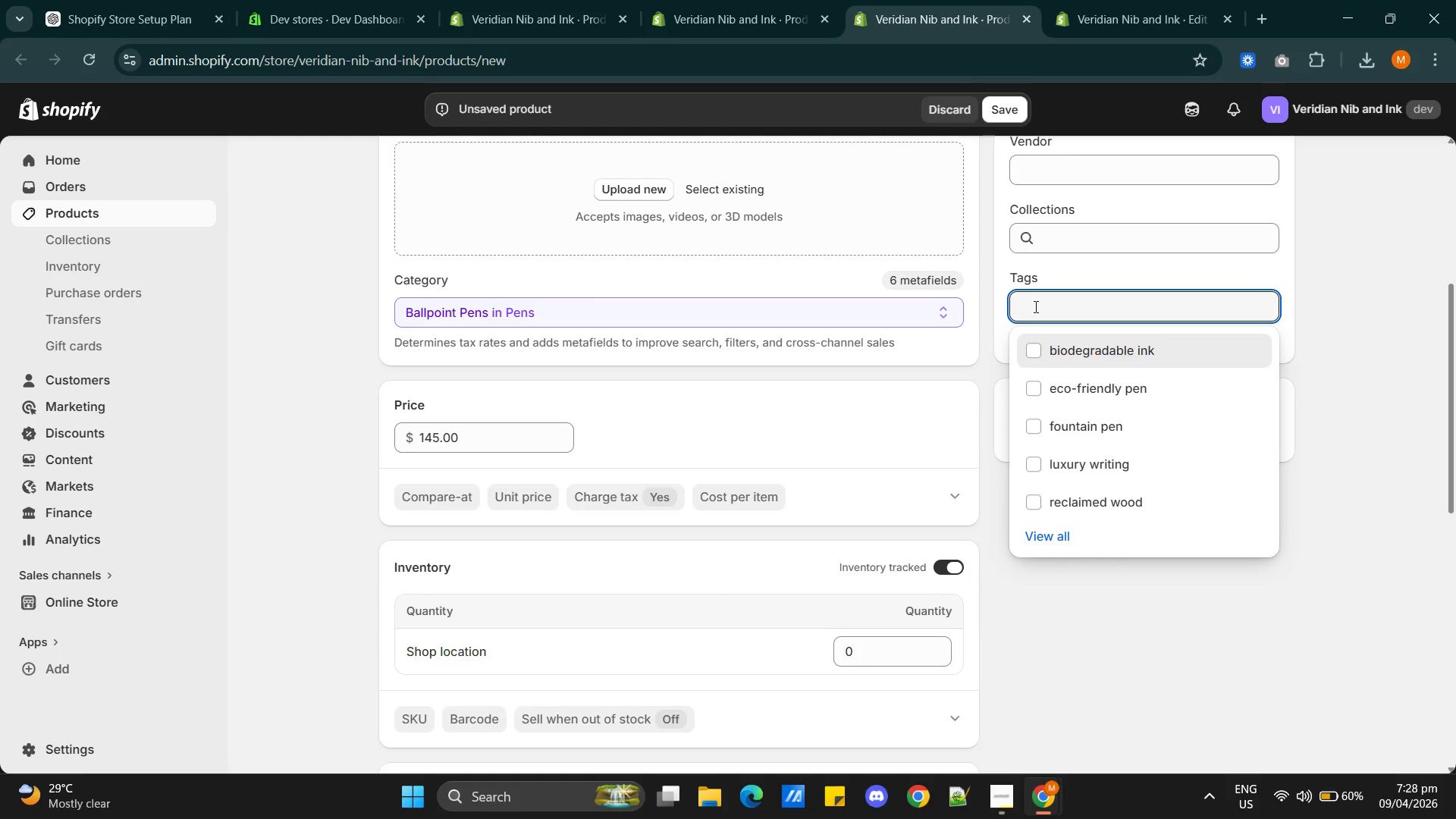 
type(luxury sustainab;le)
key(Backspace)
key(Backspace)
type(ew)
key(Backspace)
type( pen)
 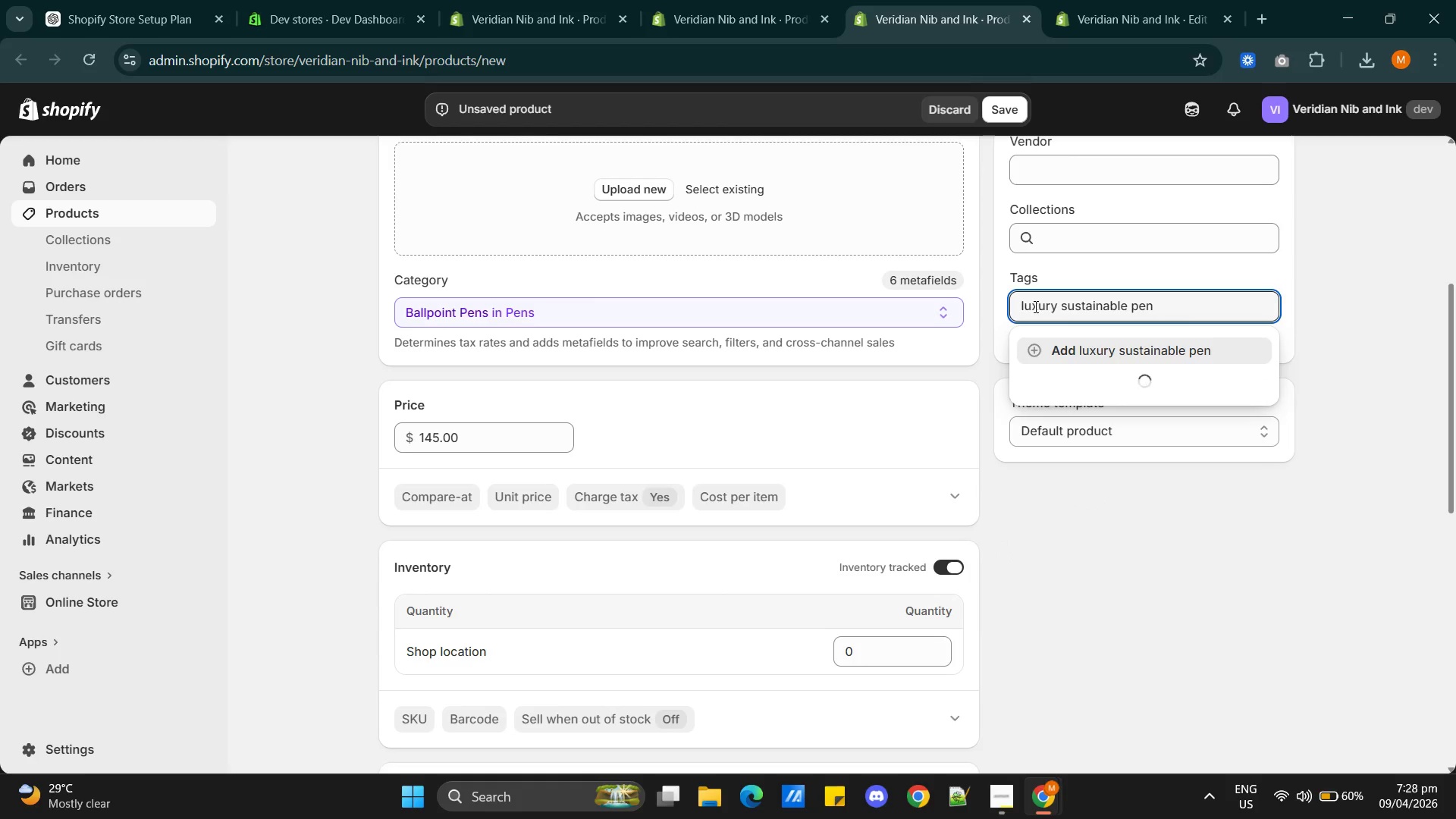 
key(Enter)
 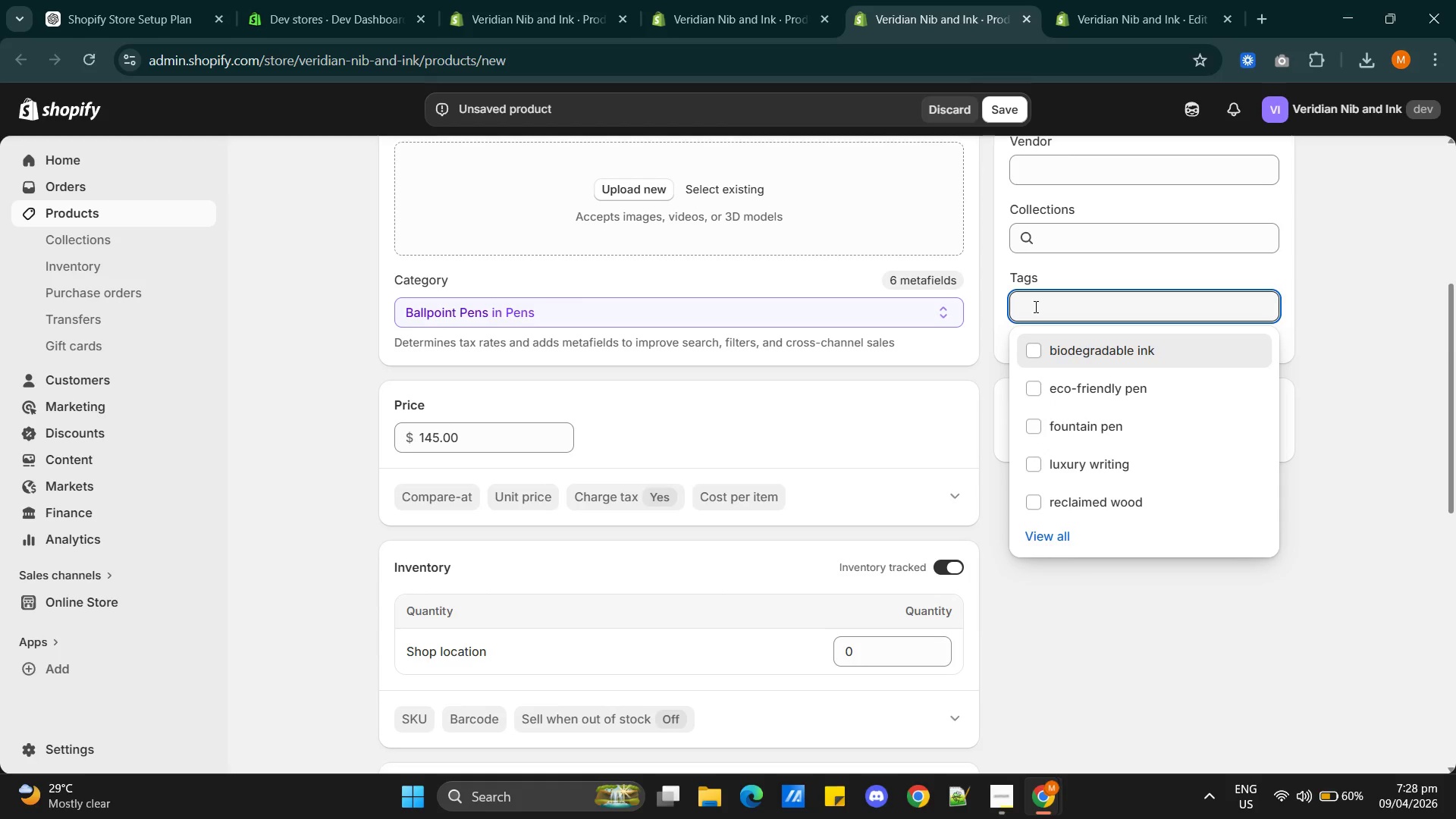 
key(Alt+AltLeft)
 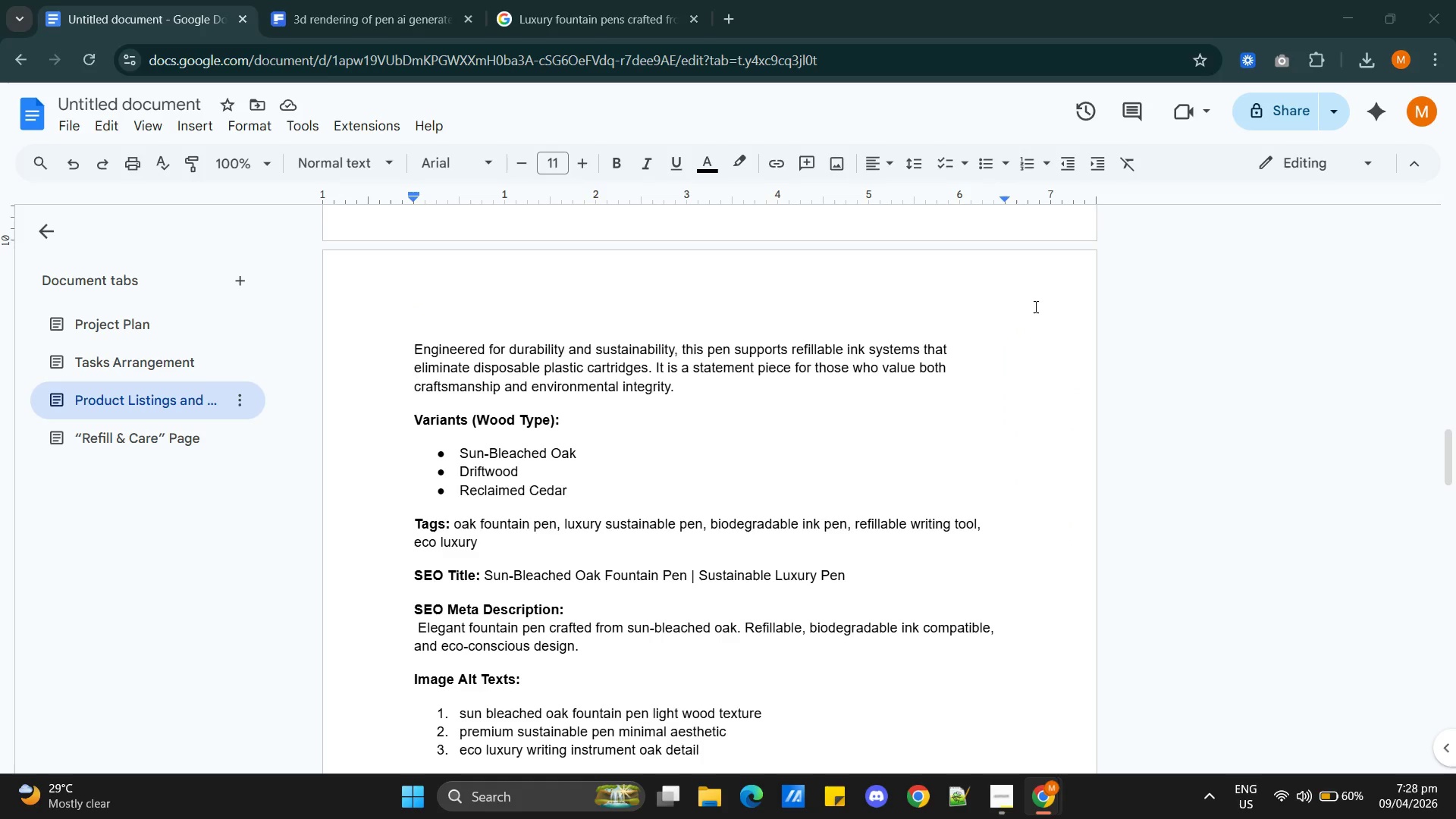 
key(Alt+Tab)
 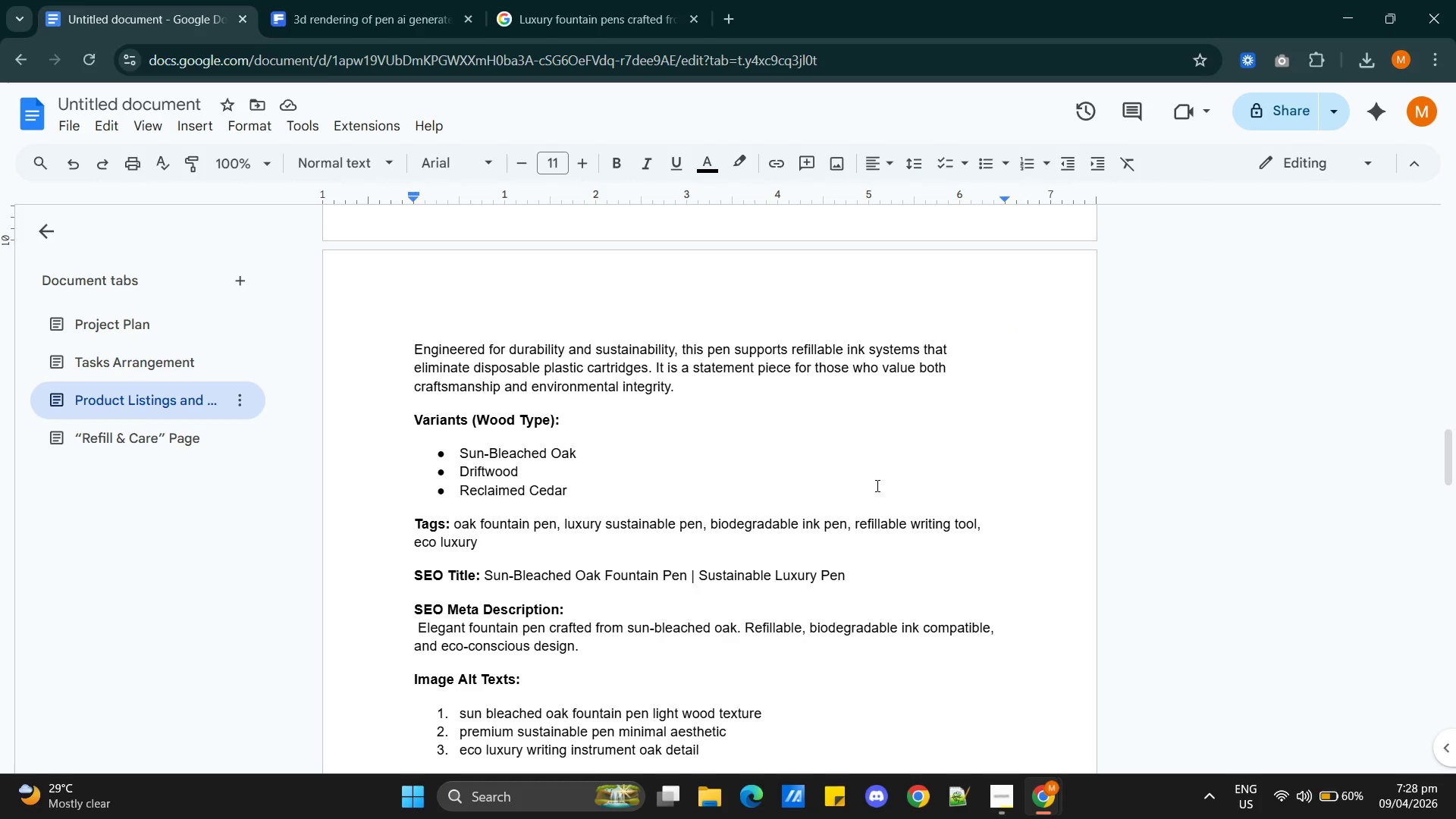 
key(Alt+AltLeft)
 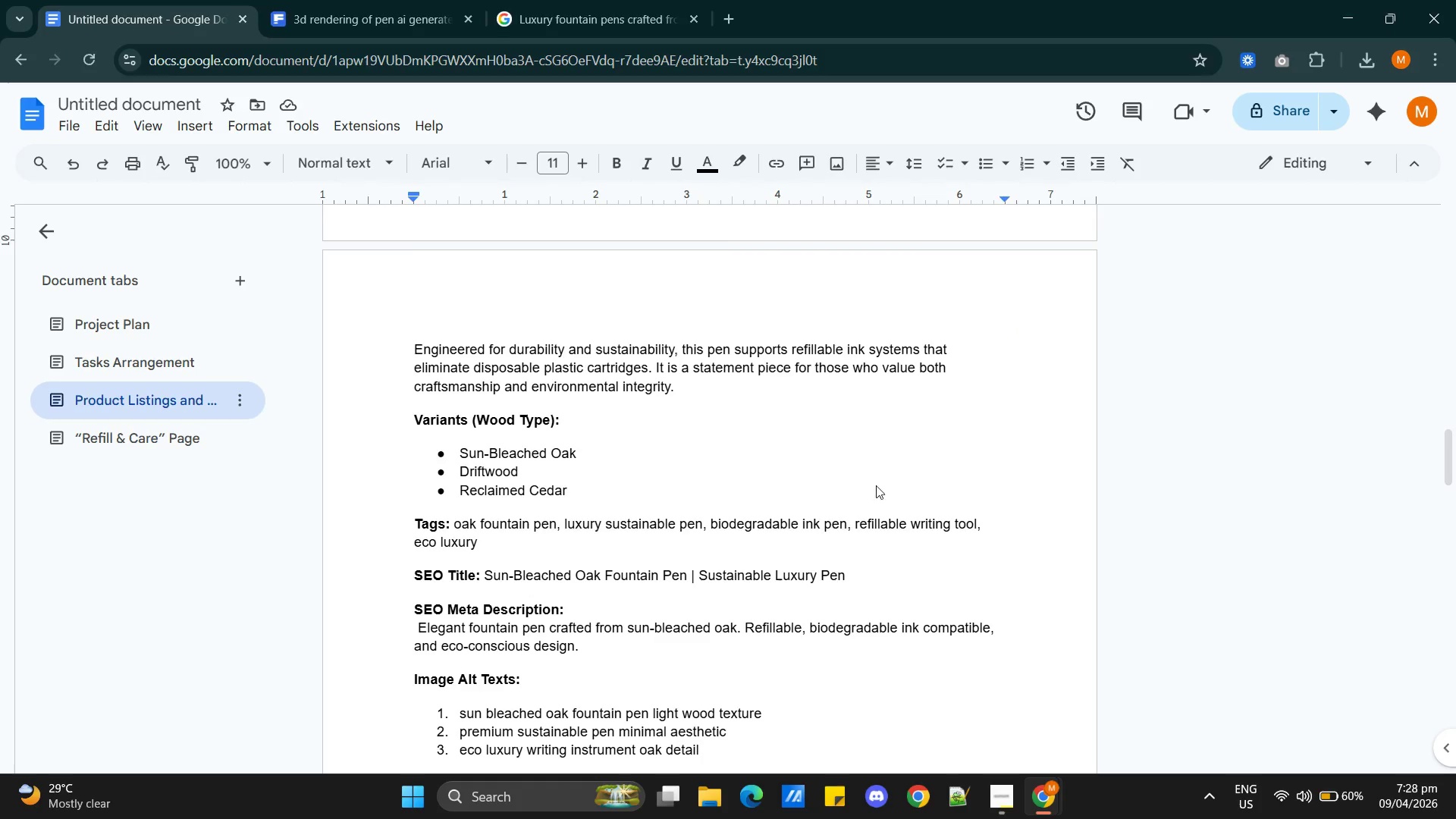 
key(Alt+Tab)
 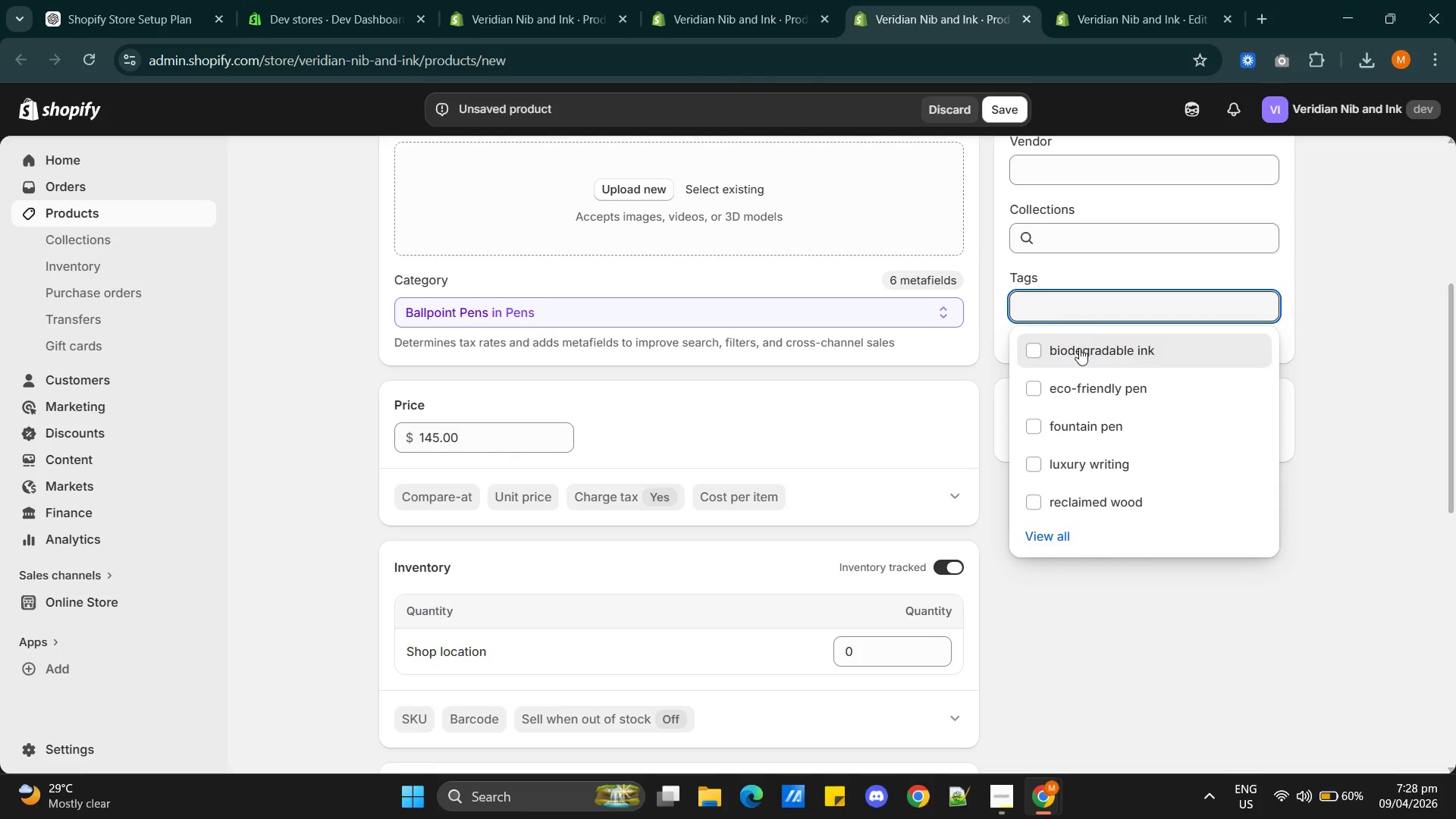 
left_click([1079, 348])
 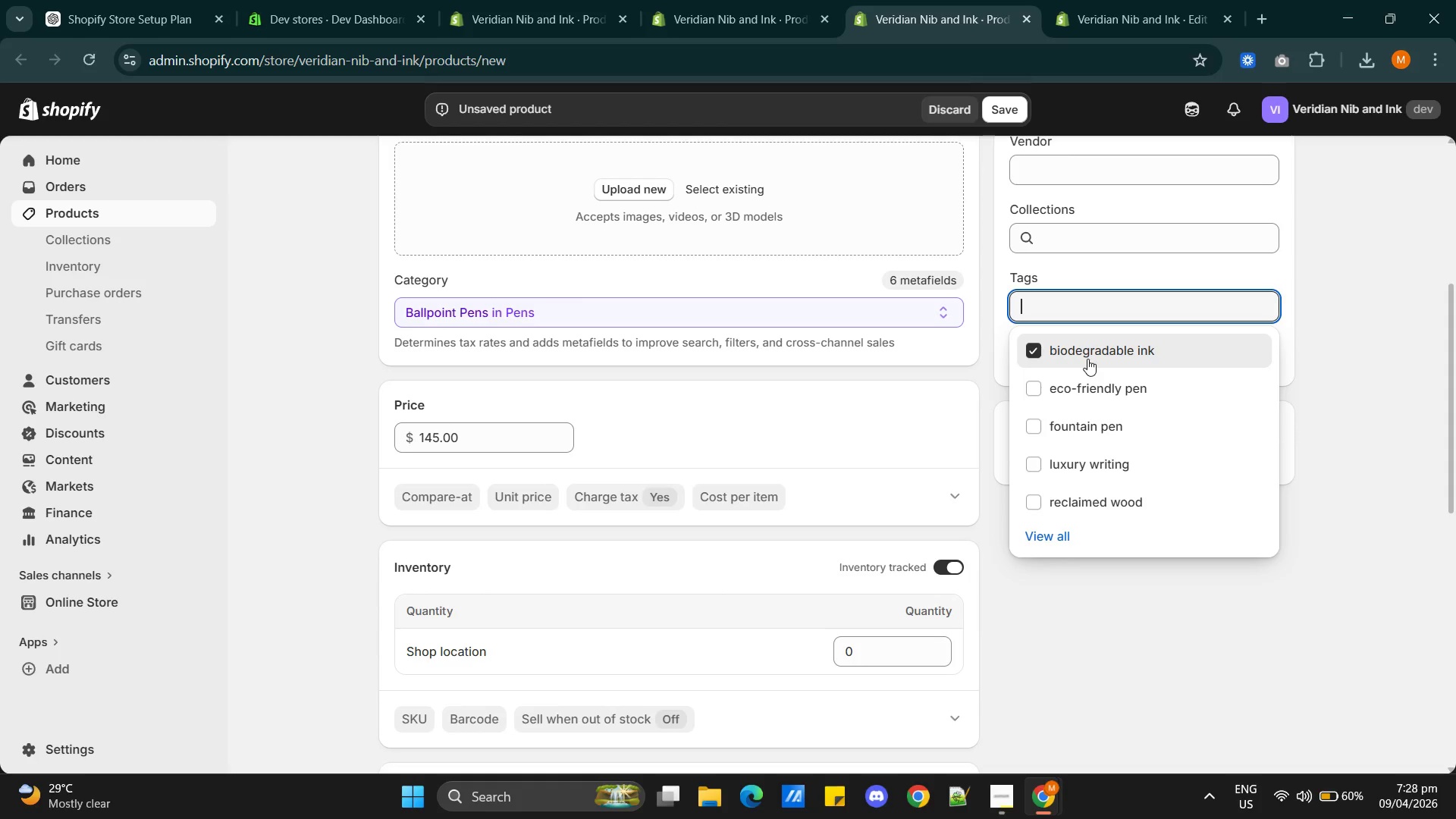 
key(Enter)
 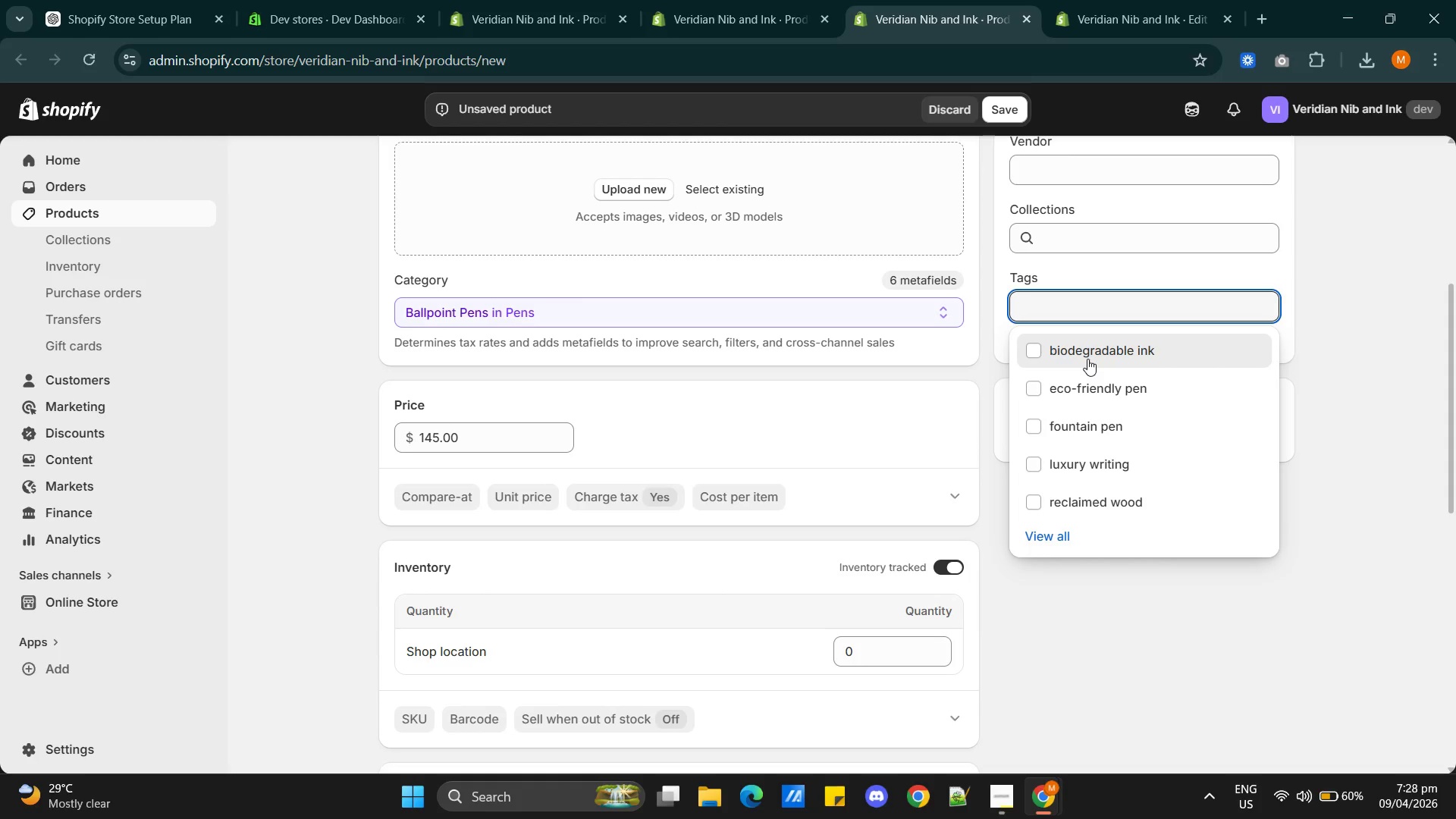 
left_click([1087, 359])
 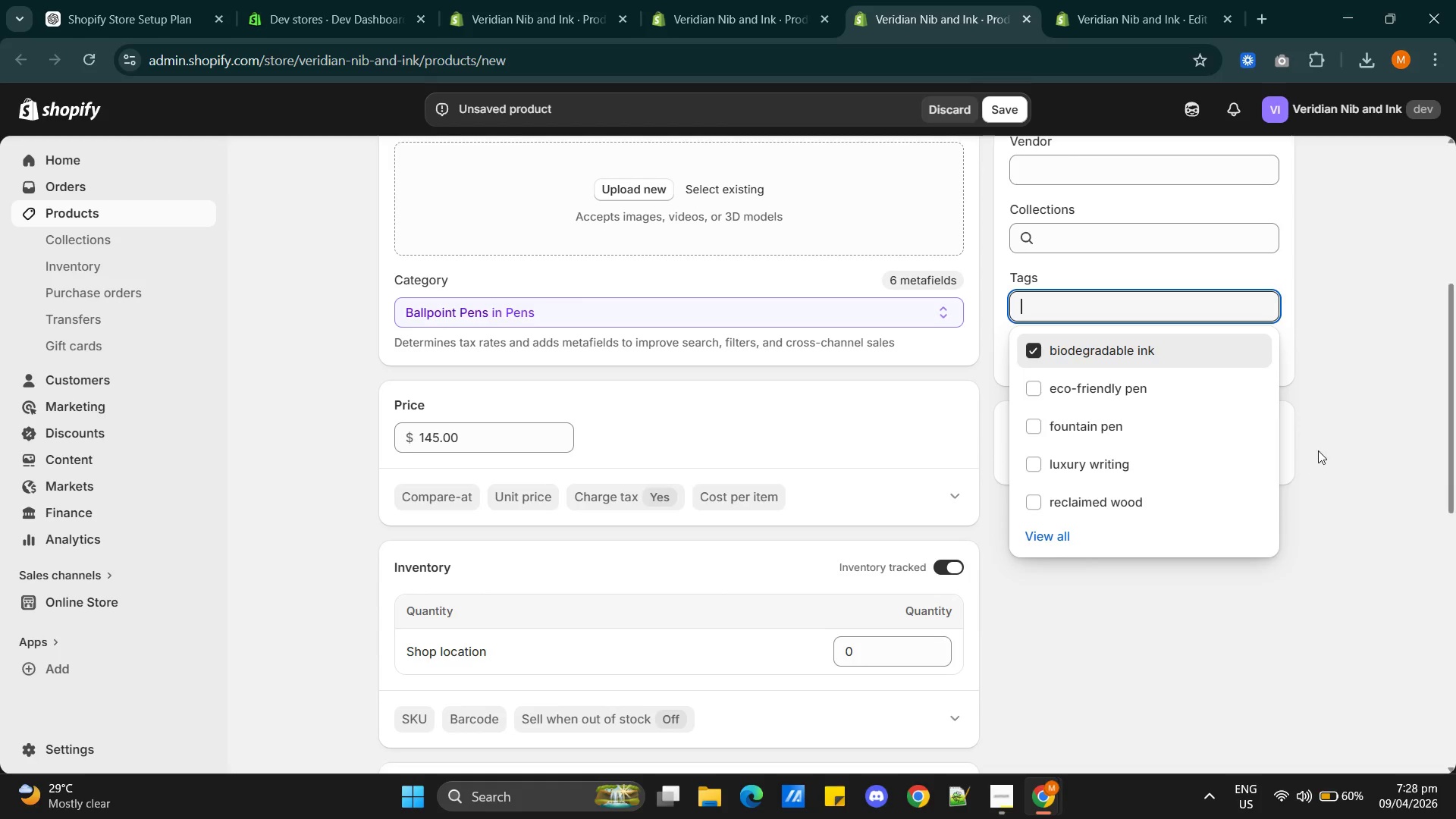 
left_click([1319, 450])
 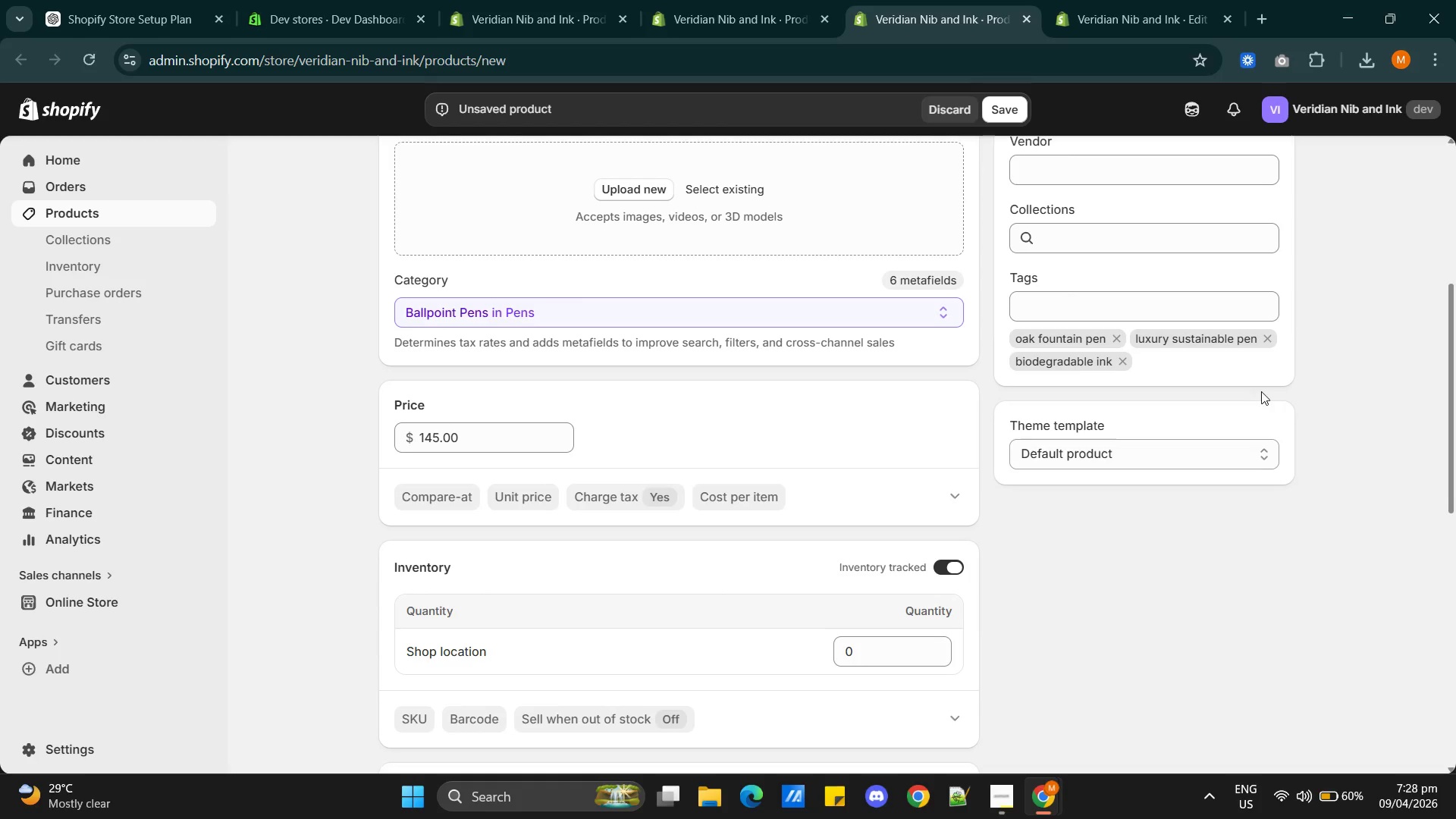 
key(Alt+AltLeft)
 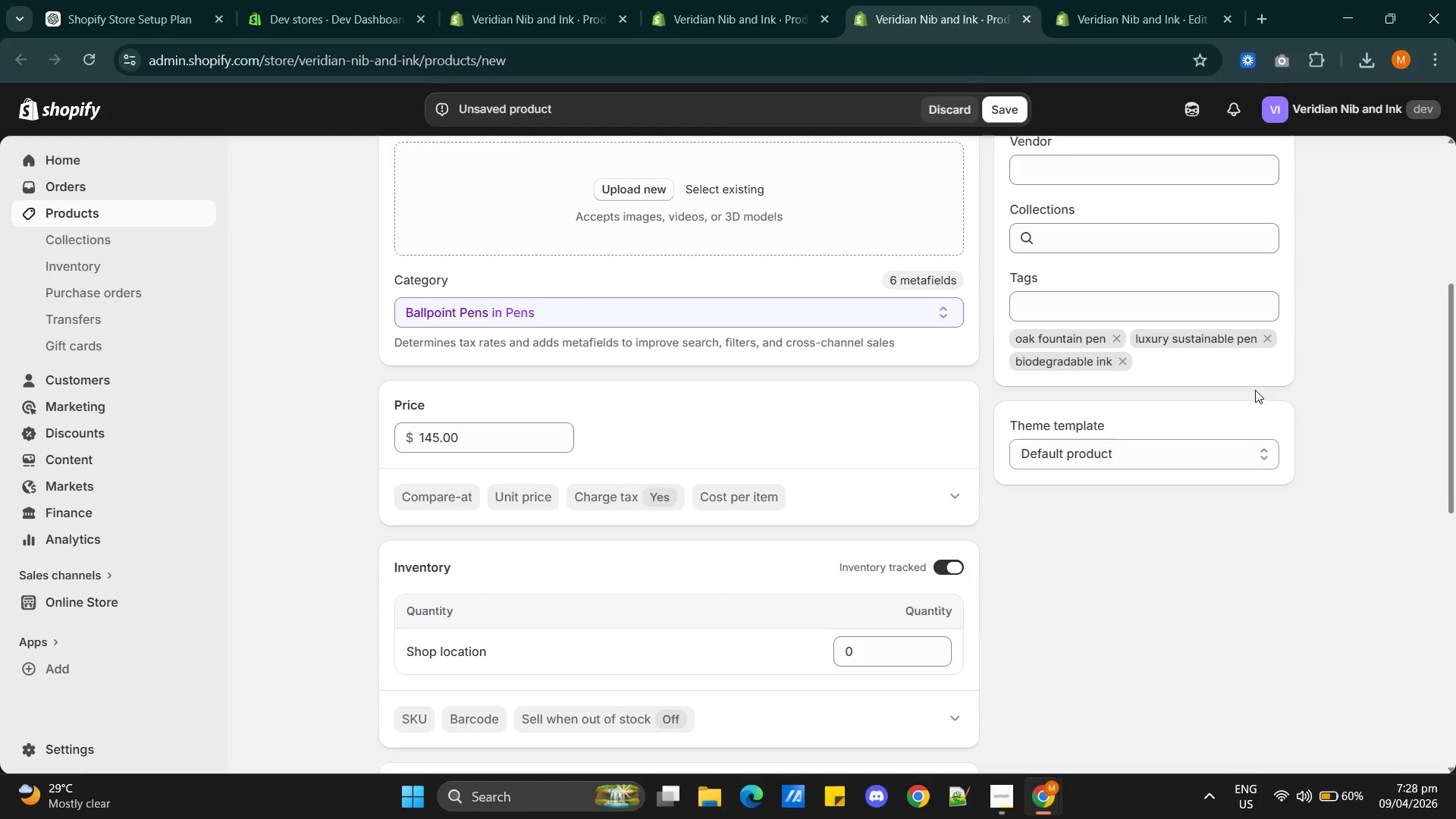 
key(Alt+Tab)
 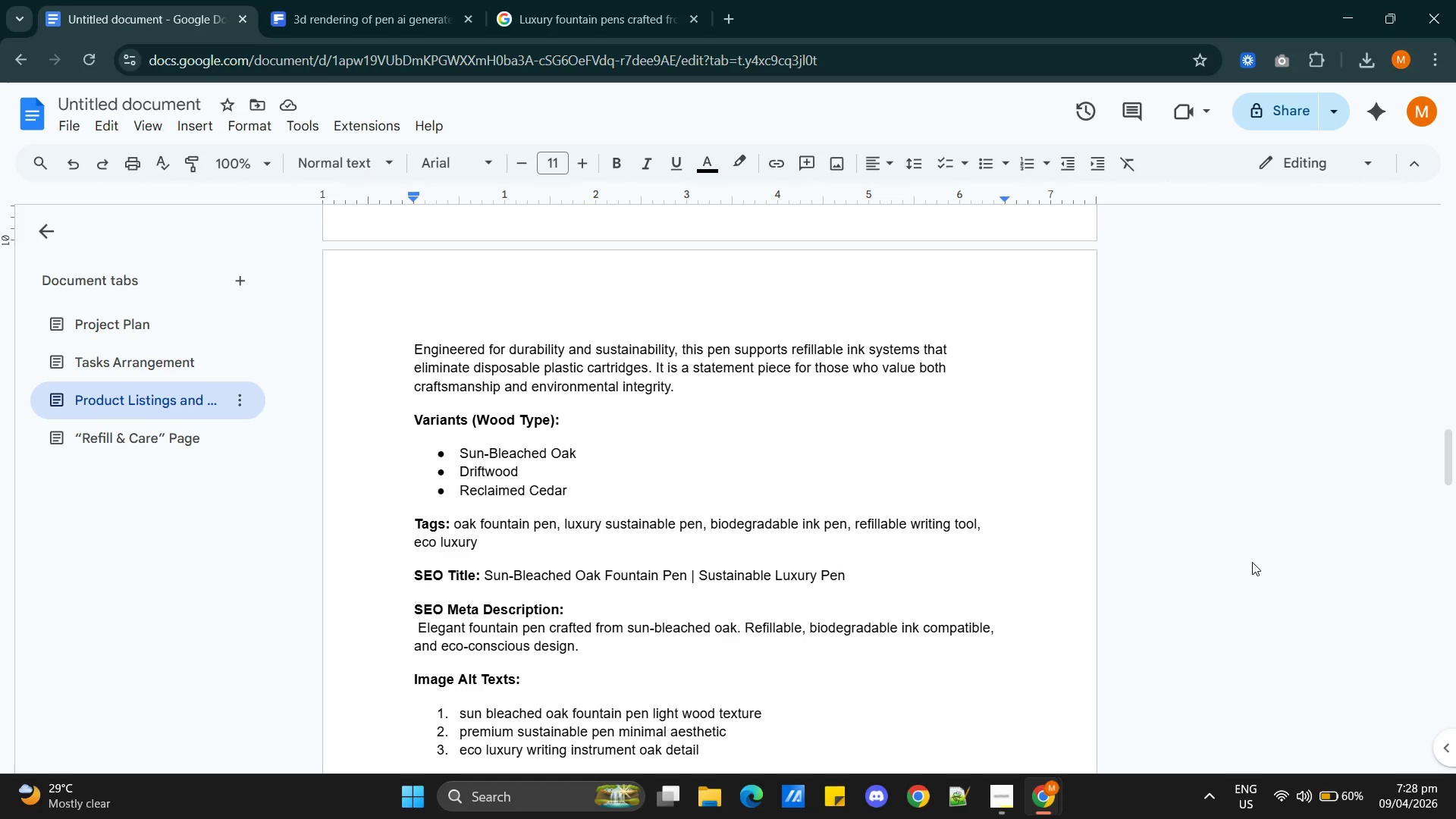 
wait(9.3)
 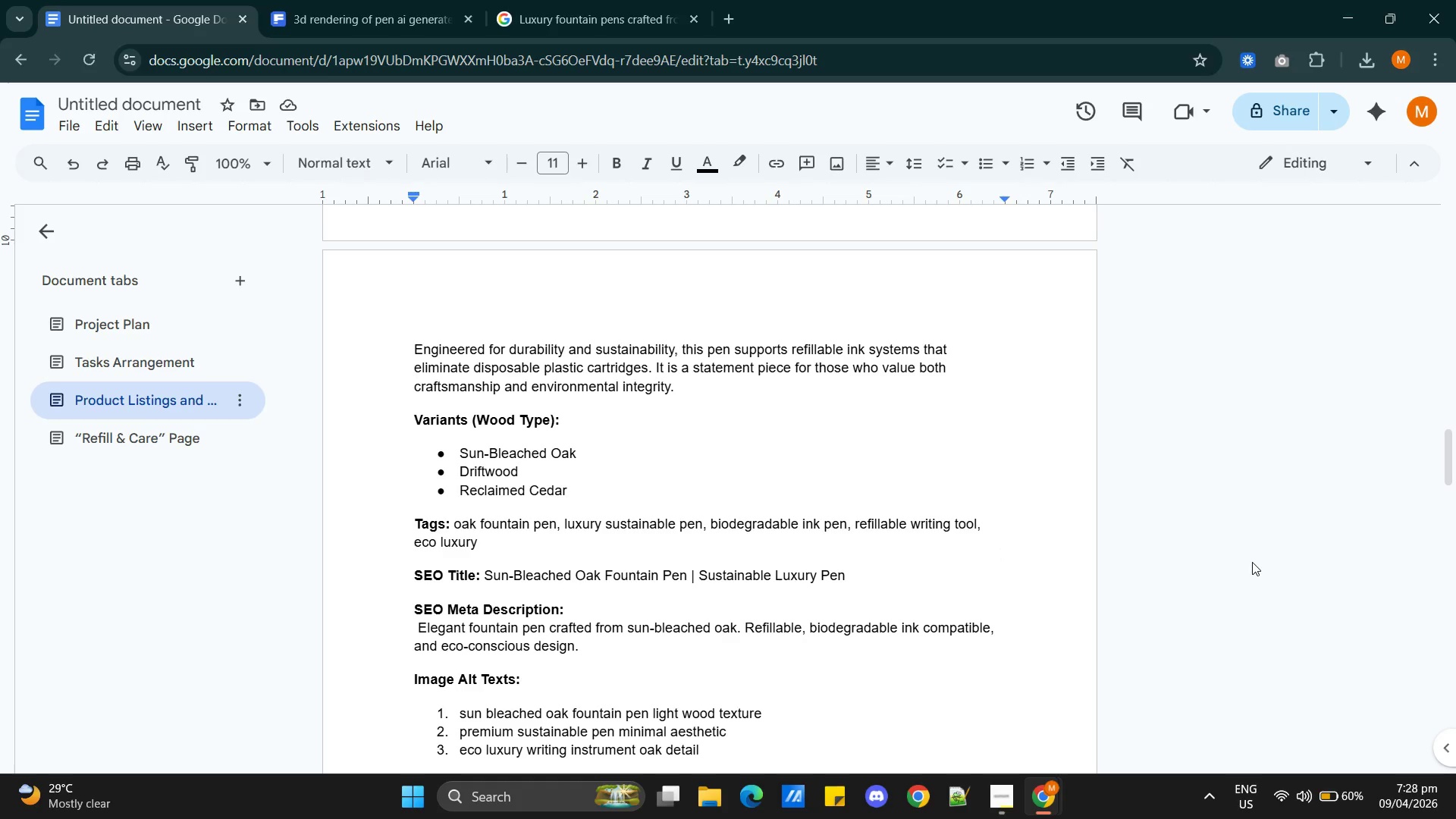 
key(Alt+AltLeft)
 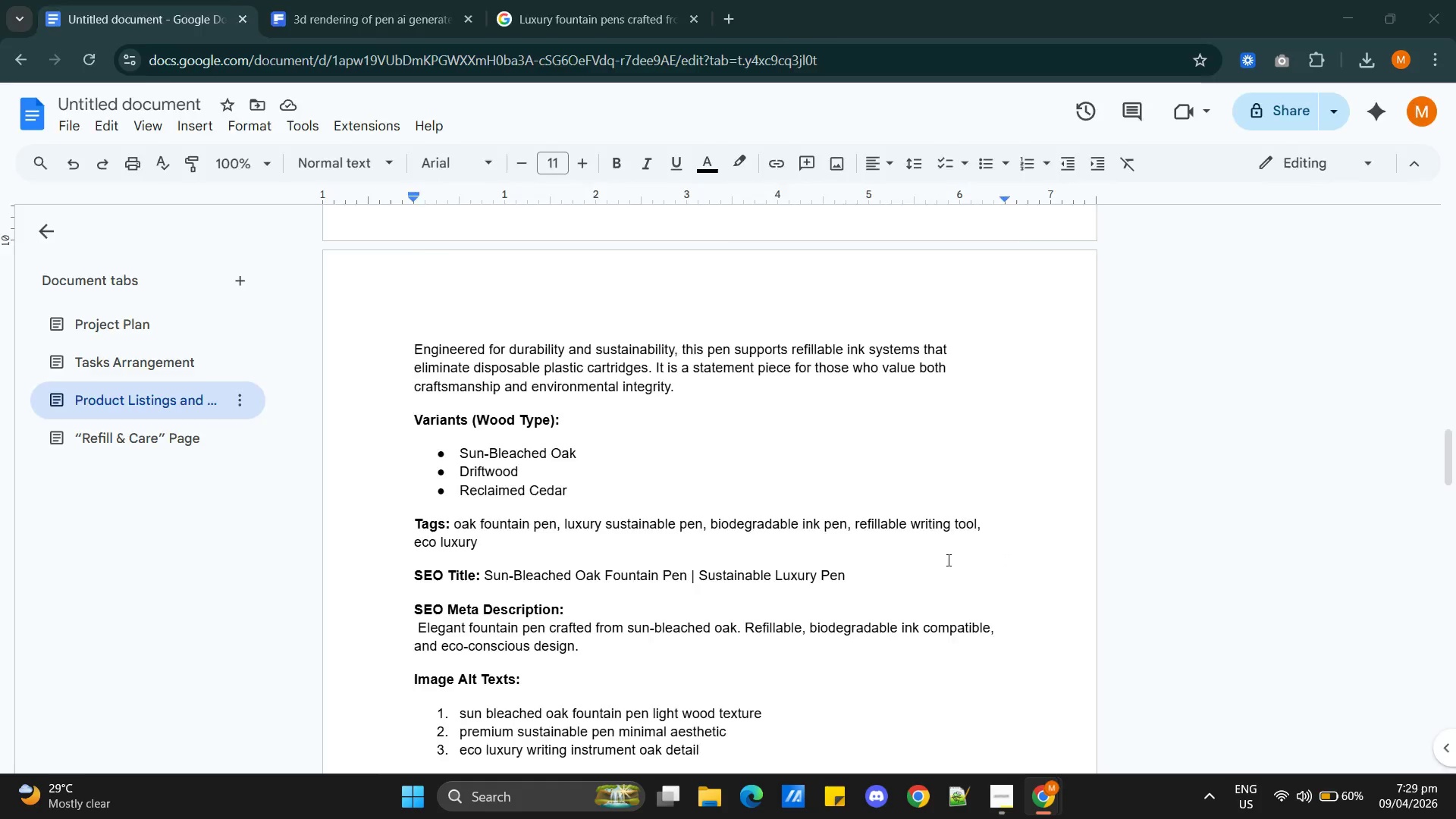 
key(Alt+Tab)
 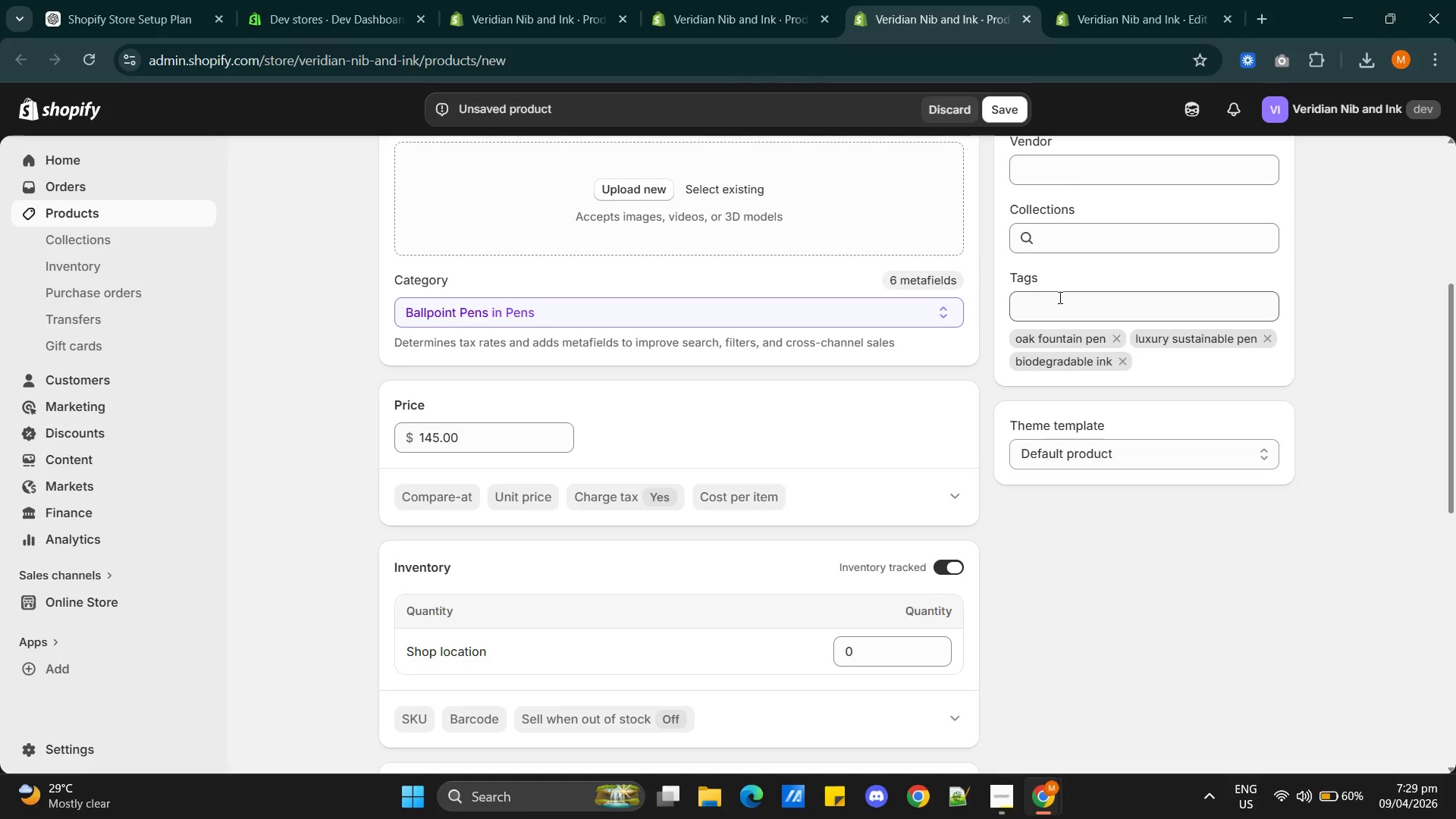 
left_click([1059, 297])
 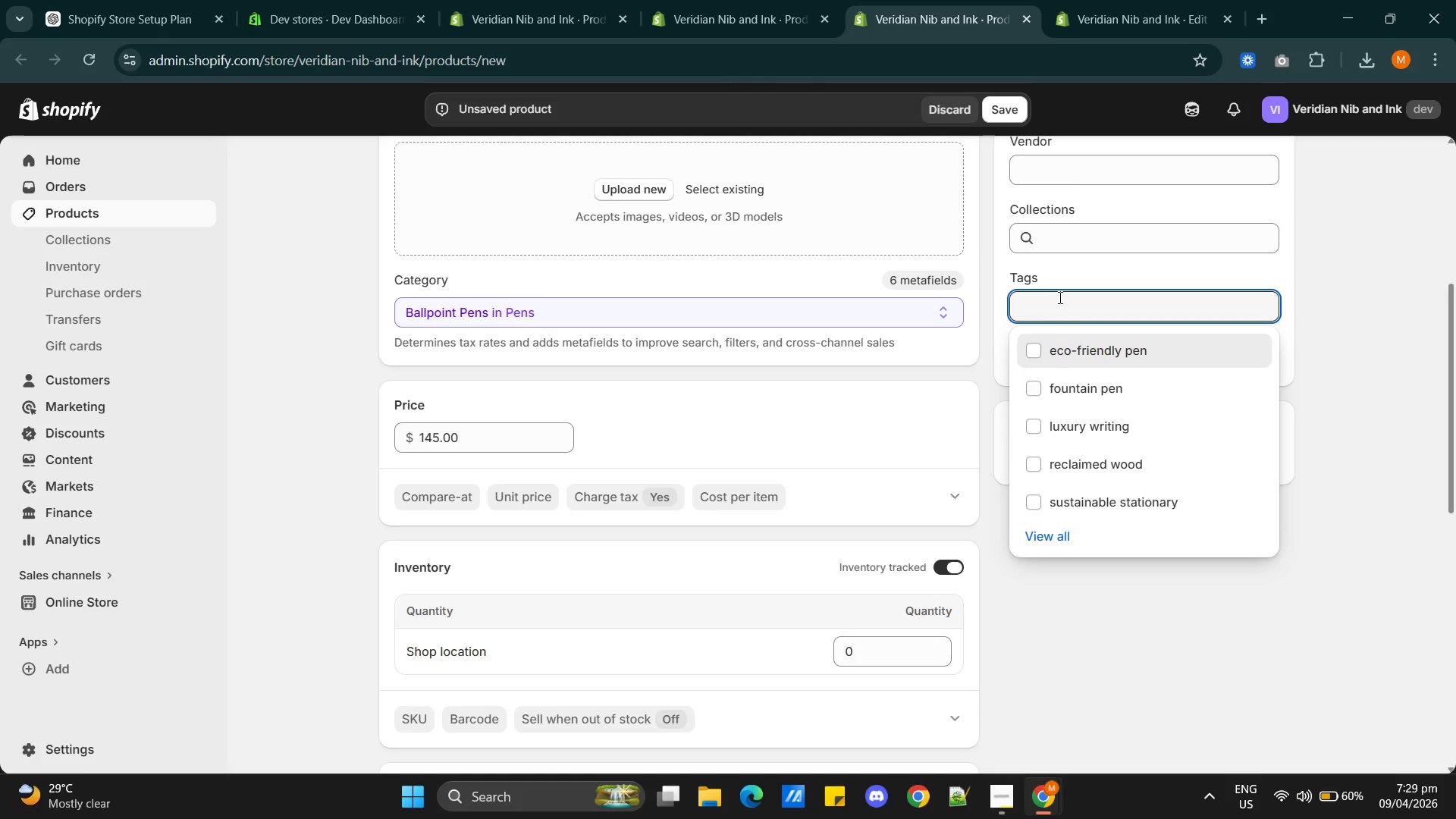 
type(refillable ink tool)
 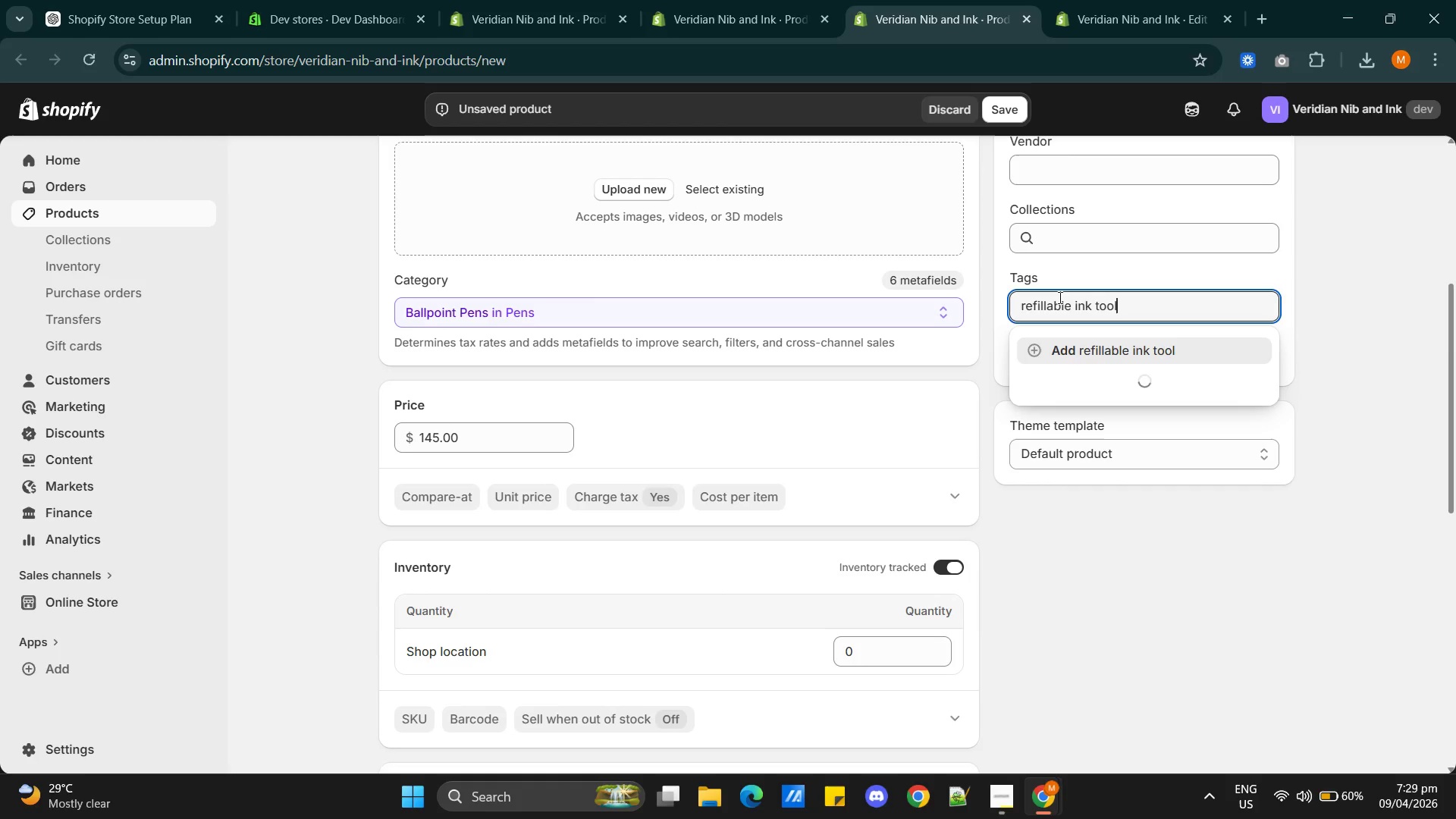 
key(Enter)
 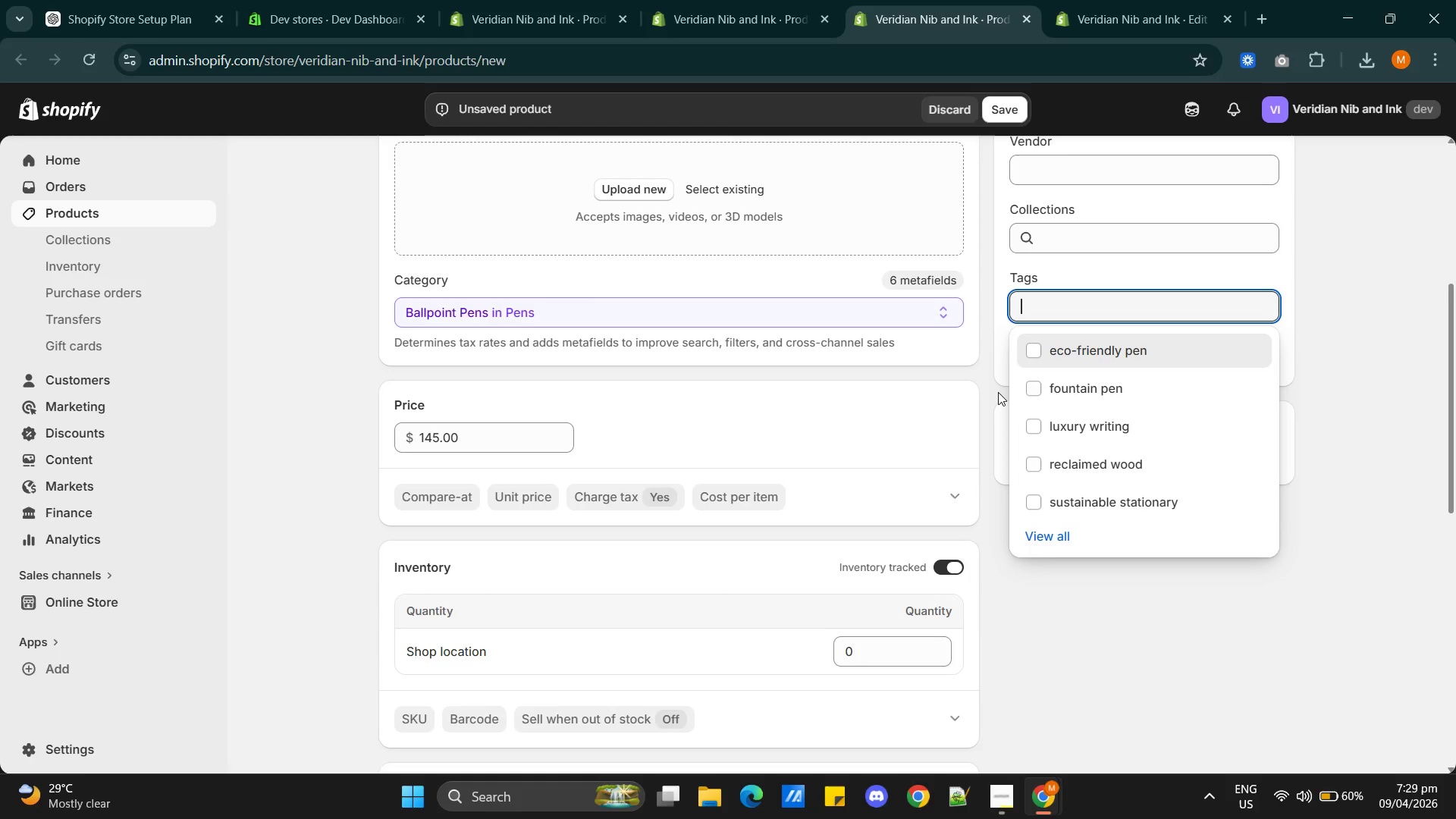 
key(Alt+AltLeft)
 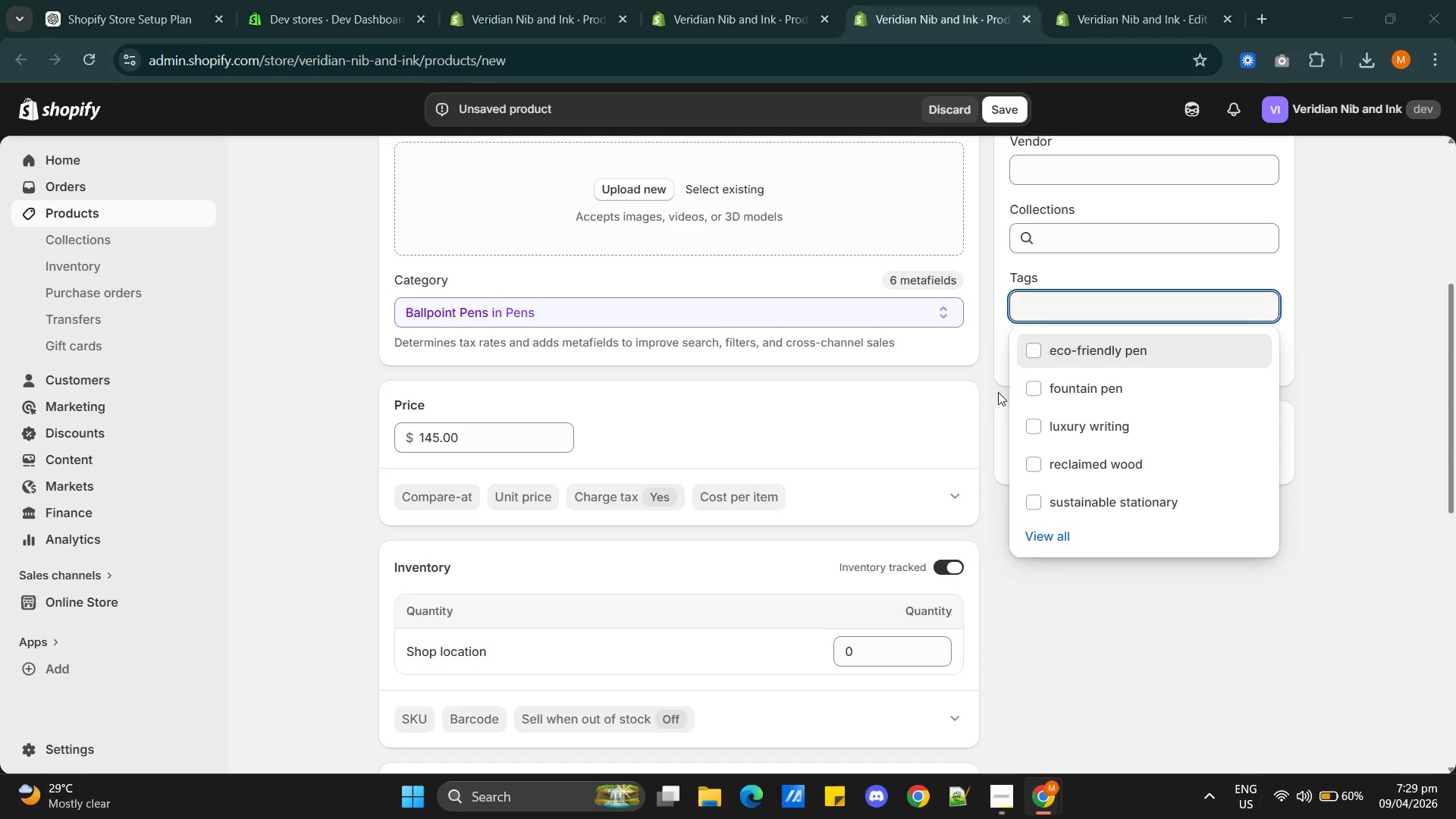 
key(Alt+Tab)
 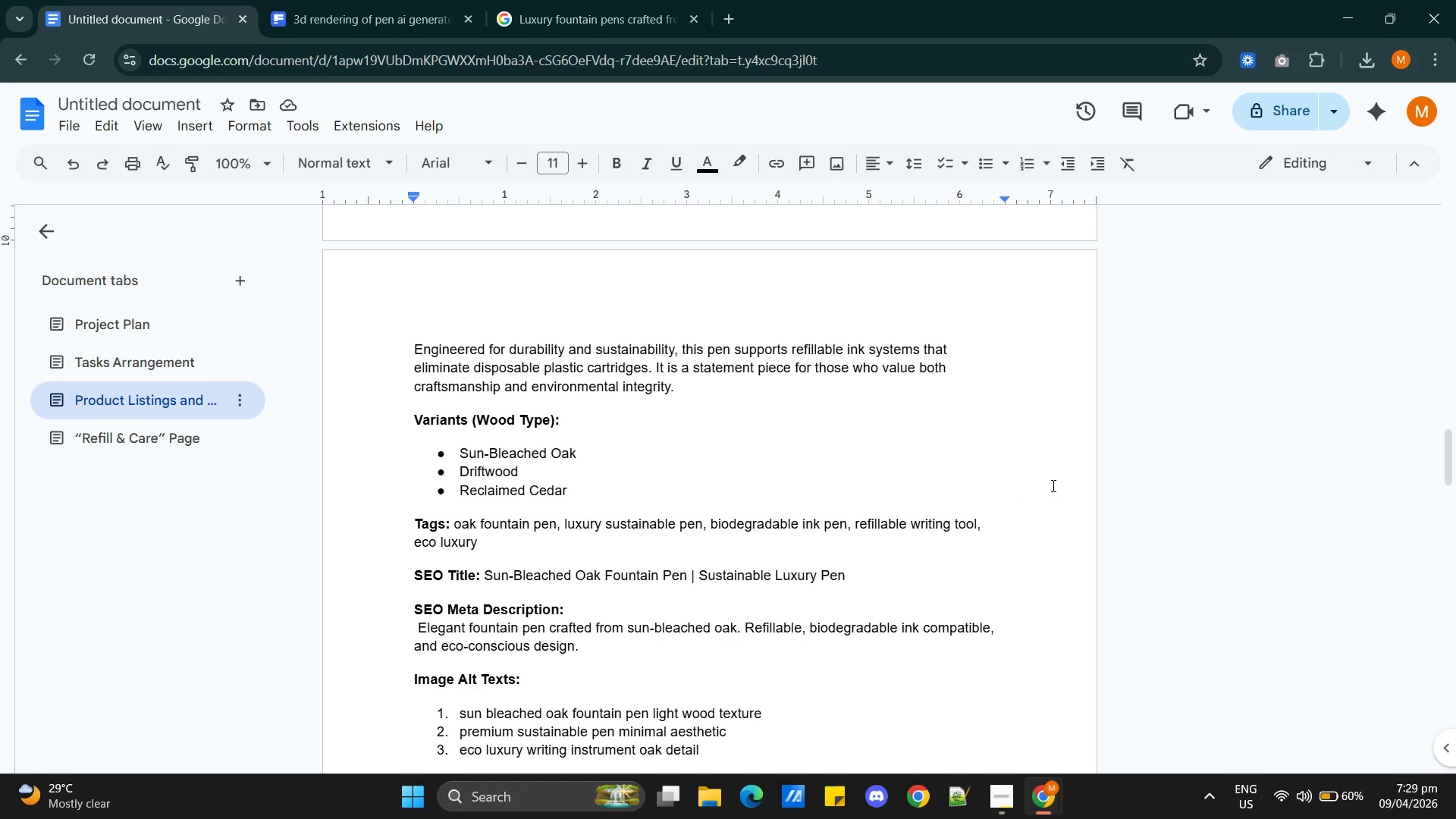 
wait(8.28)
 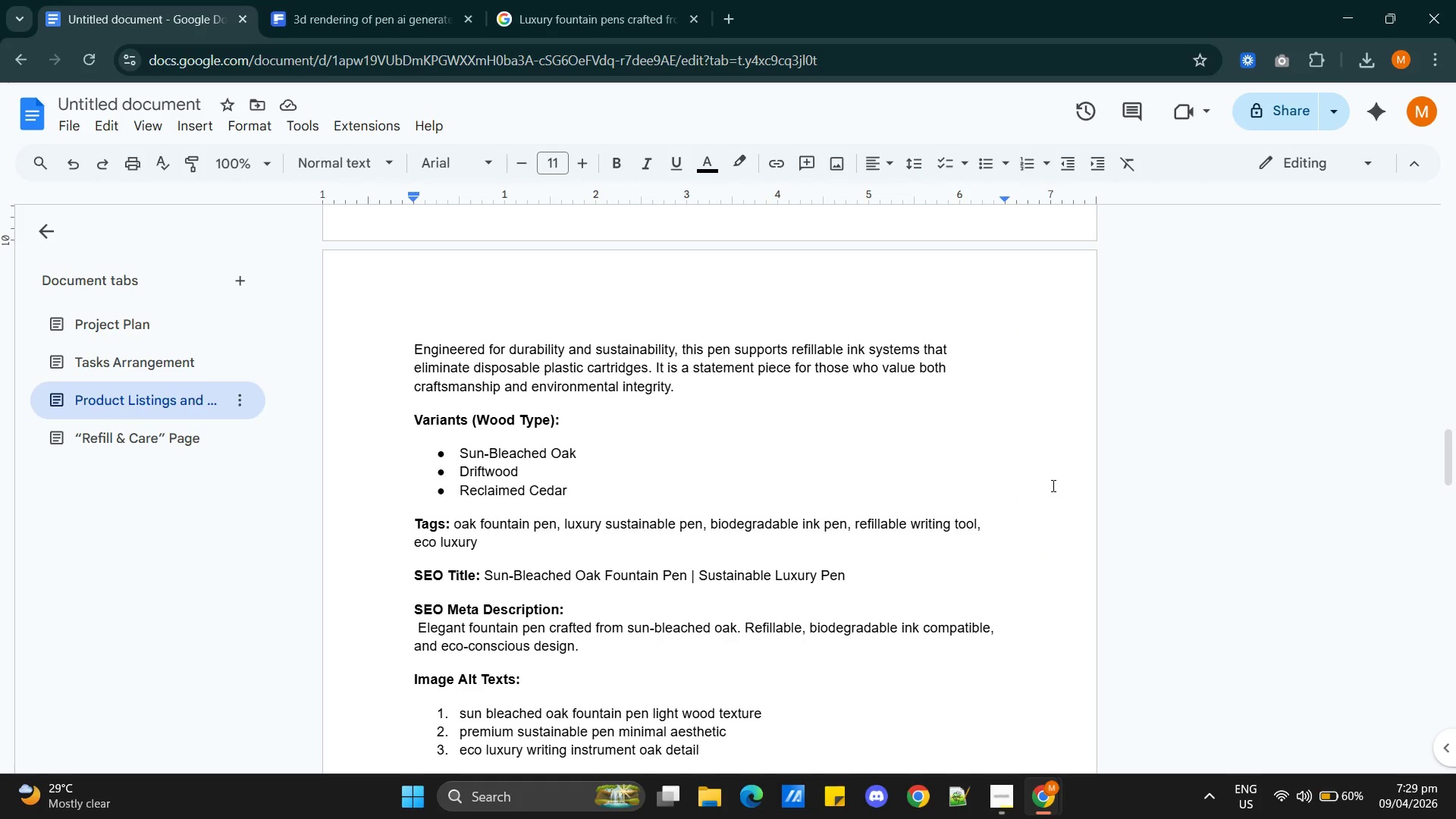 
scroll: coordinate [755, 622], scroll_direction: up, amount: 1.0
 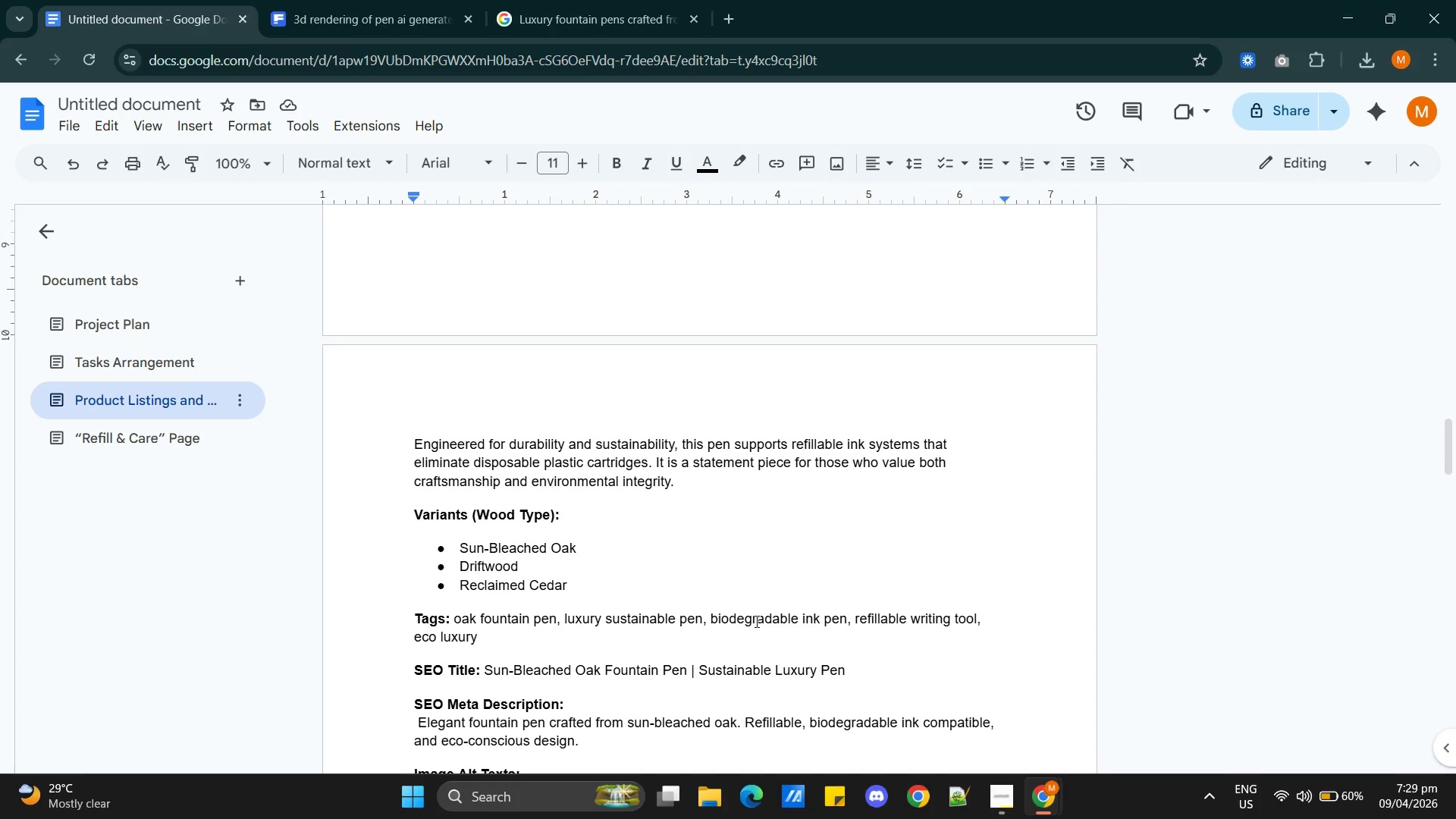 
key(Alt+AltLeft)
 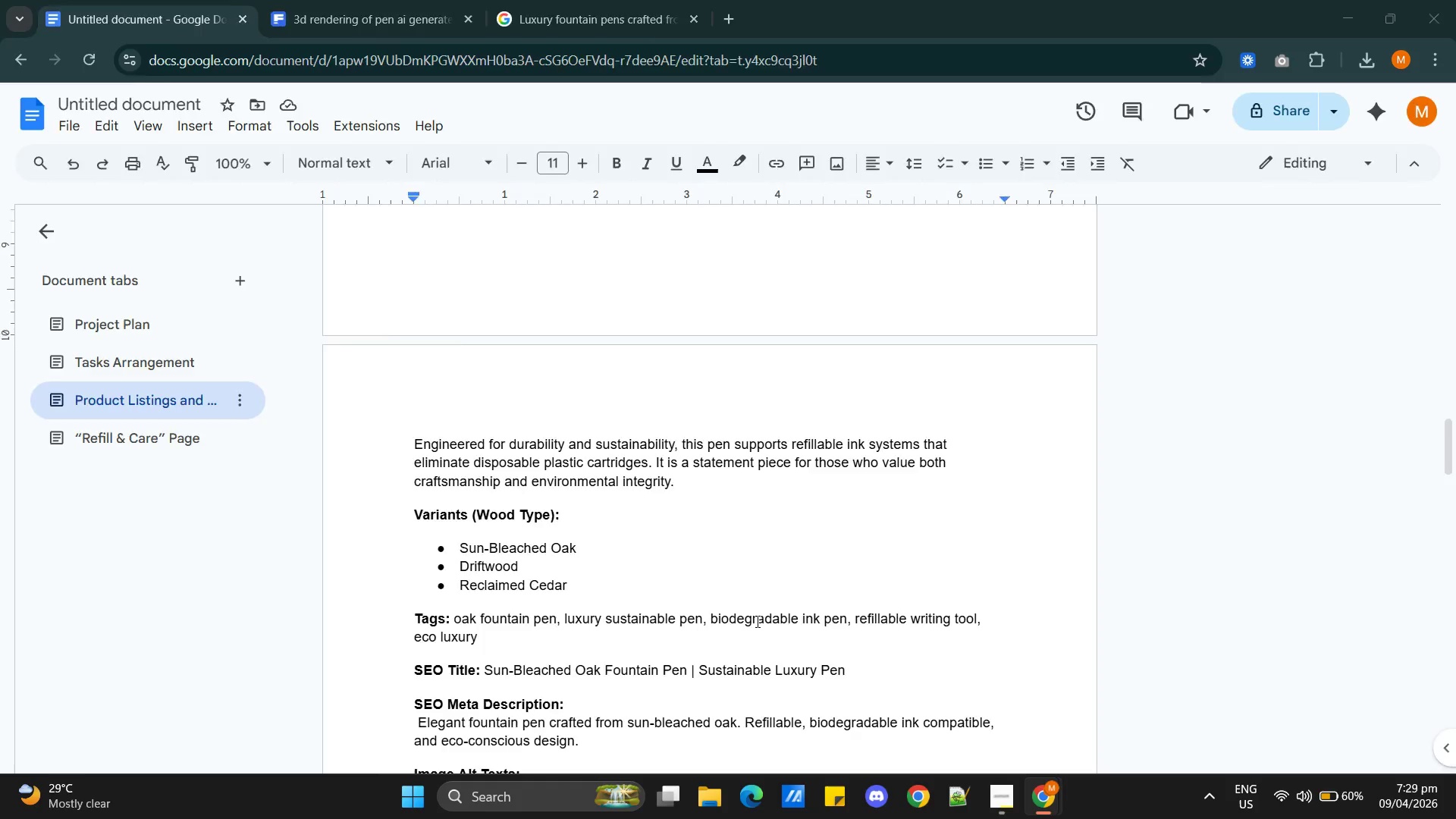 
key(Alt+Tab)
 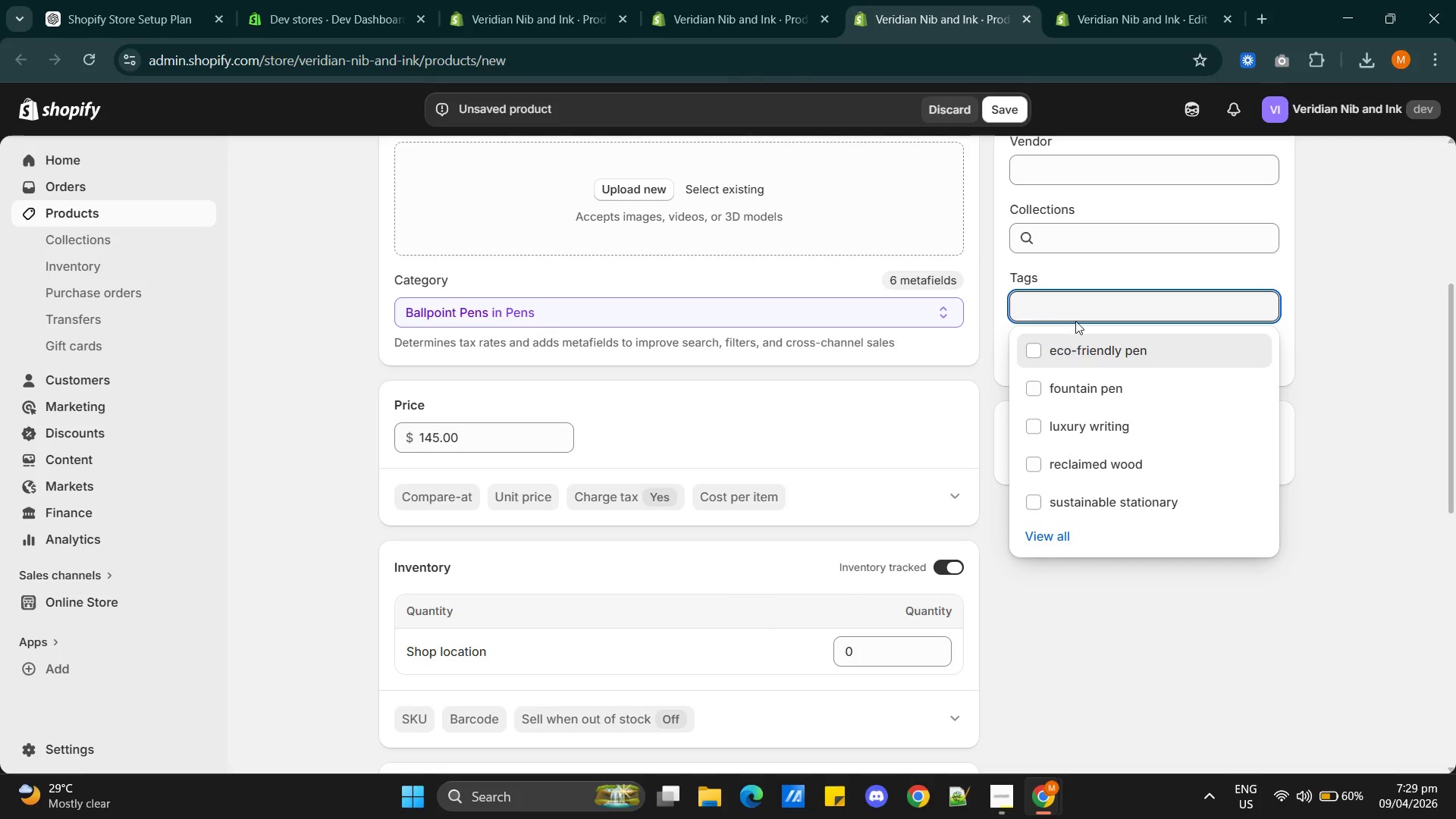 
left_click_drag(start_coordinate=[1064, 301], to_coordinate=[1062, 307])
 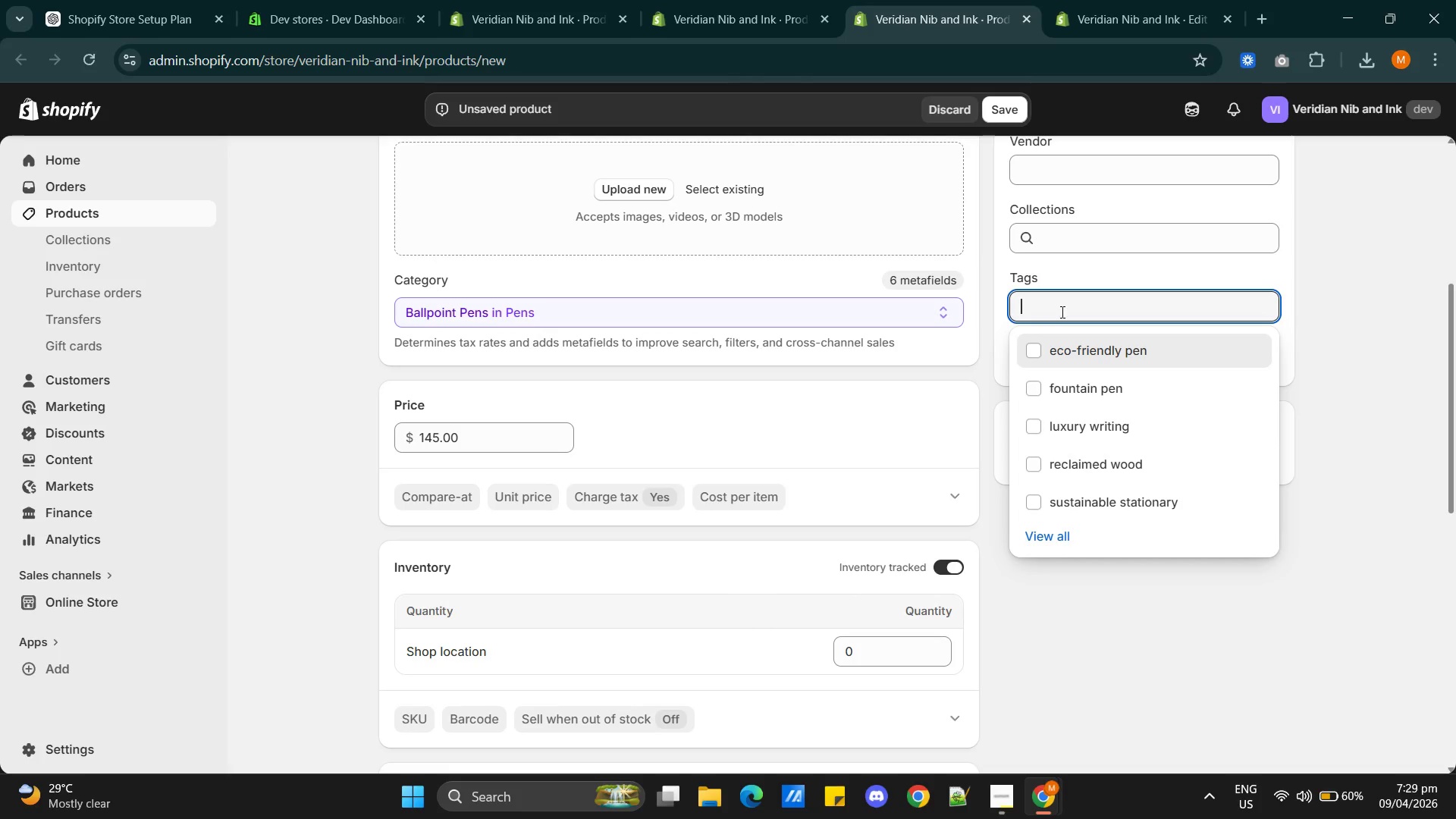 
type(eco luxury)
 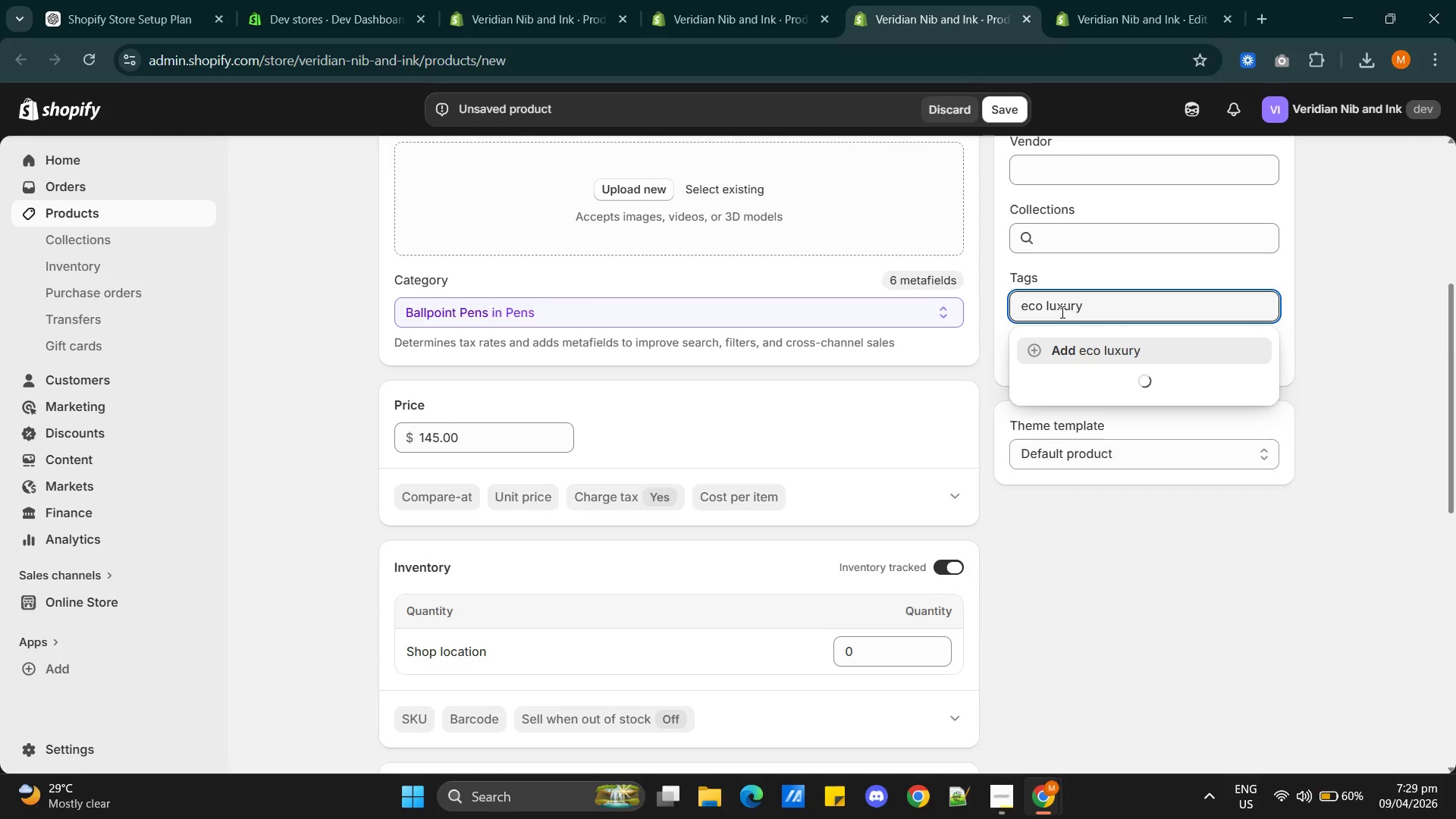 
key(Enter)
 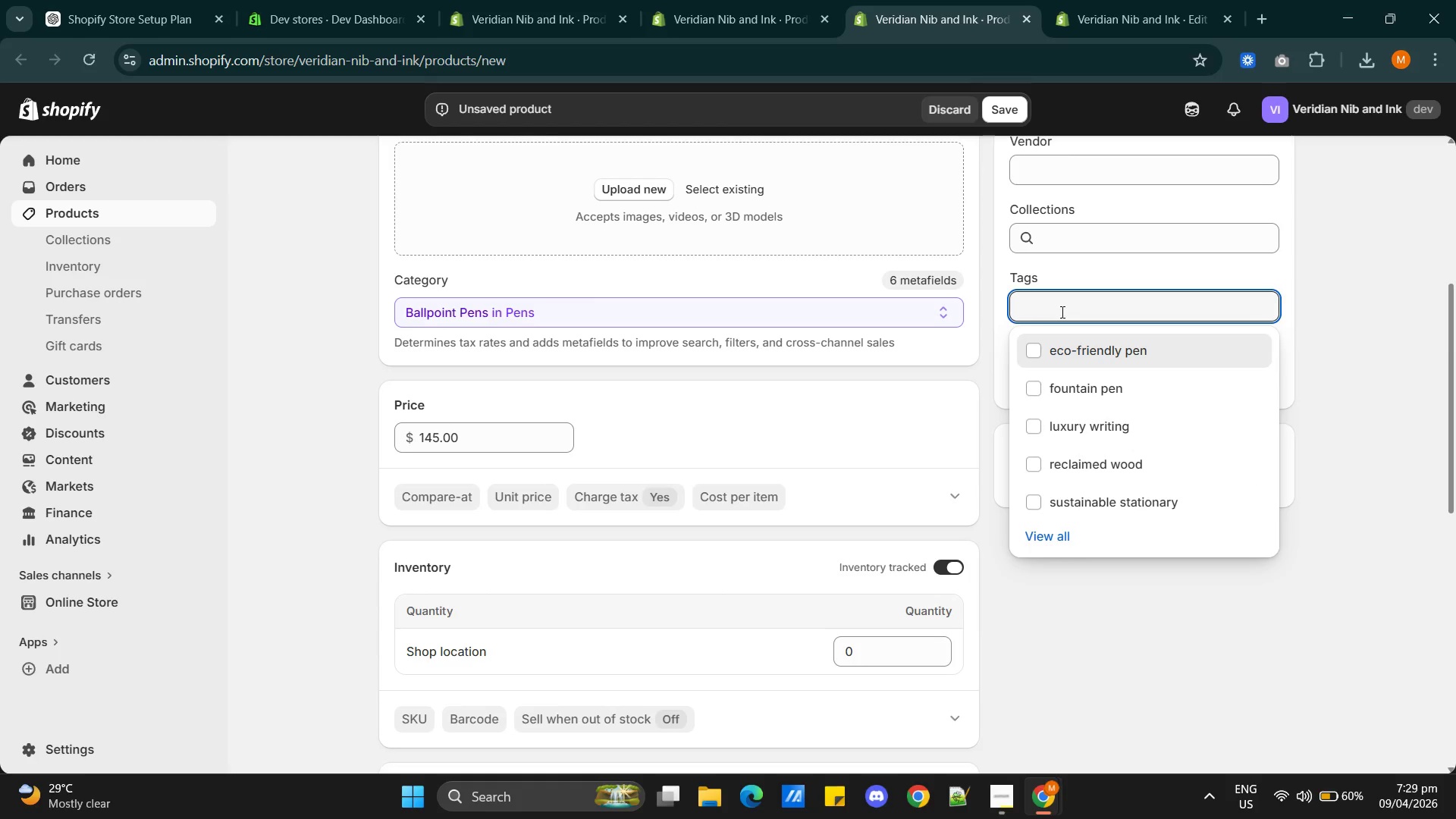 
key(Alt+AltLeft)
 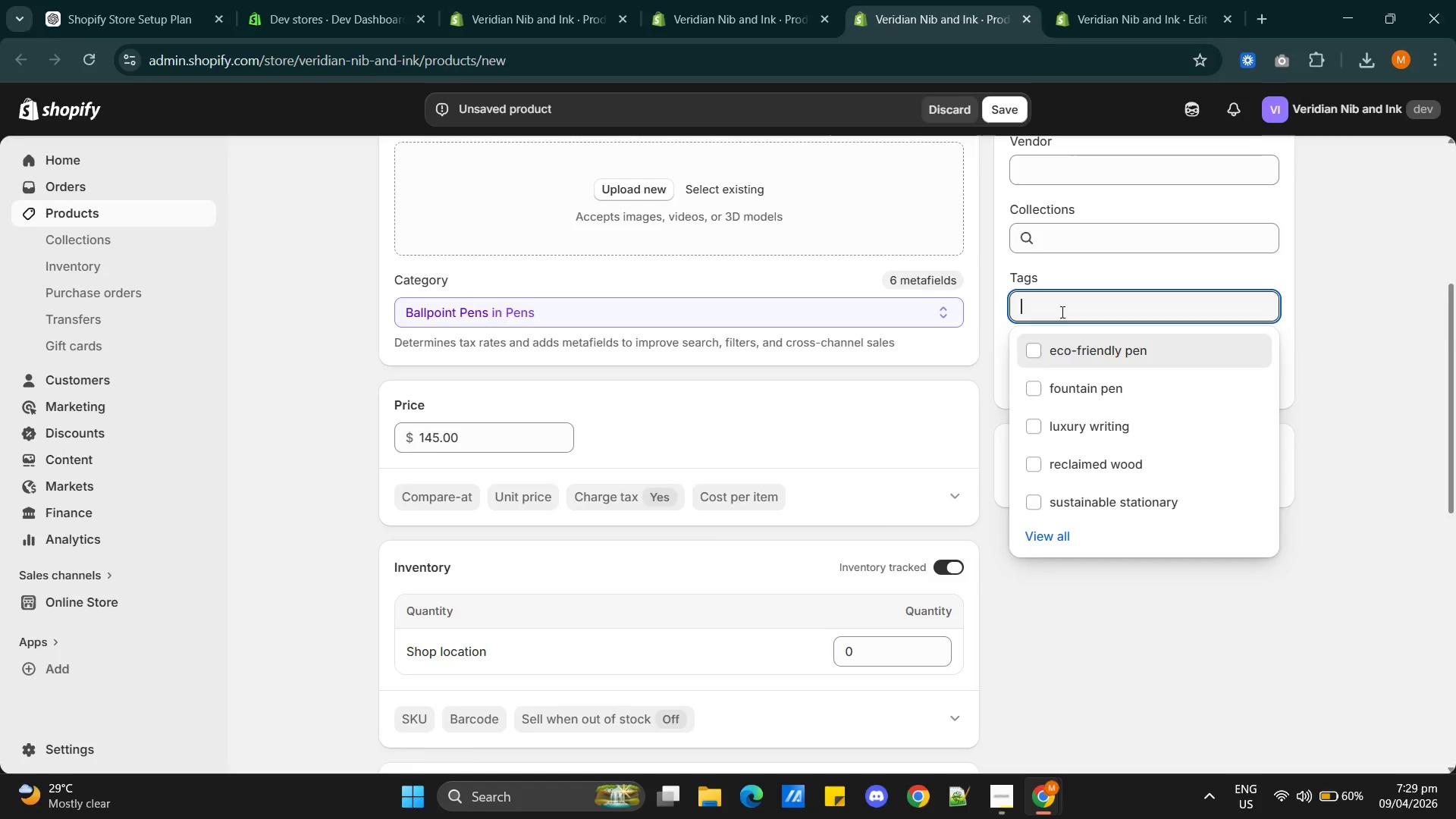 
key(Alt+Tab)
 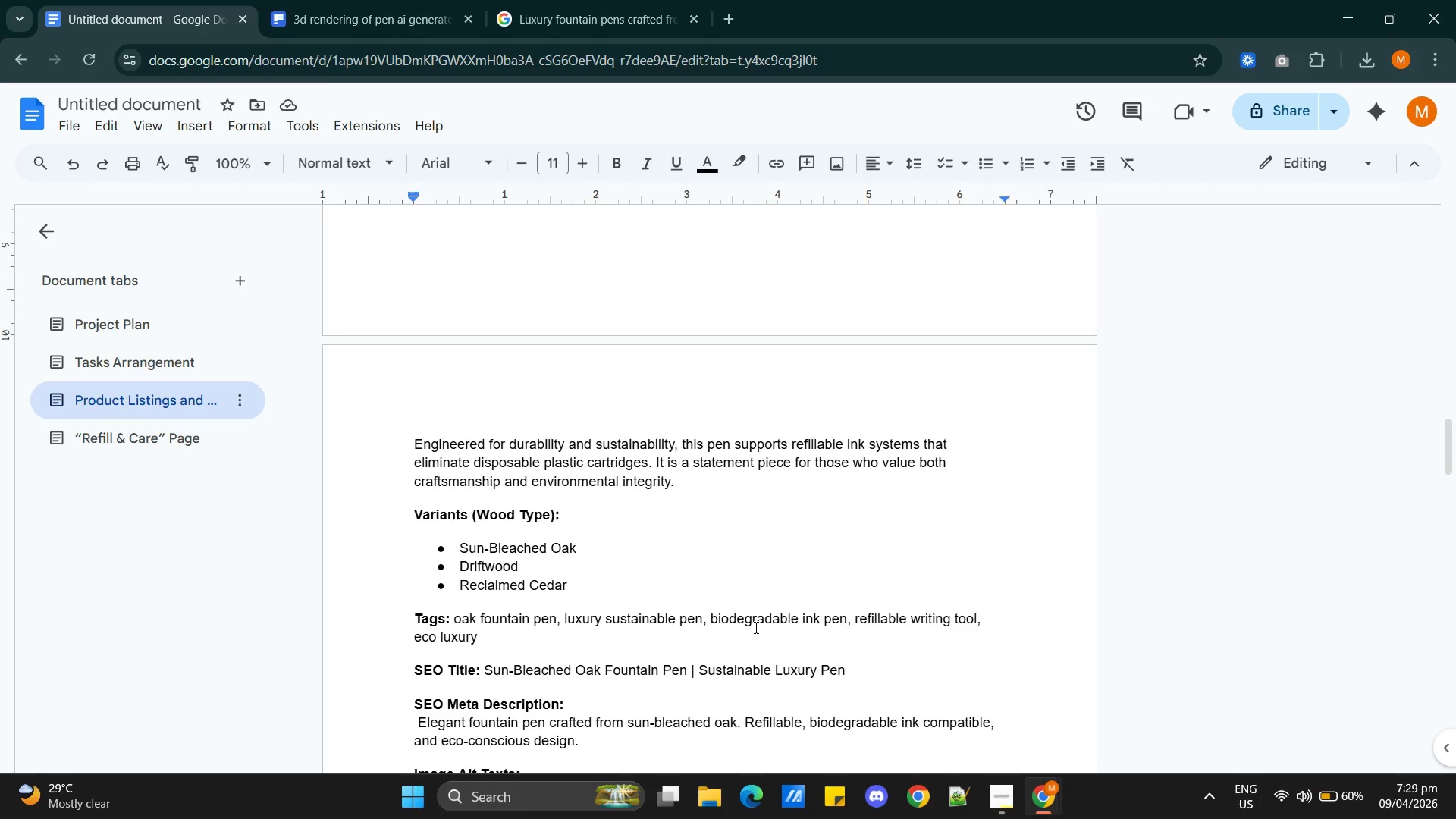 
key(Alt+AltLeft)
 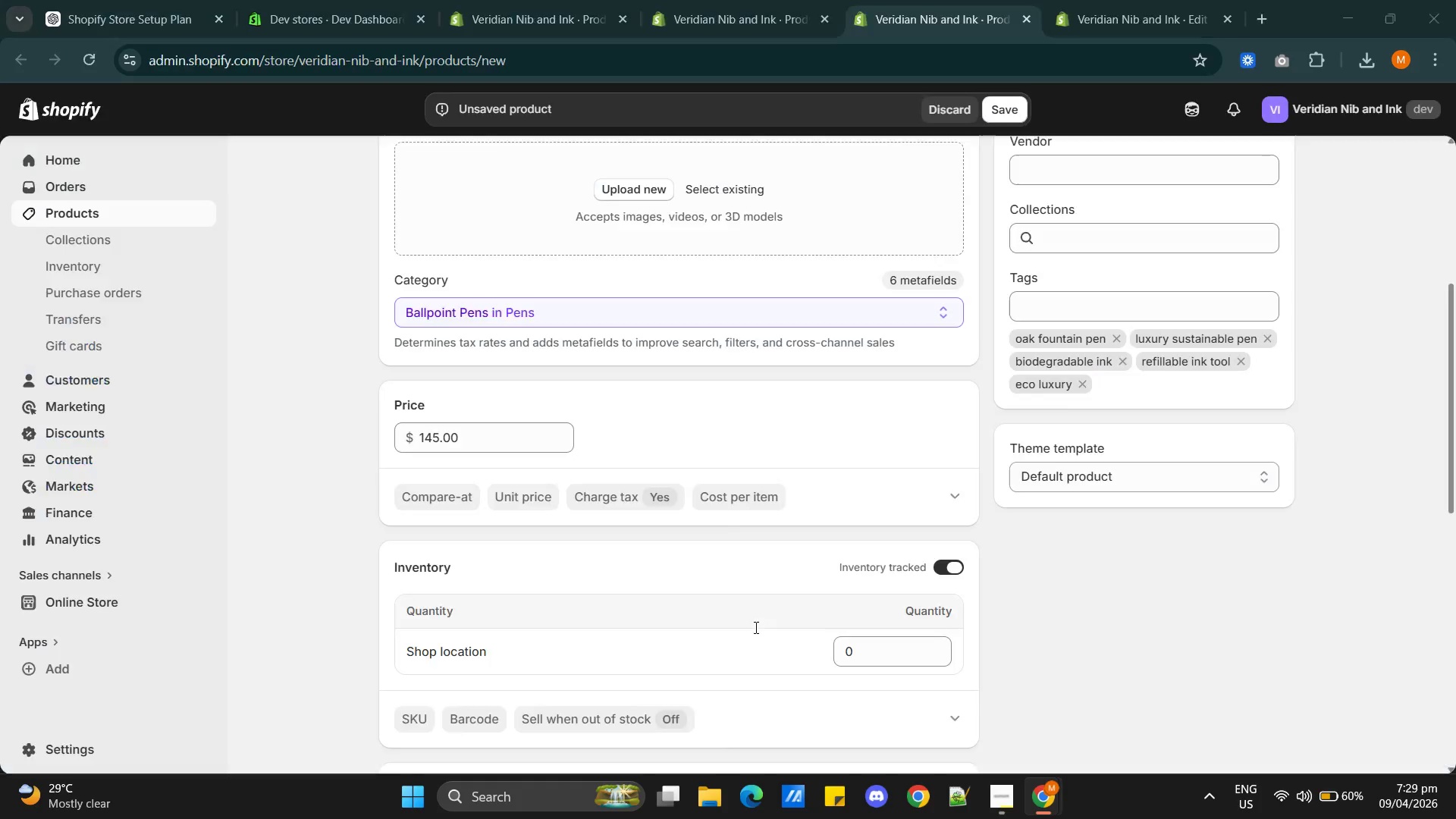 
key(Alt+Tab)
 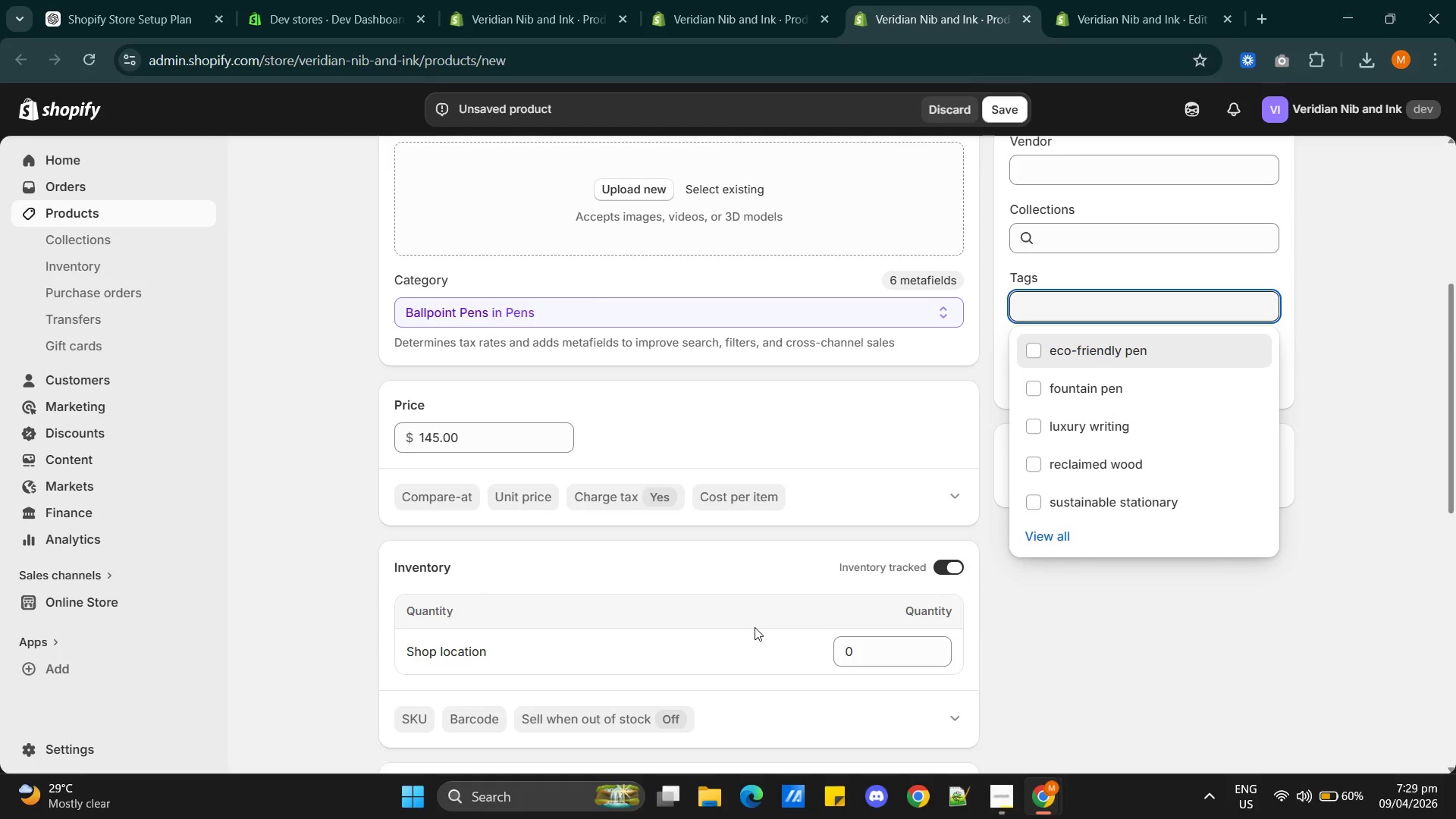 
wait(11.28)
 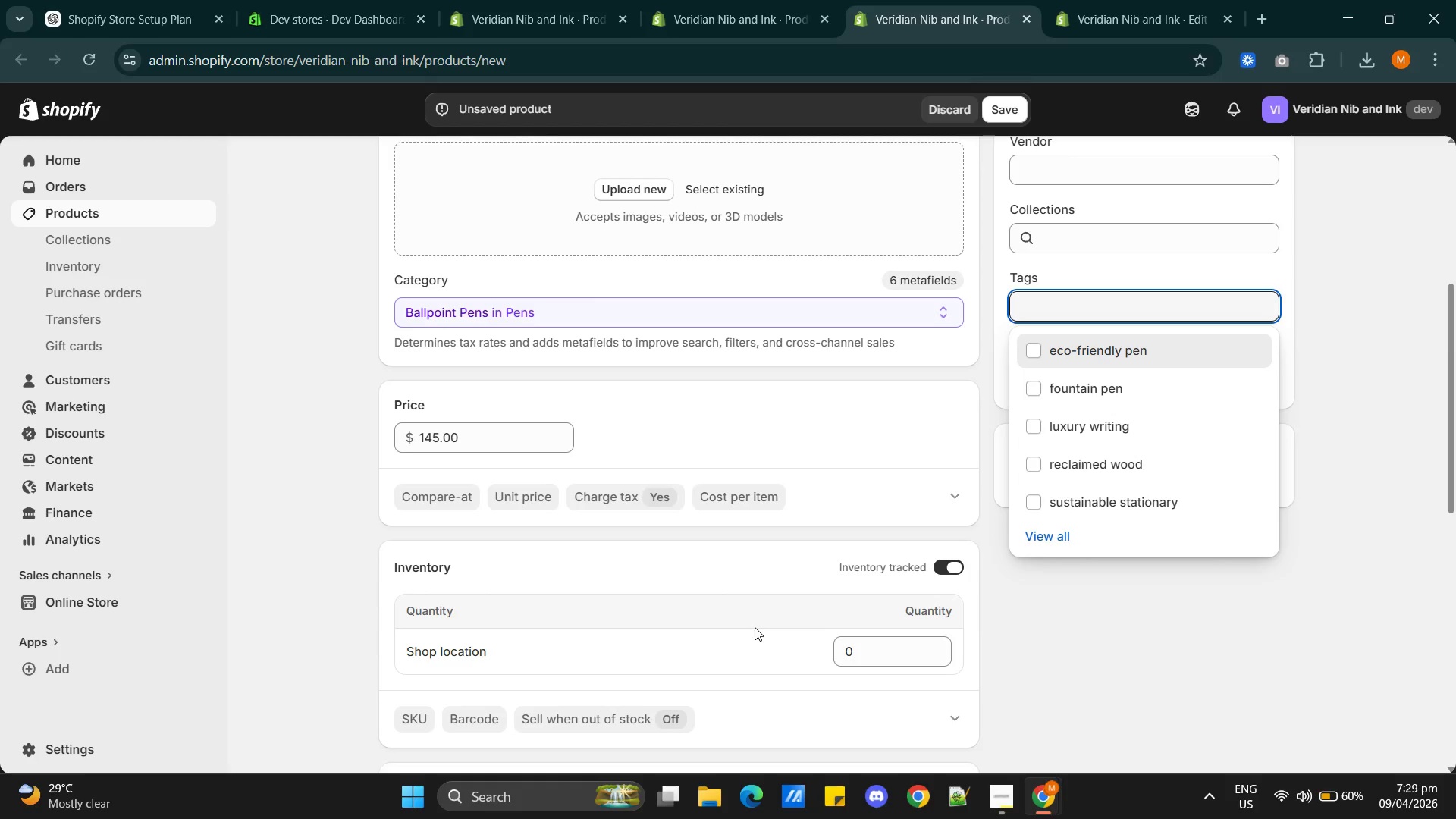 
left_click([1176, 695])
 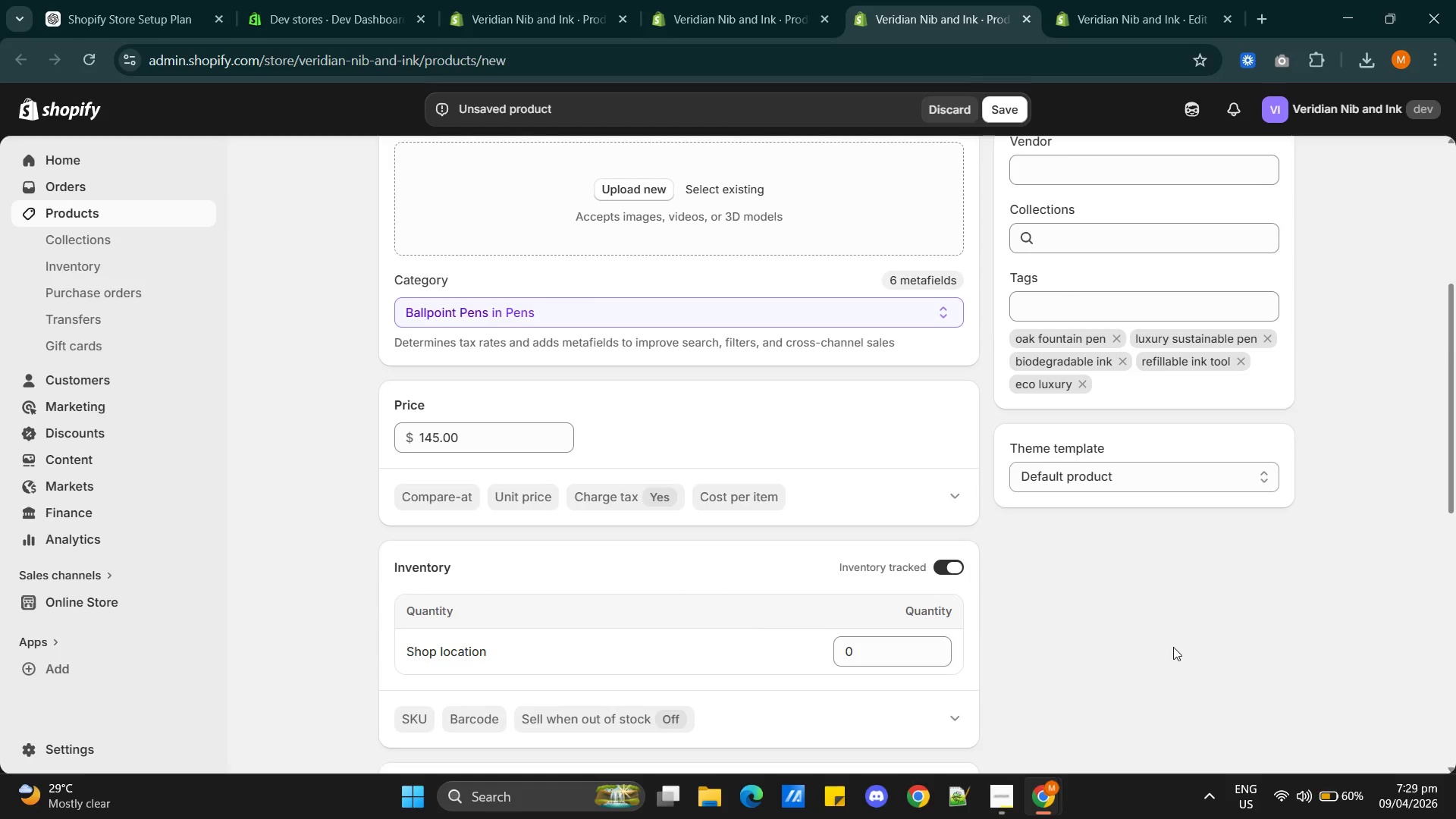 
key(Alt+AltLeft)
 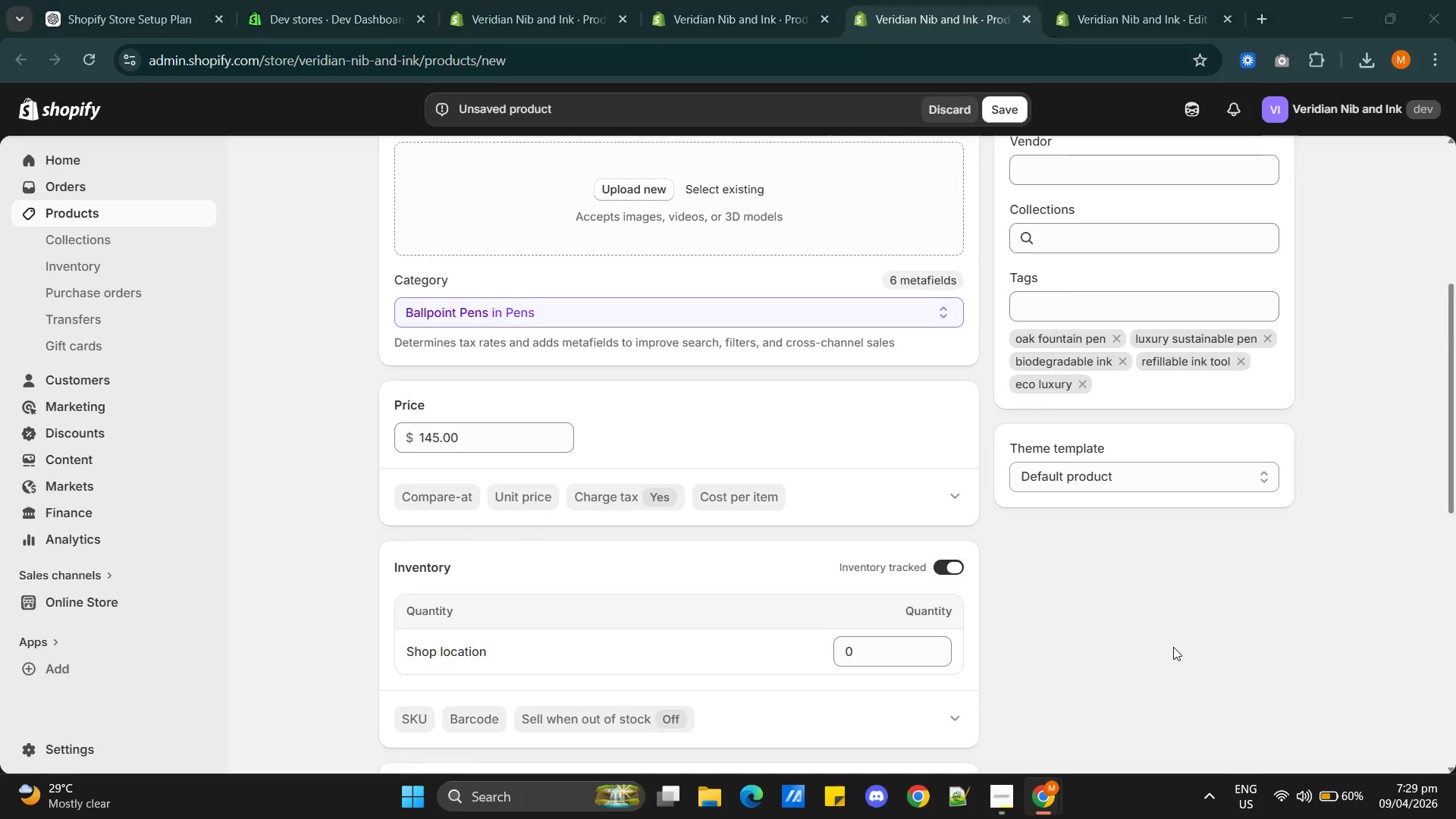 
key(Alt+Tab)
 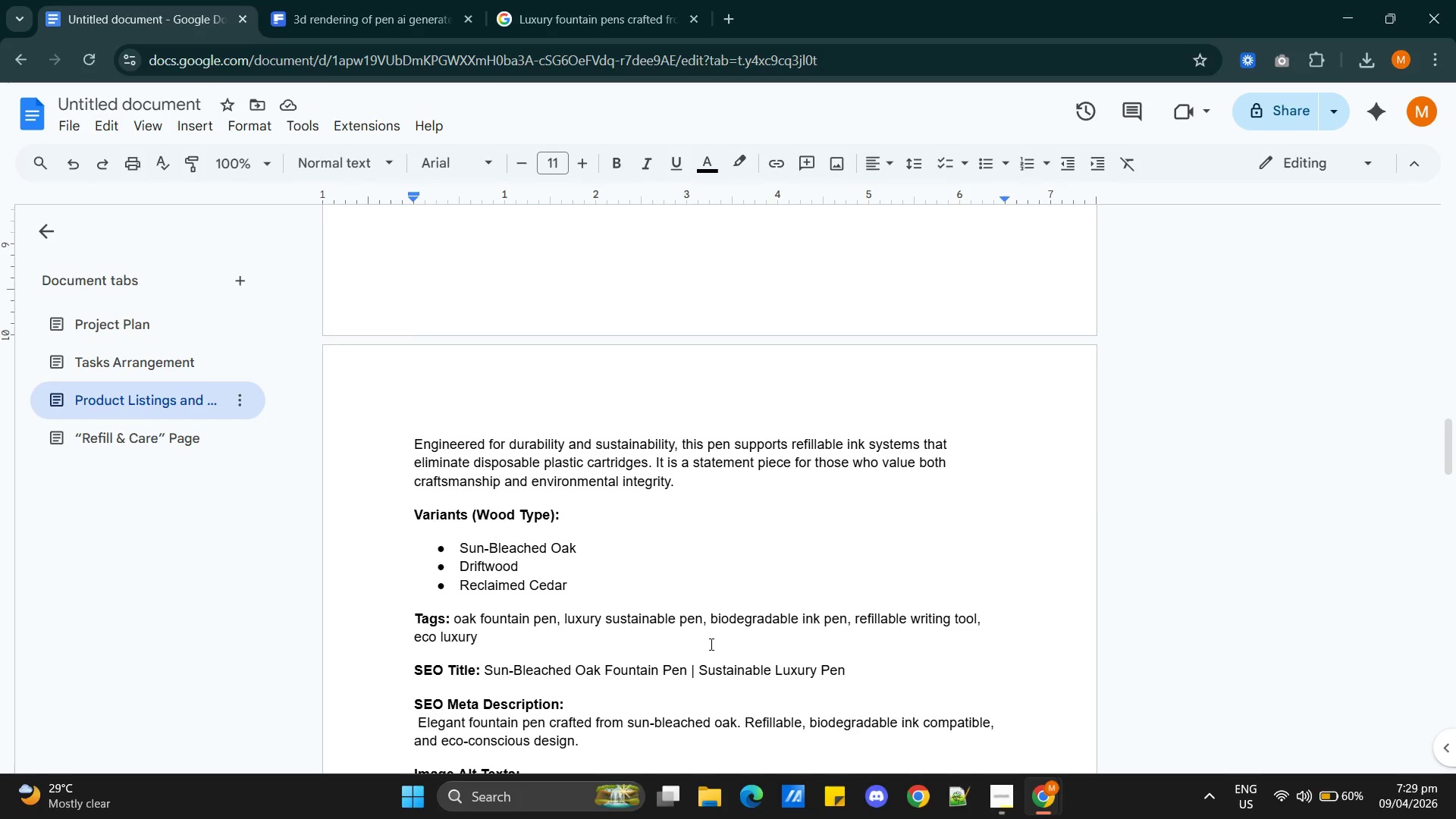 
scroll: coordinate [714, 640], scroll_direction: down, amount: 2.0
 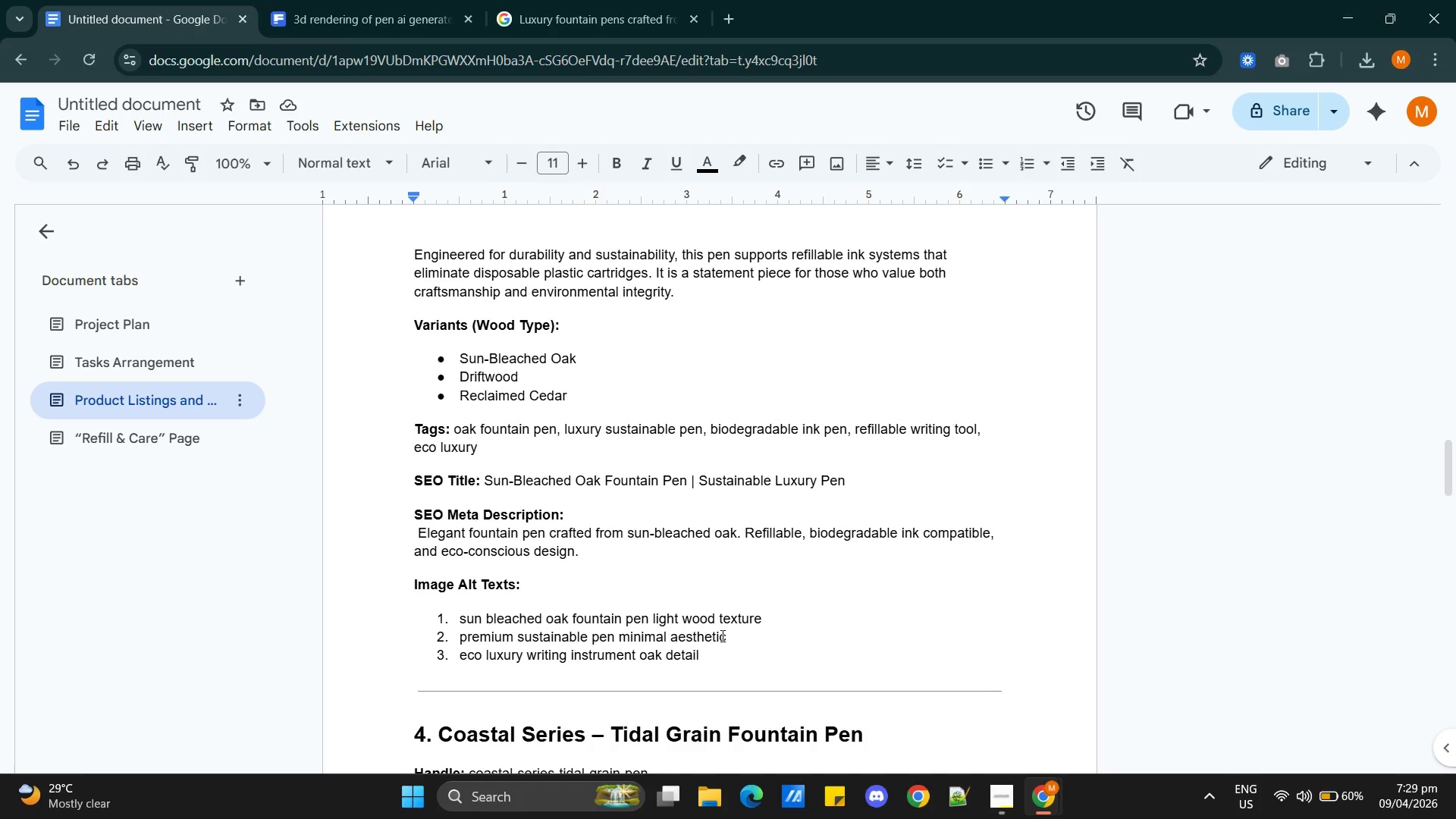 
key(Alt+AltLeft)
 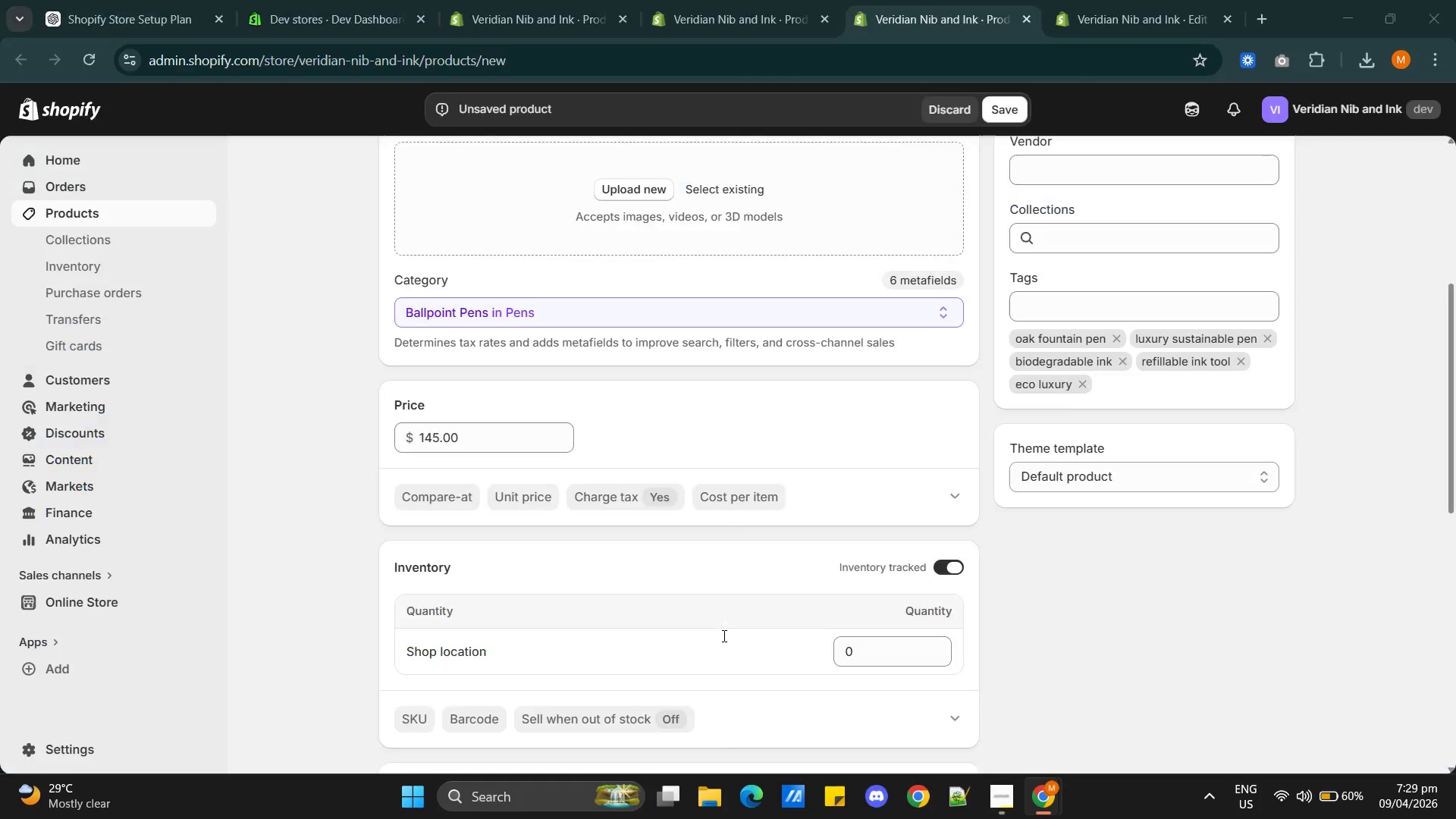 
key(Alt+Tab)
 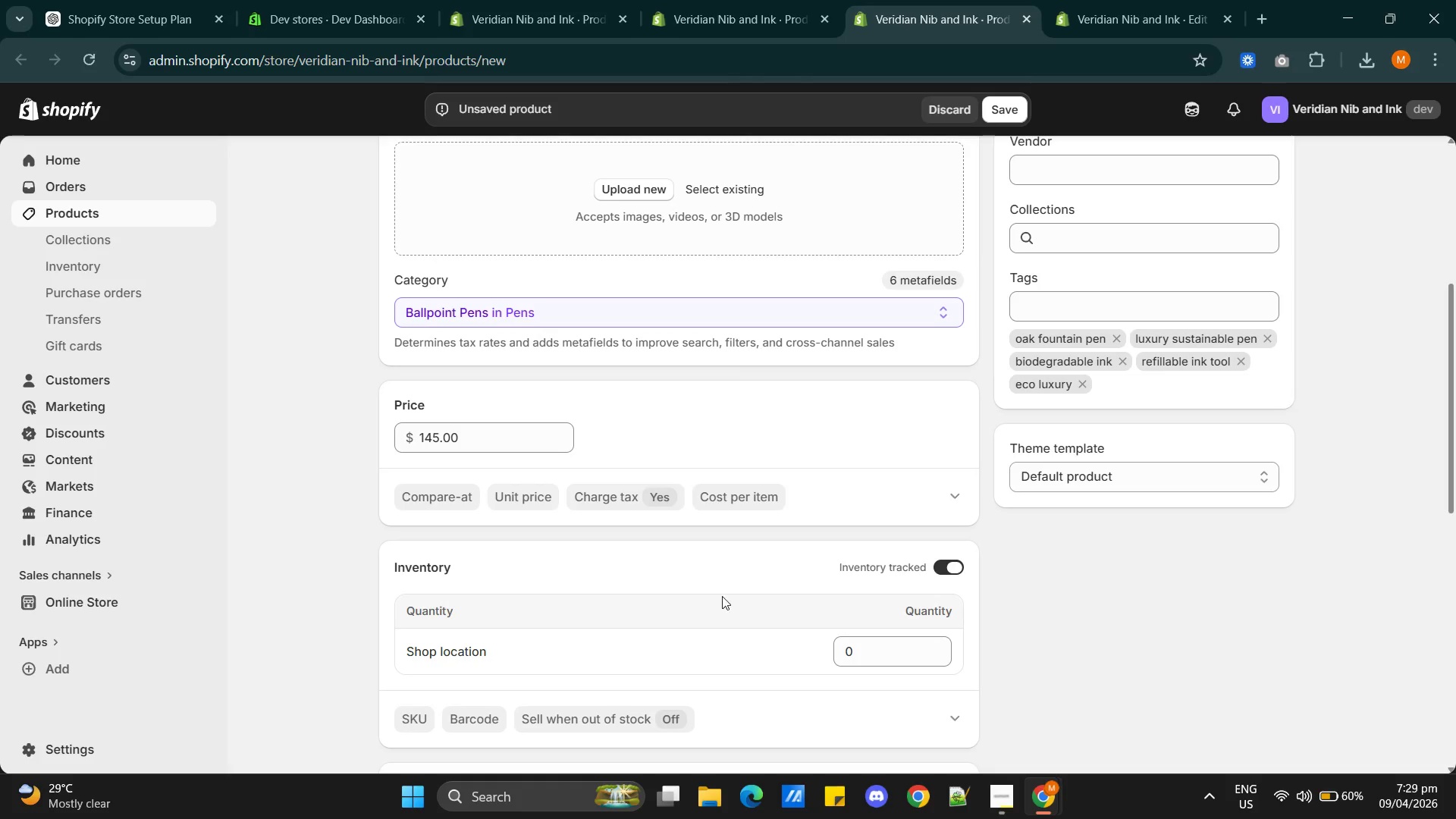 
scroll: coordinate [734, 597], scroll_direction: down, amount: 1.0
 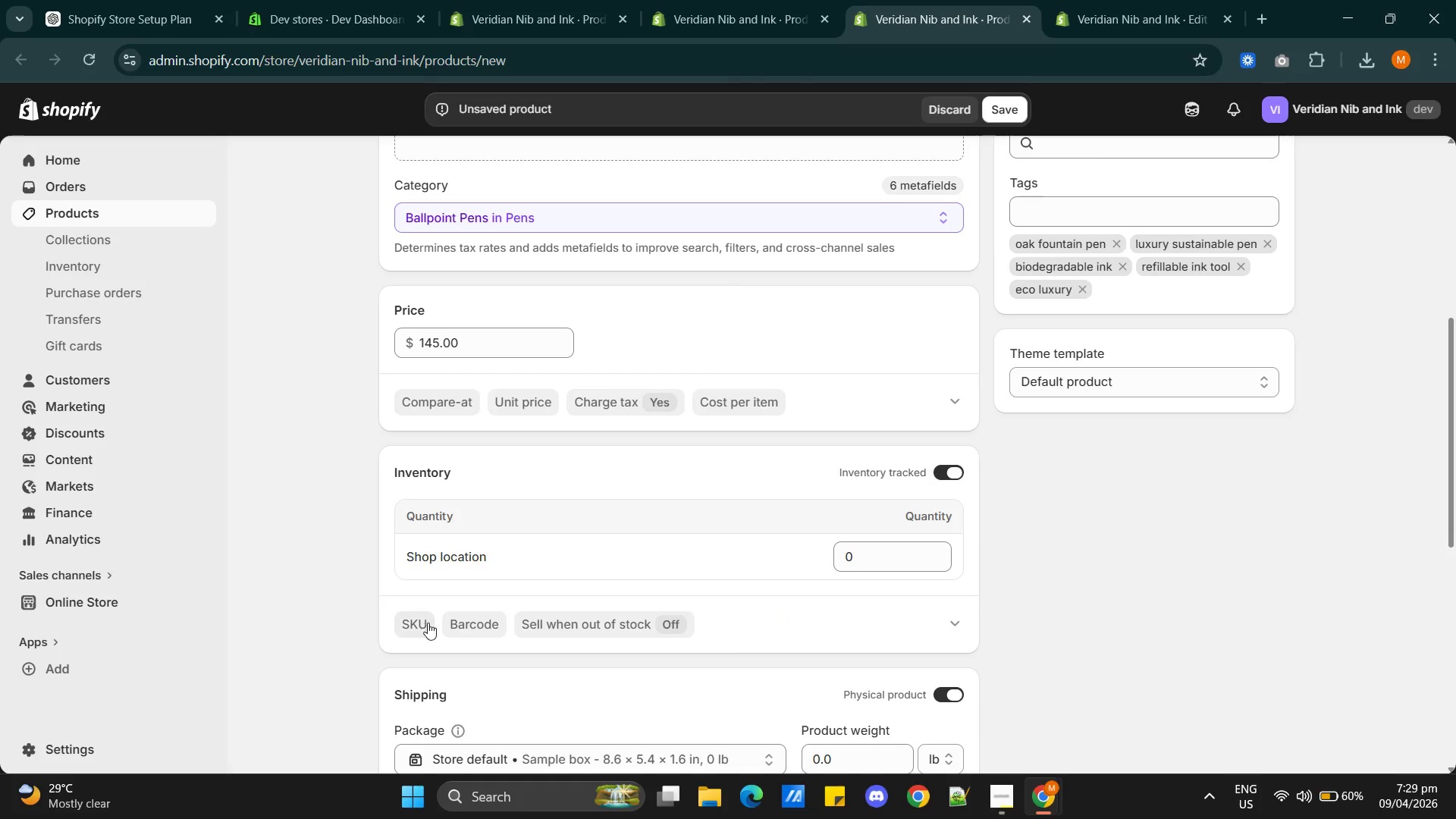 
left_click([417, 624])
 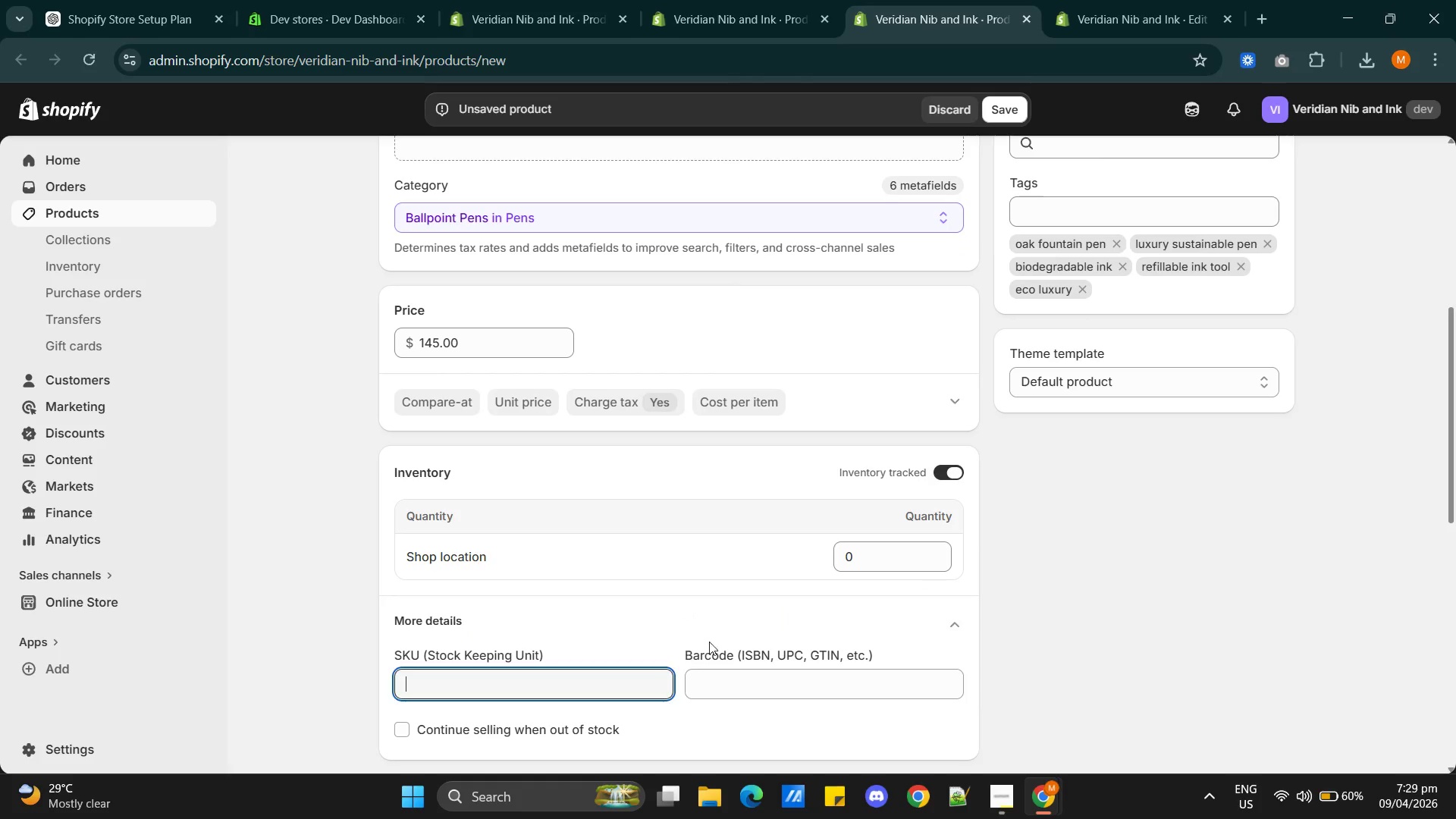 
key(Alt+AltLeft)
 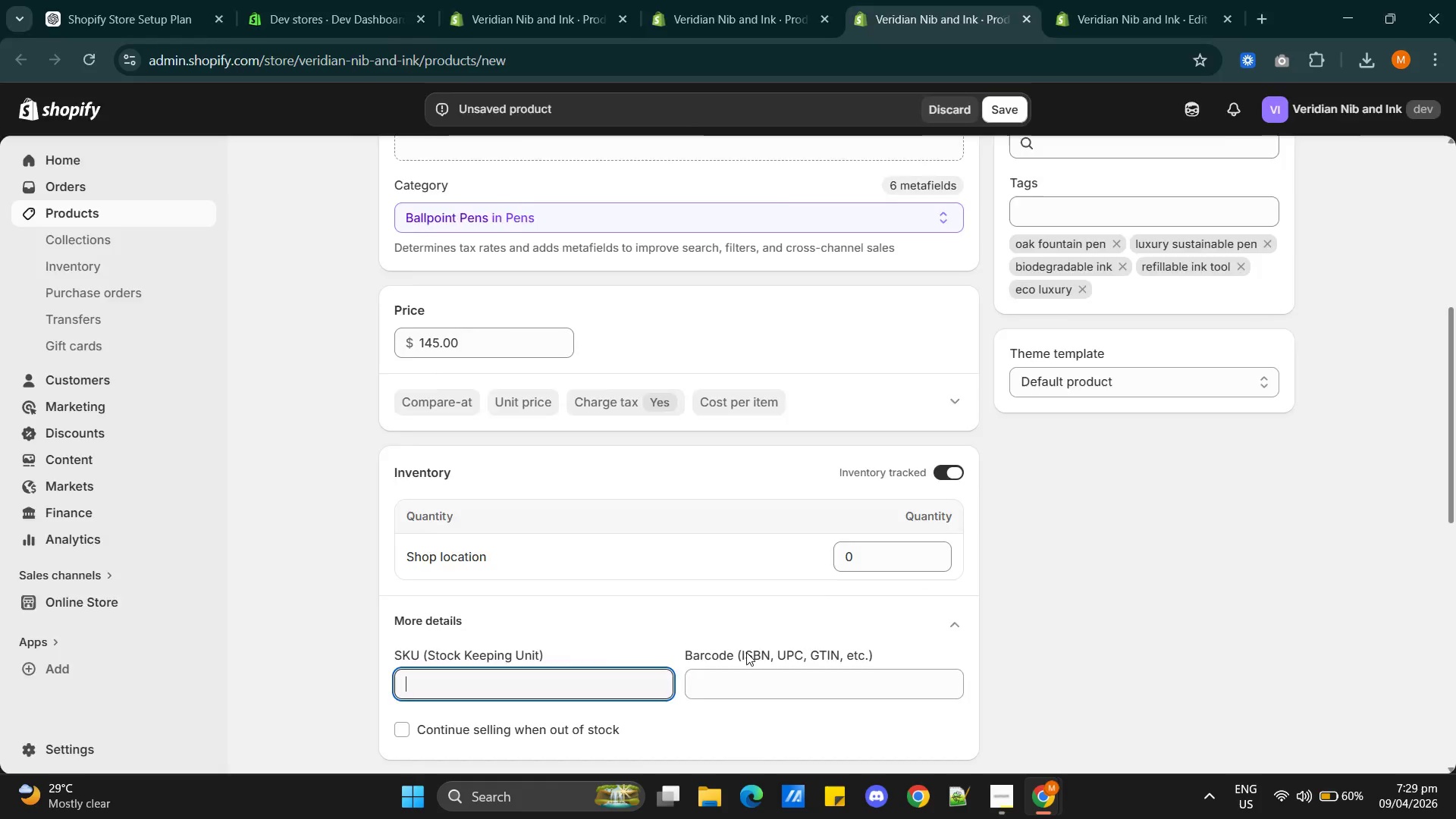 
key(Alt+Tab)
 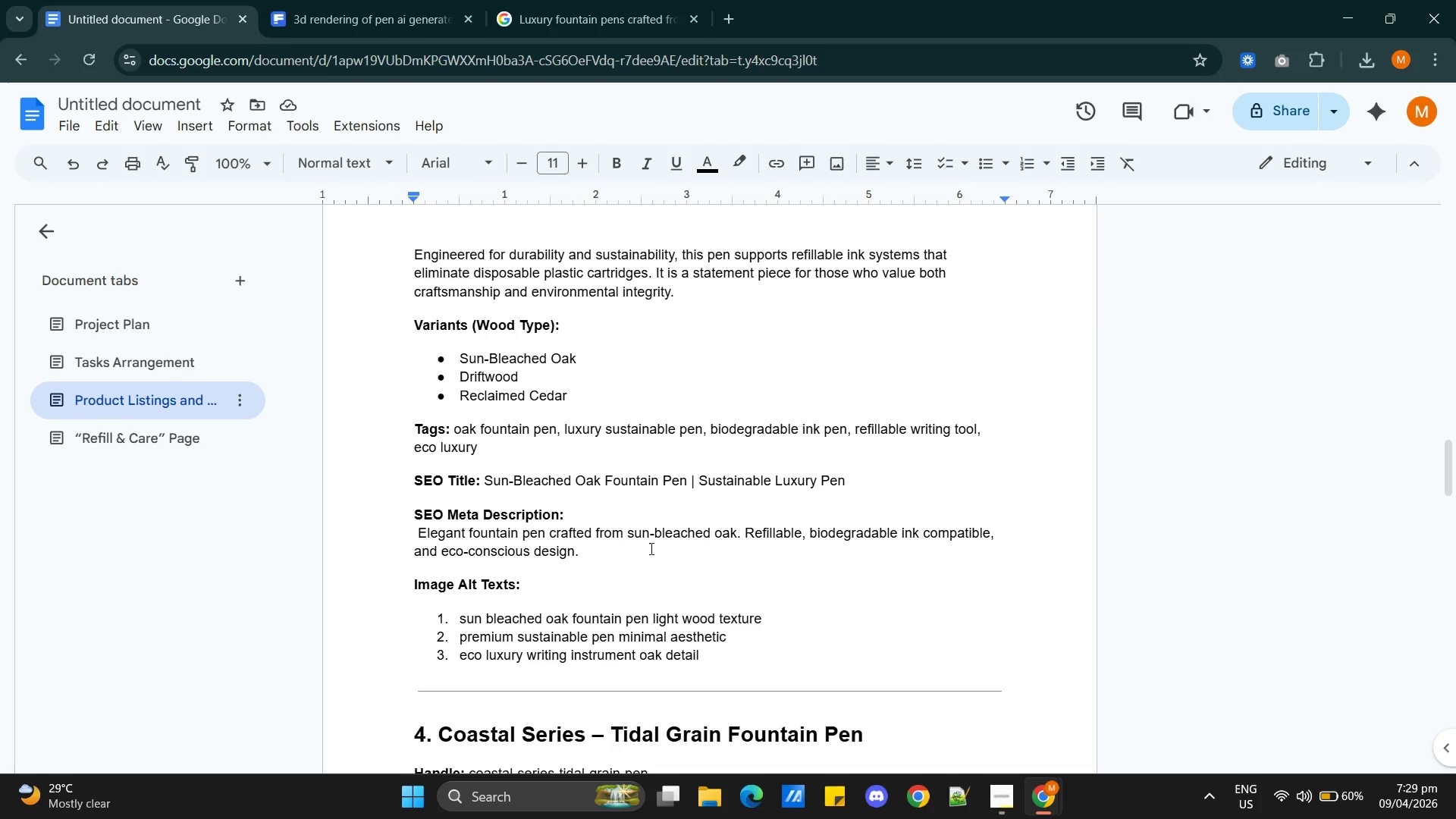 
scroll: coordinate [651, 545], scroll_direction: up, amount: 3.0
 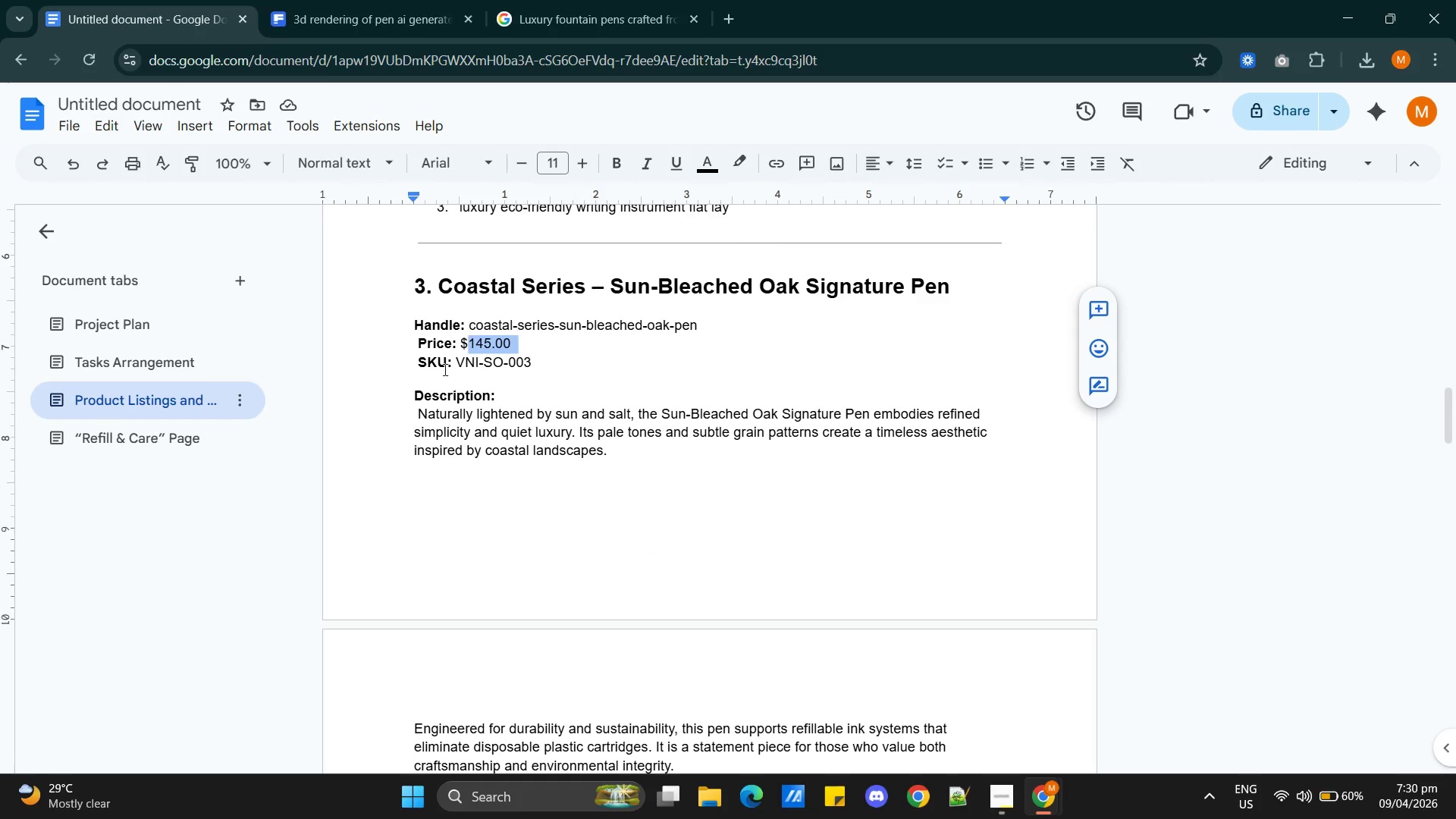 
left_click_drag(start_coordinate=[457, 363], to_coordinate=[535, 359])
 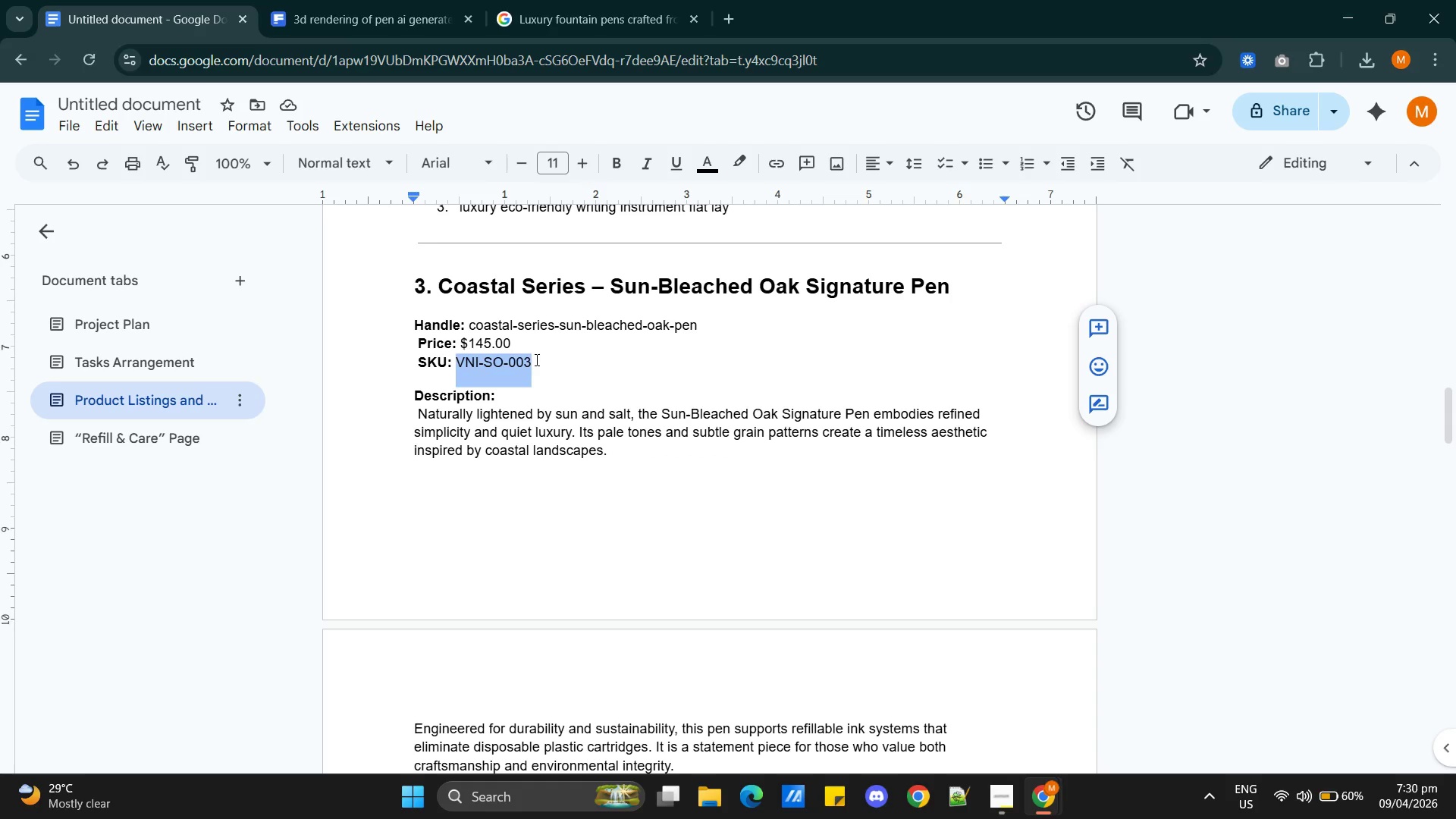 
key(Control+C)
 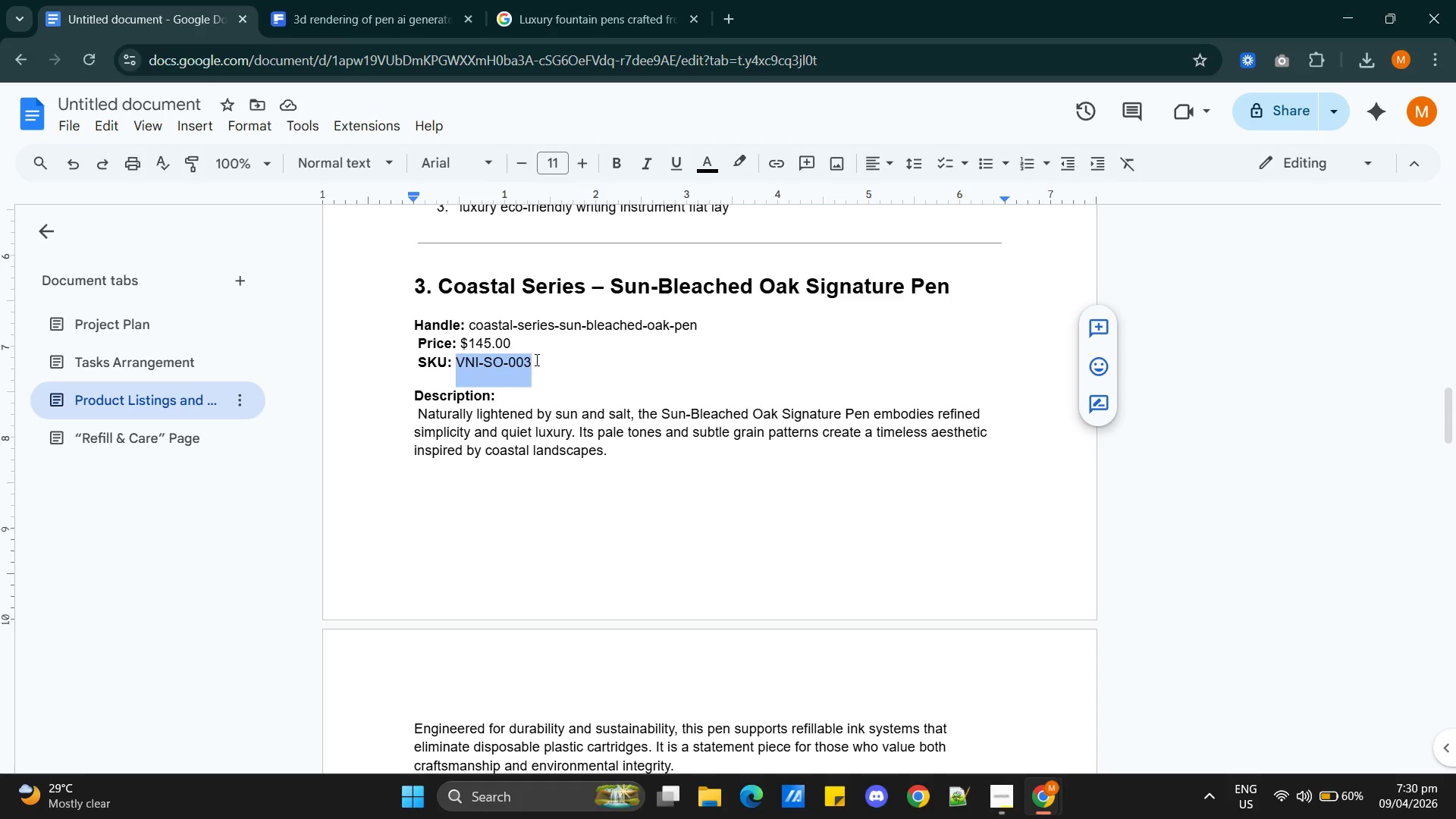 
key(Alt+AltLeft)
 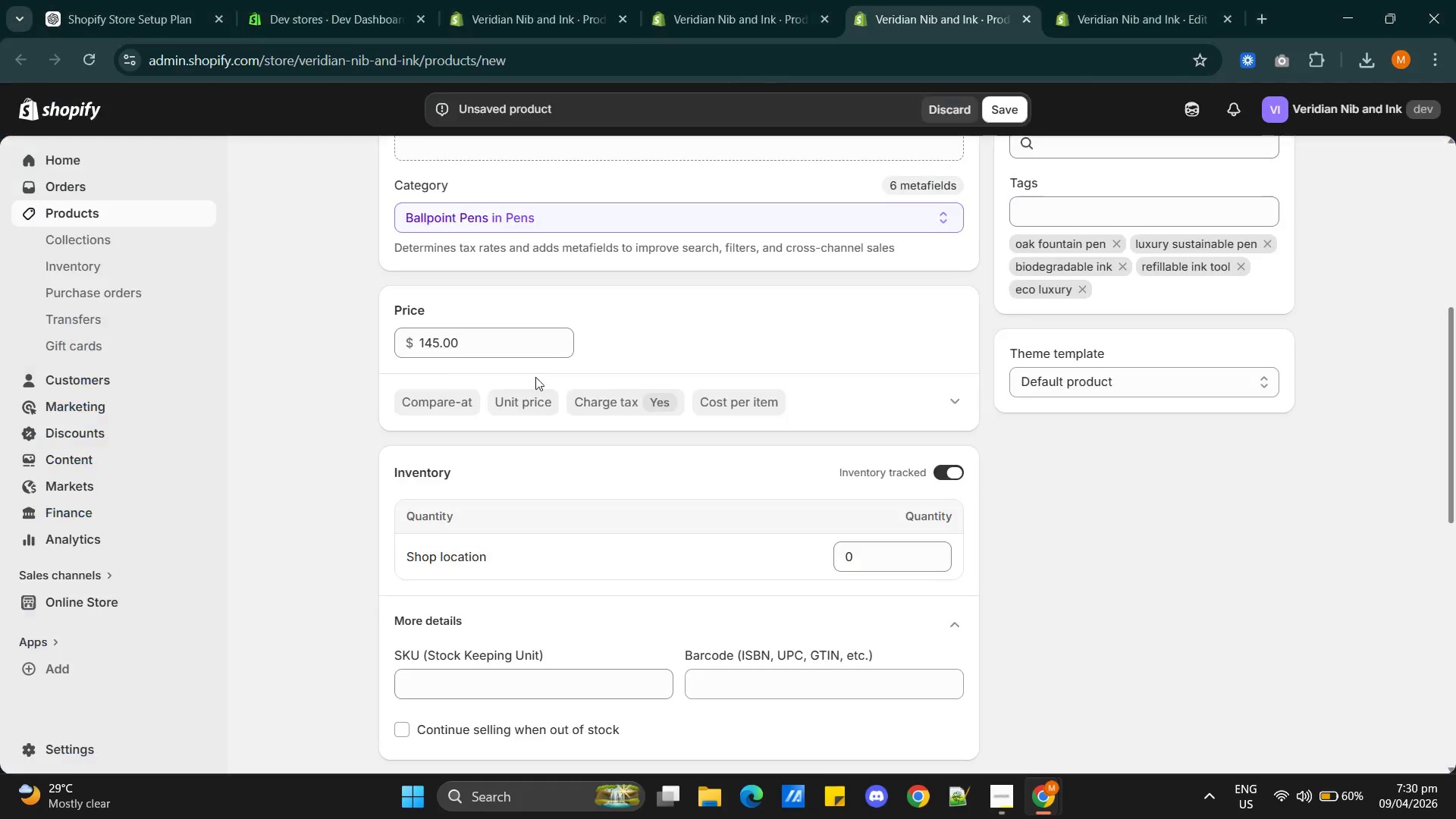 
key(Alt+Tab)
 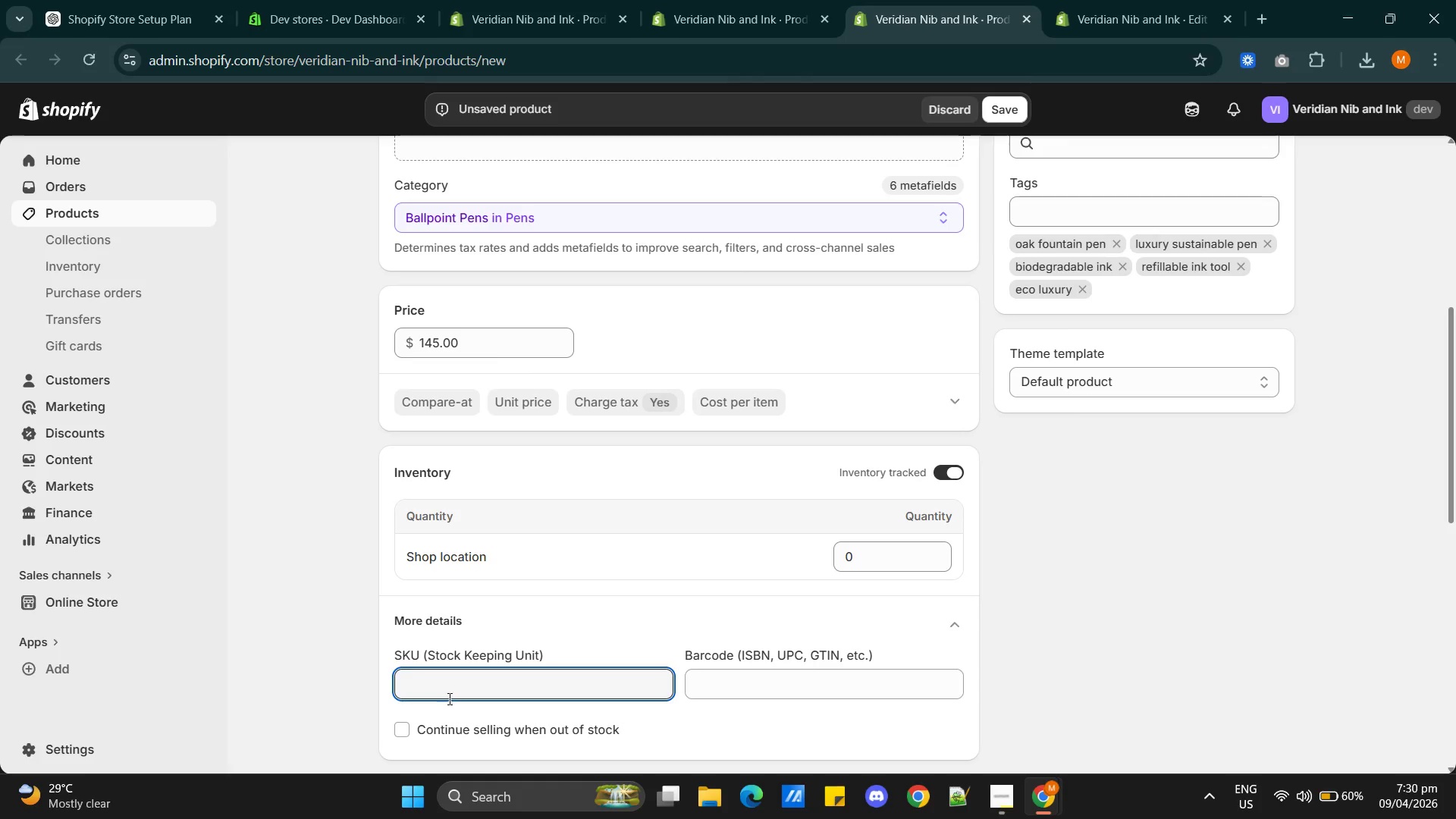 
left_click([449, 687])
 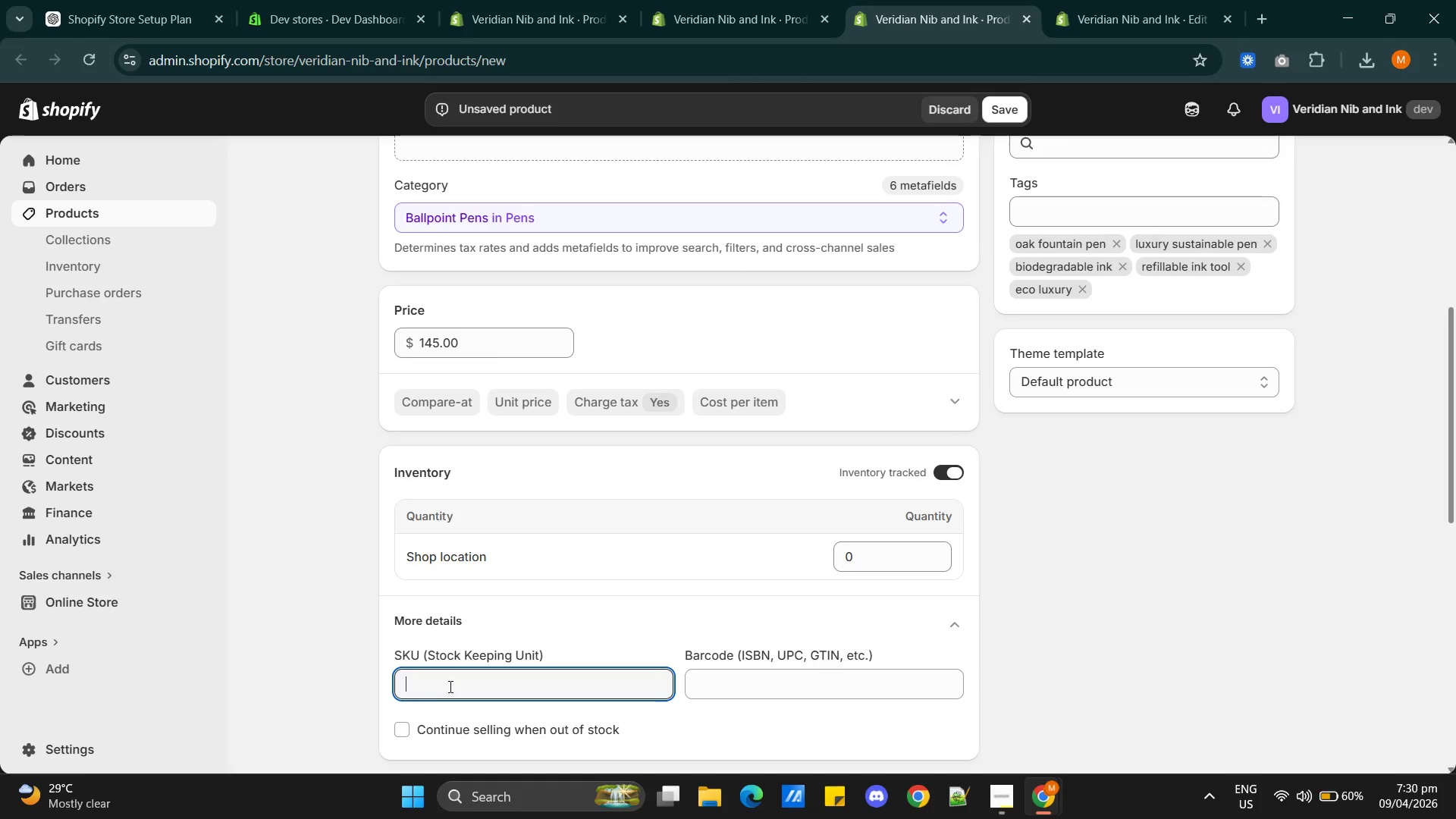 
key(Control+V)
 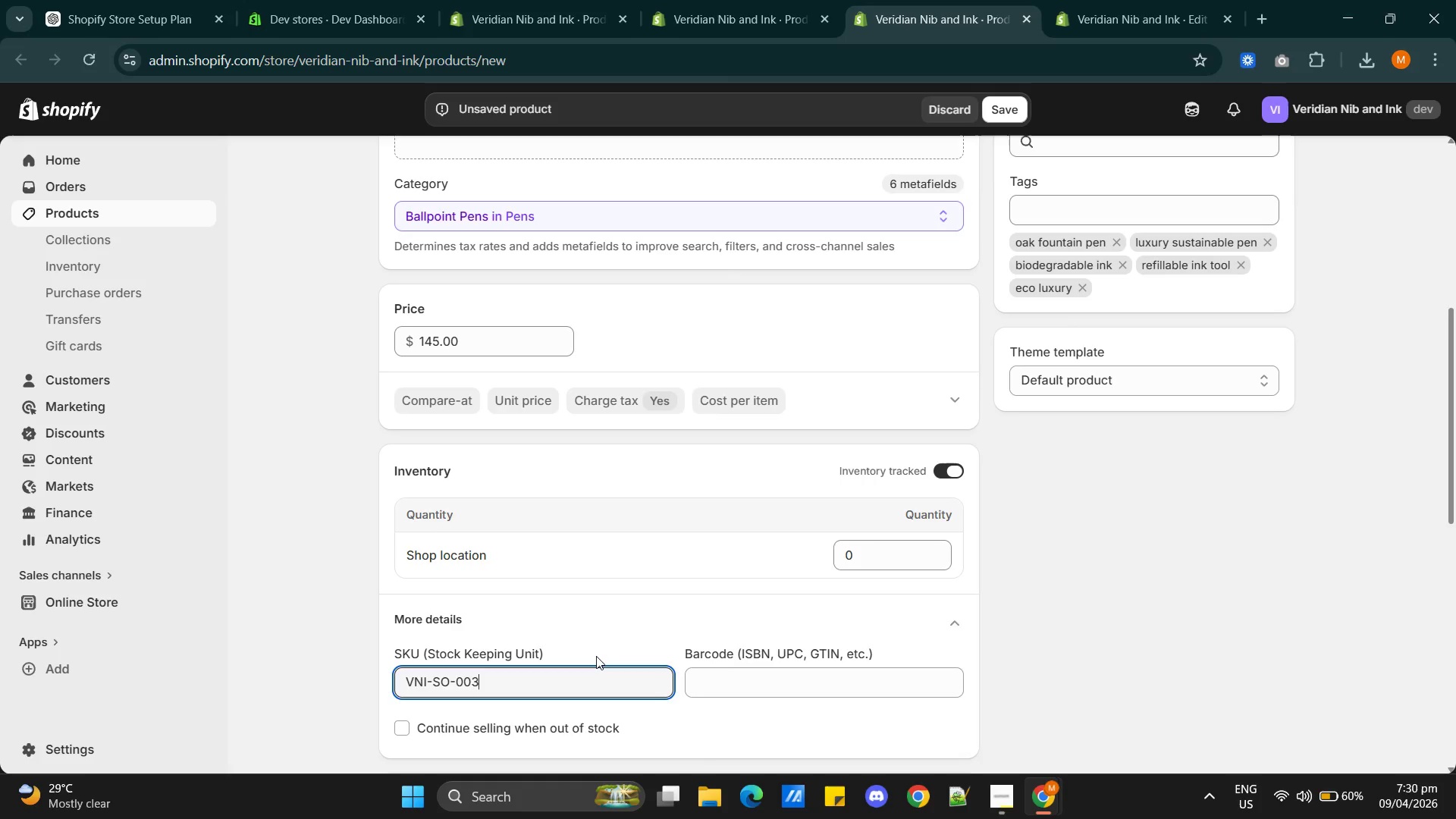 
scroll: coordinate [597, 654], scroll_direction: down, amount: 6.0
 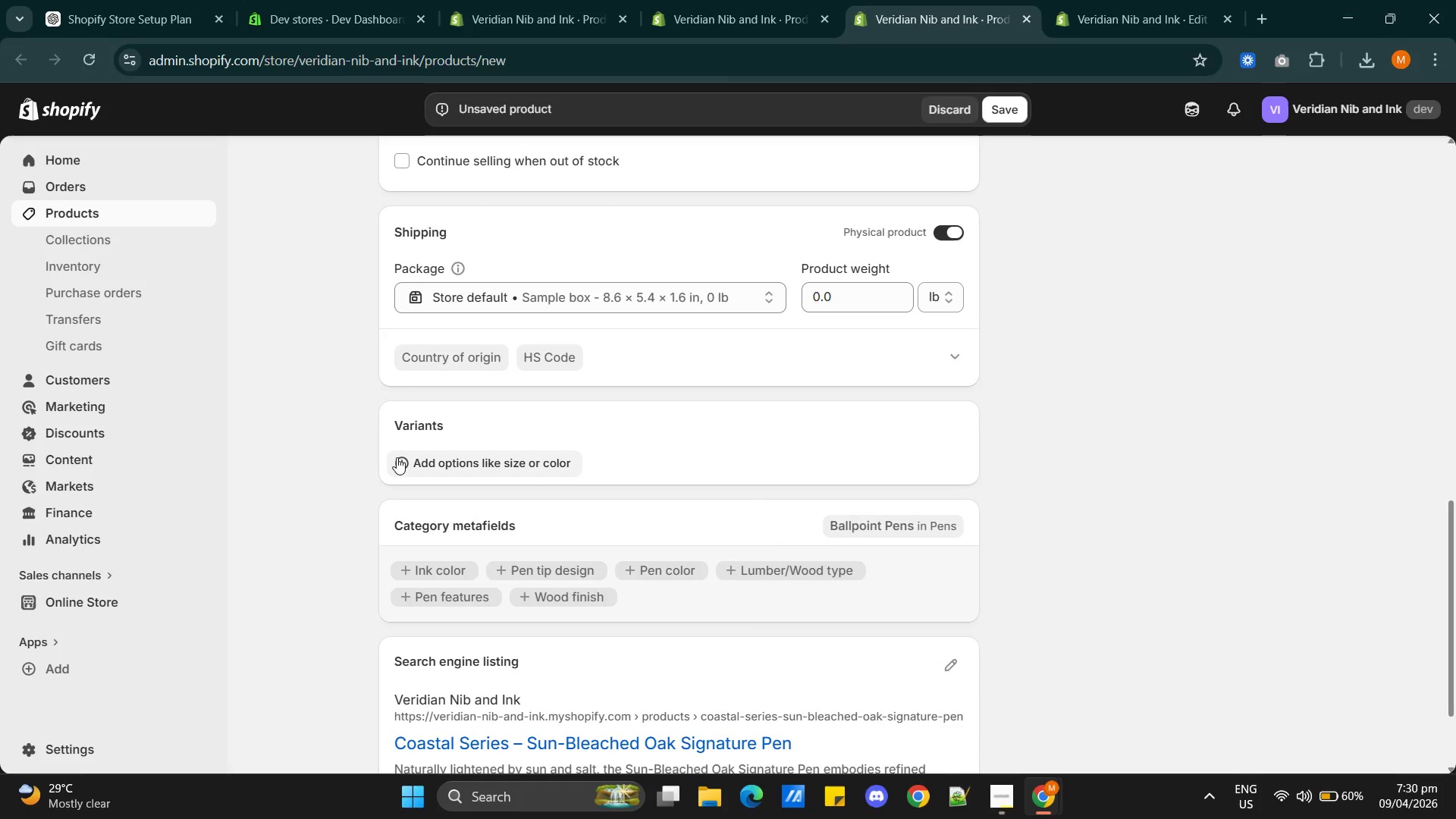 
left_click([397, 457])
 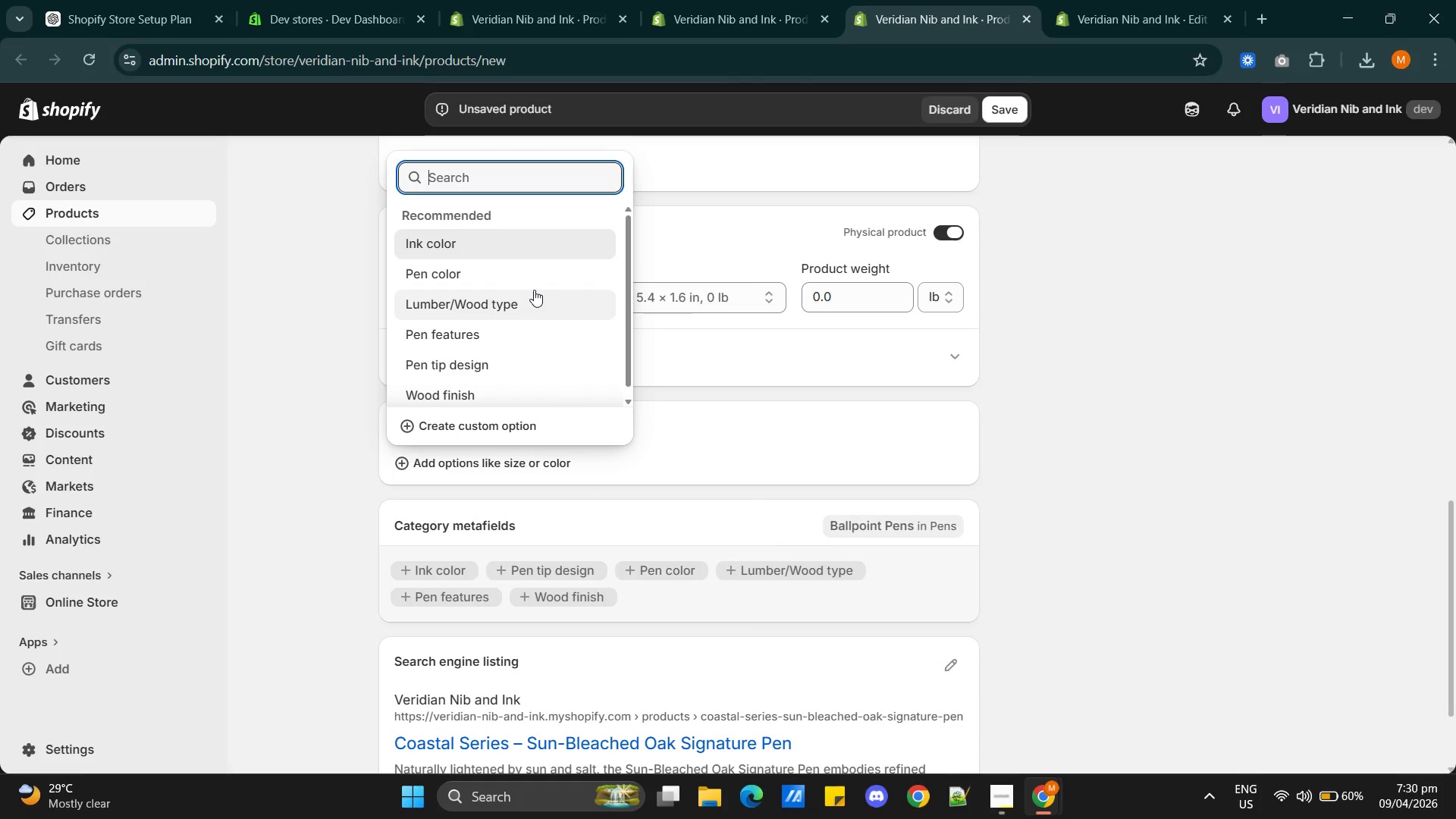 
scroll: coordinate [535, 291], scroll_direction: down, amount: 2.0
 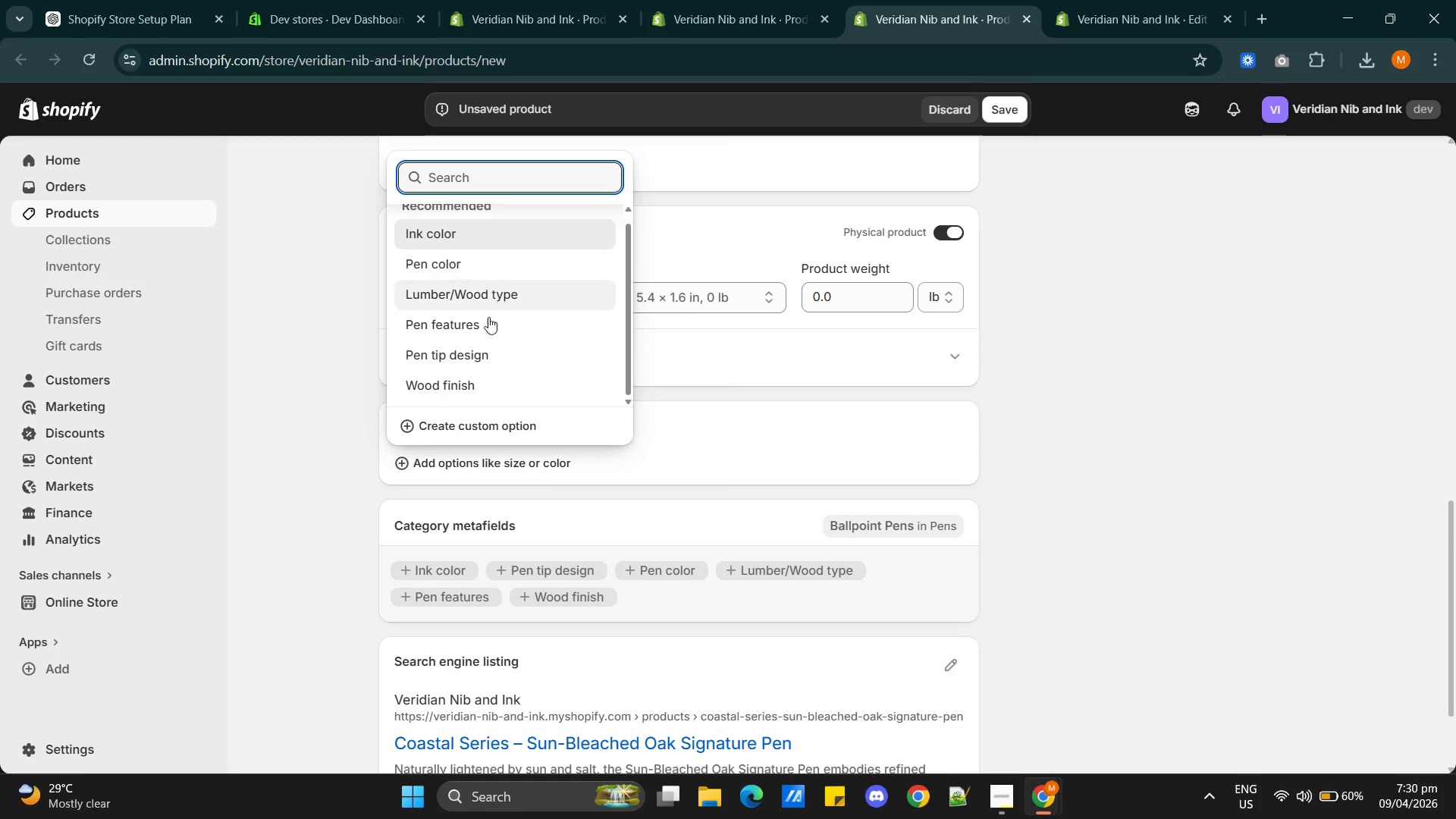 
scroll: coordinate [529, 322], scroll_direction: up, amount: 3.0
 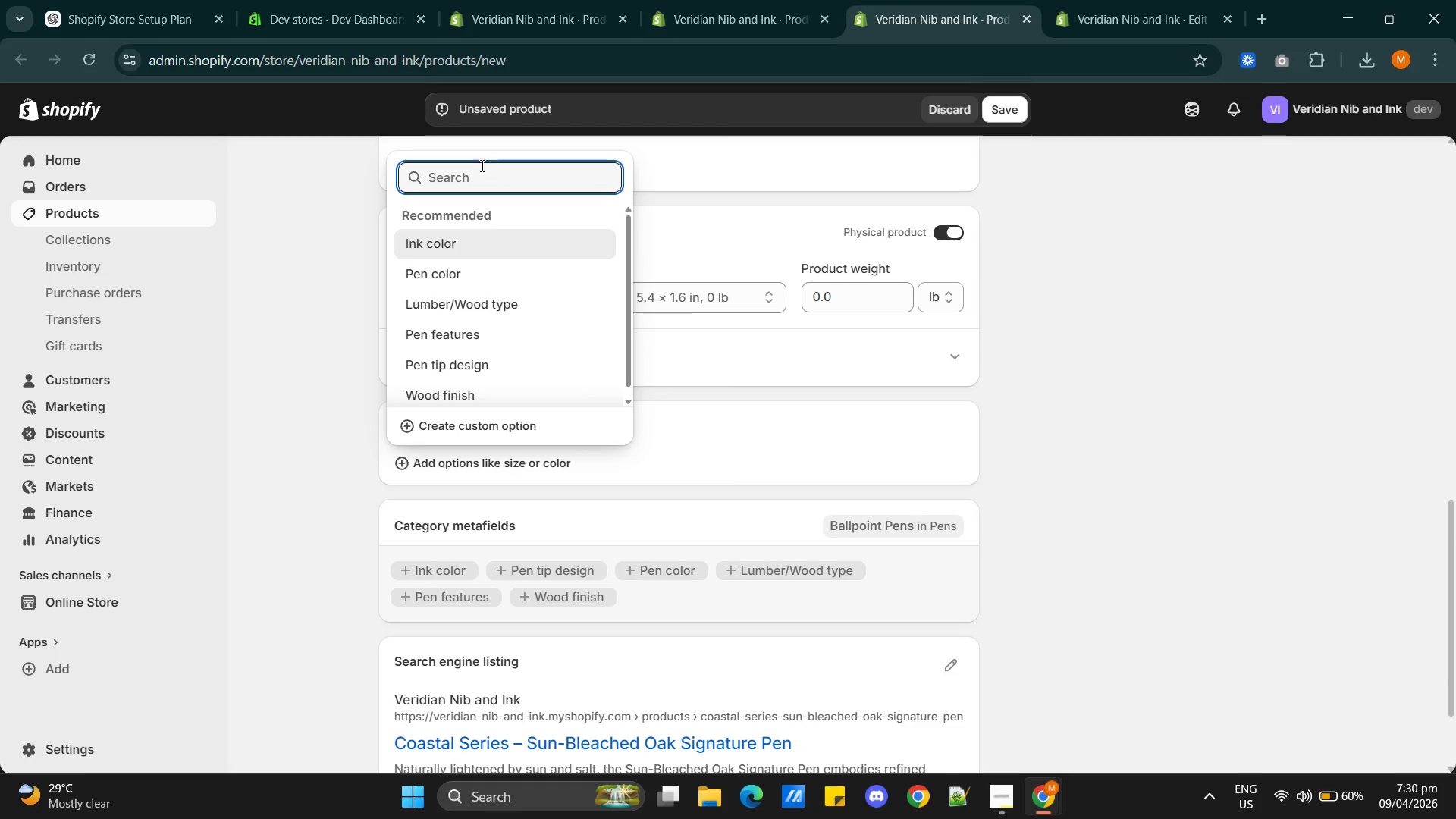 
left_click([476, 171])
 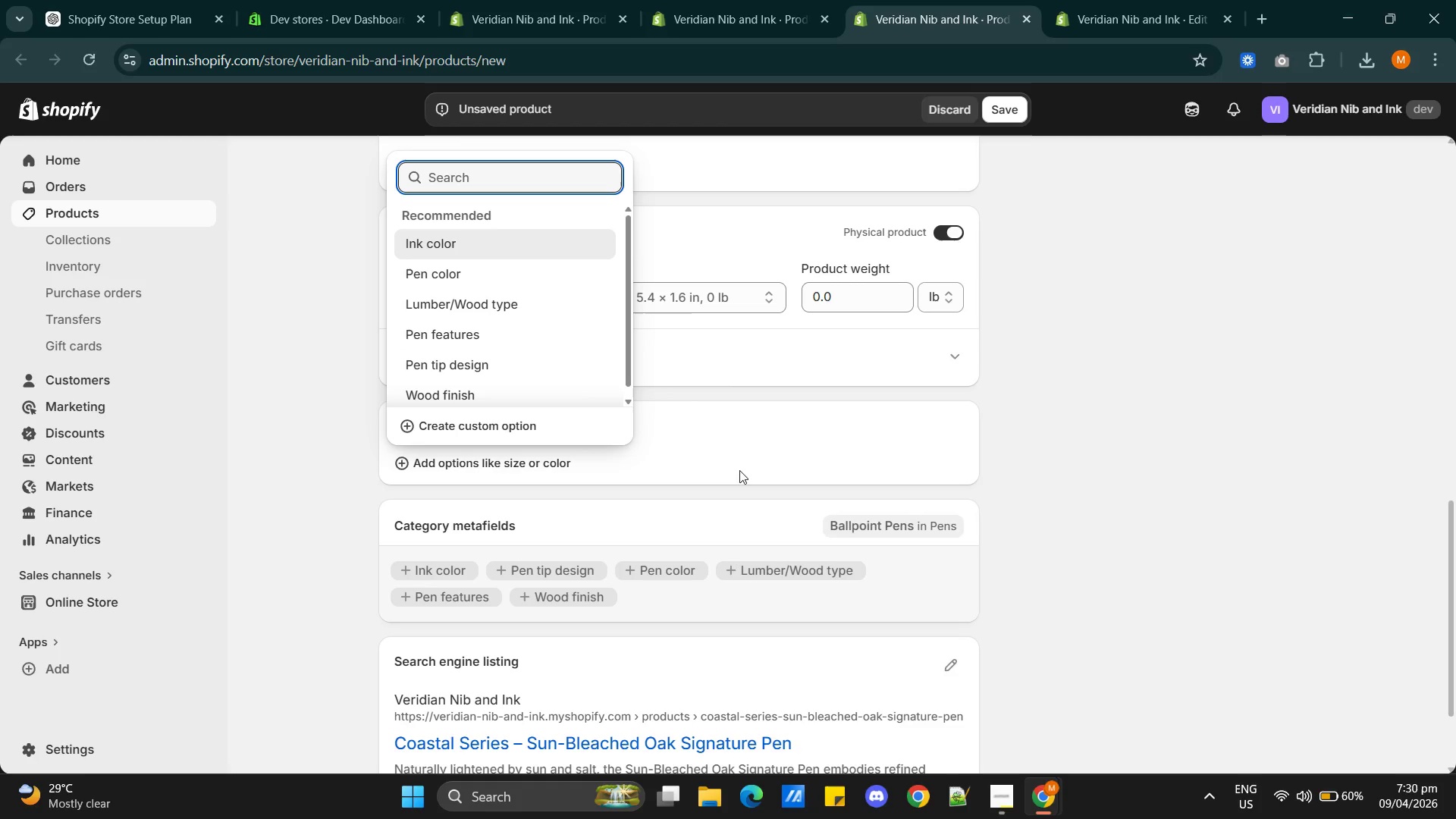 
left_click([736, 424])
 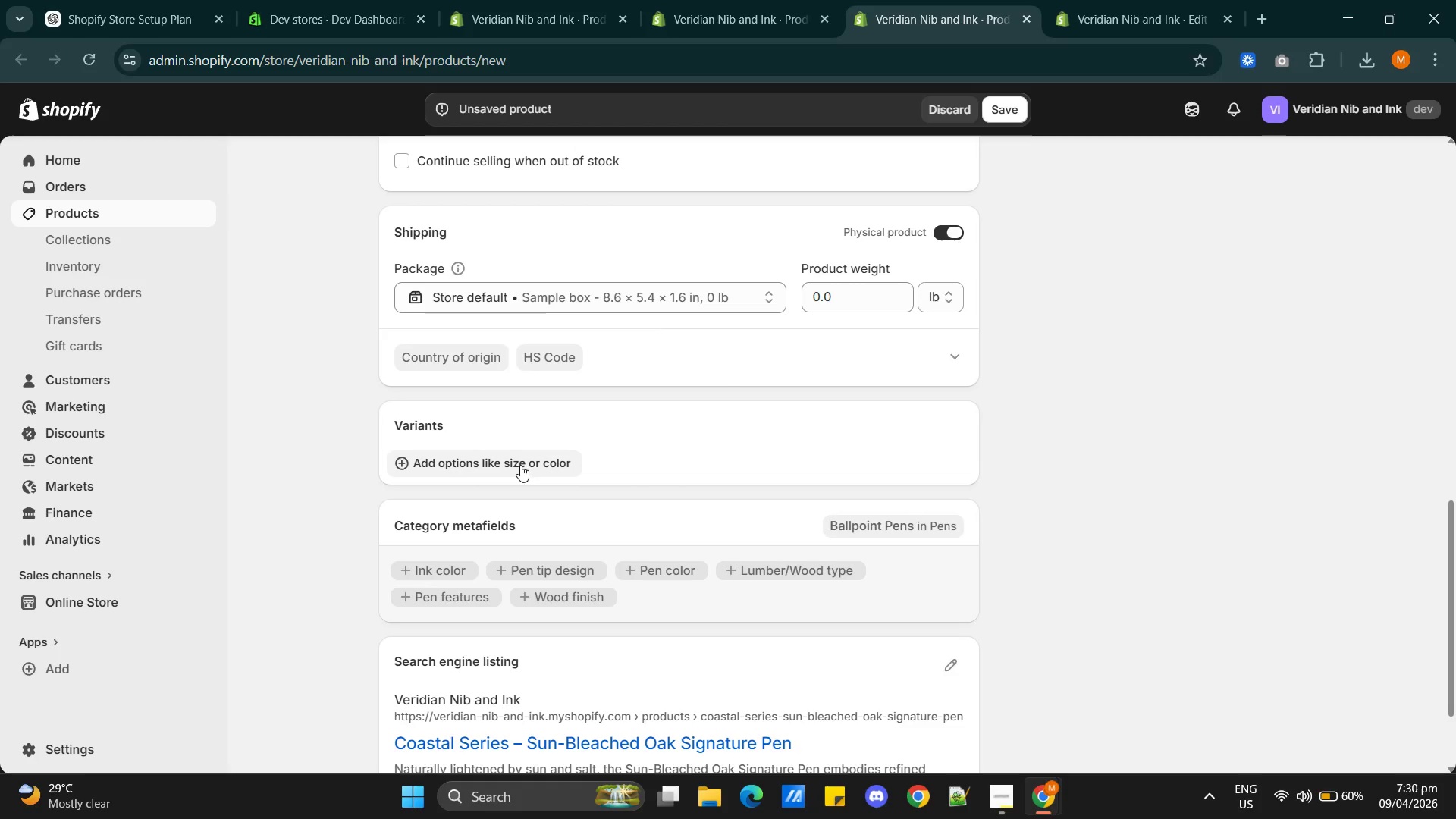 
left_click([519, 460])
 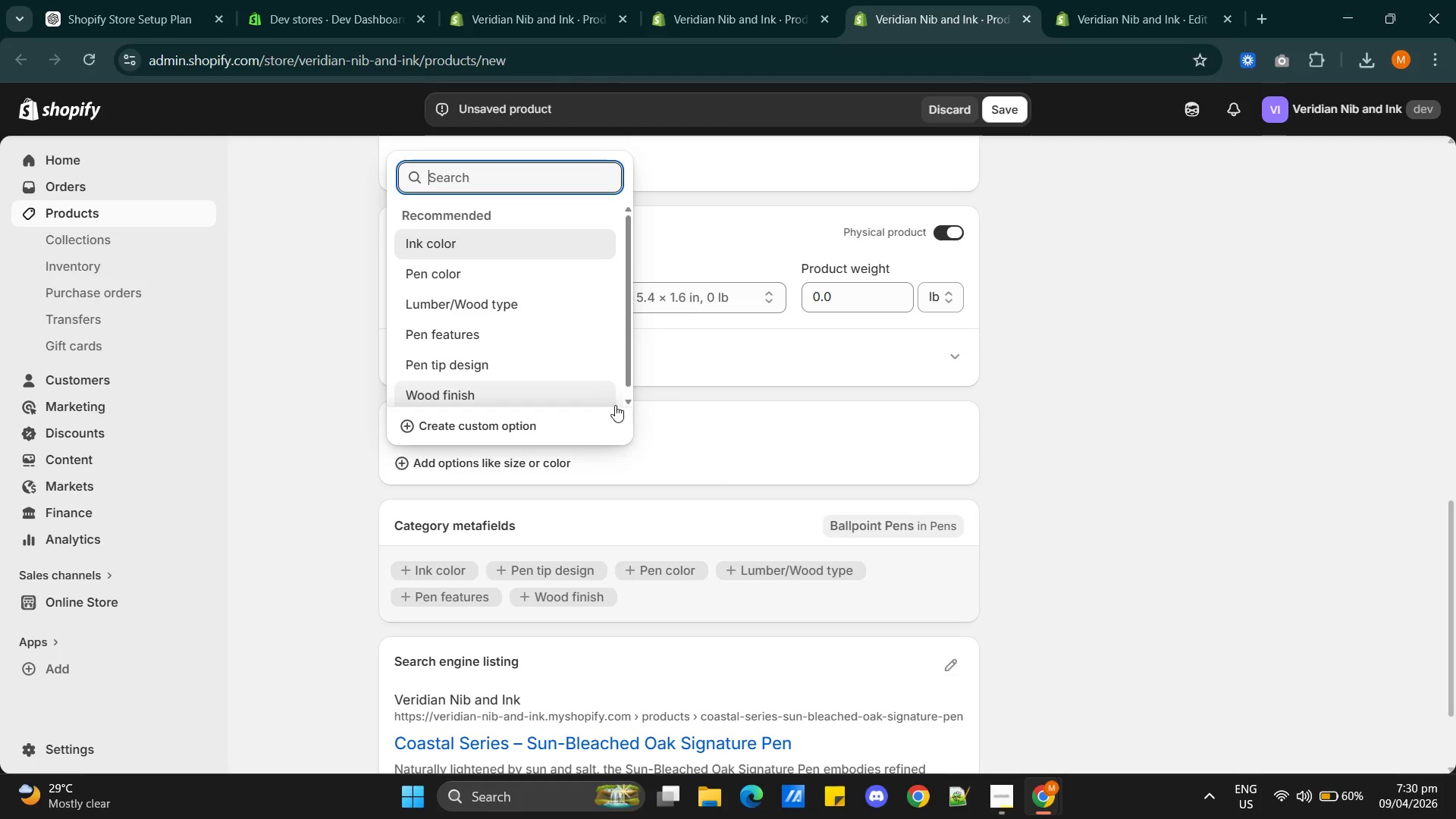 
left_click([523, 425])
 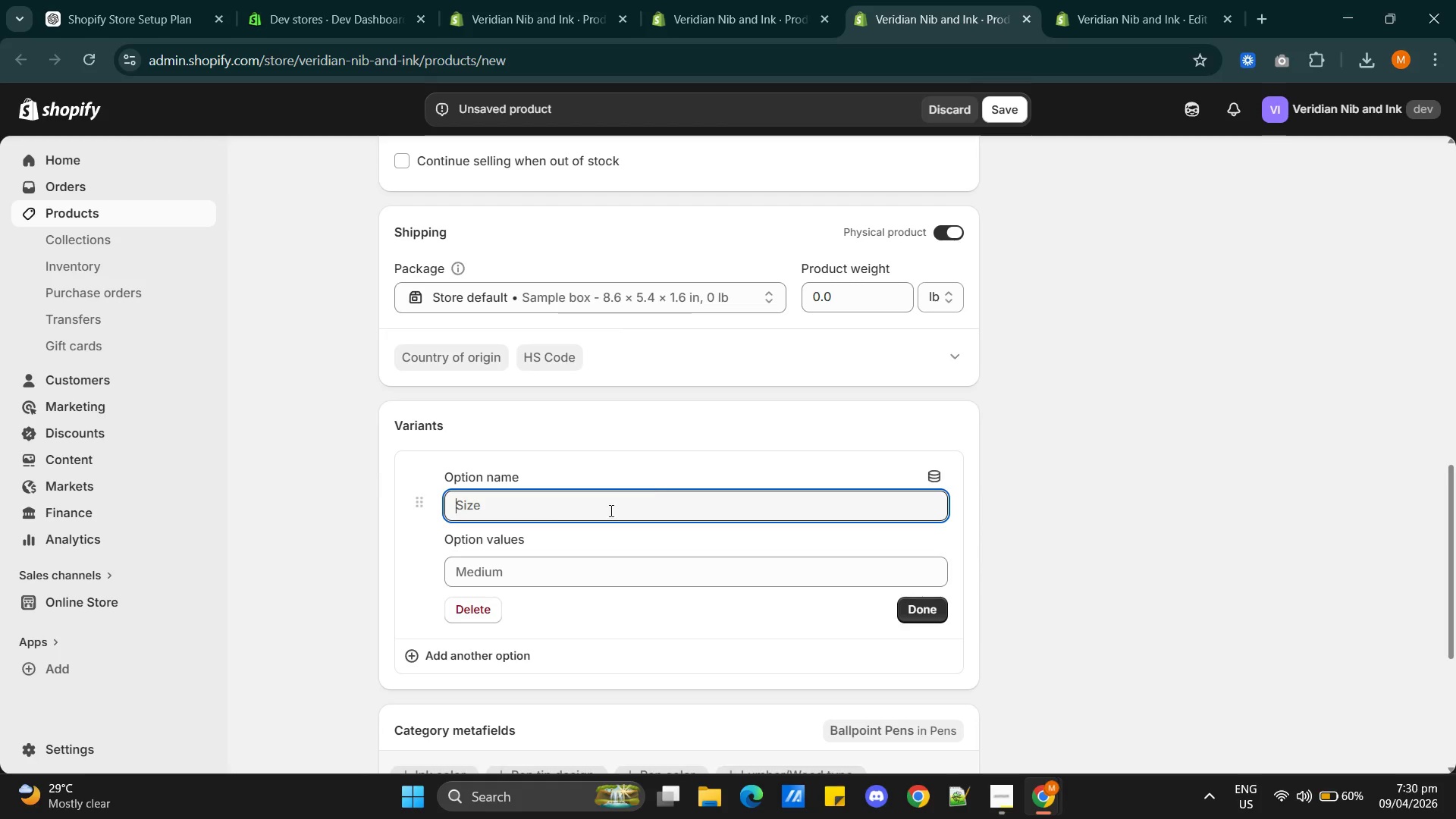 
left_click([549, 510])
 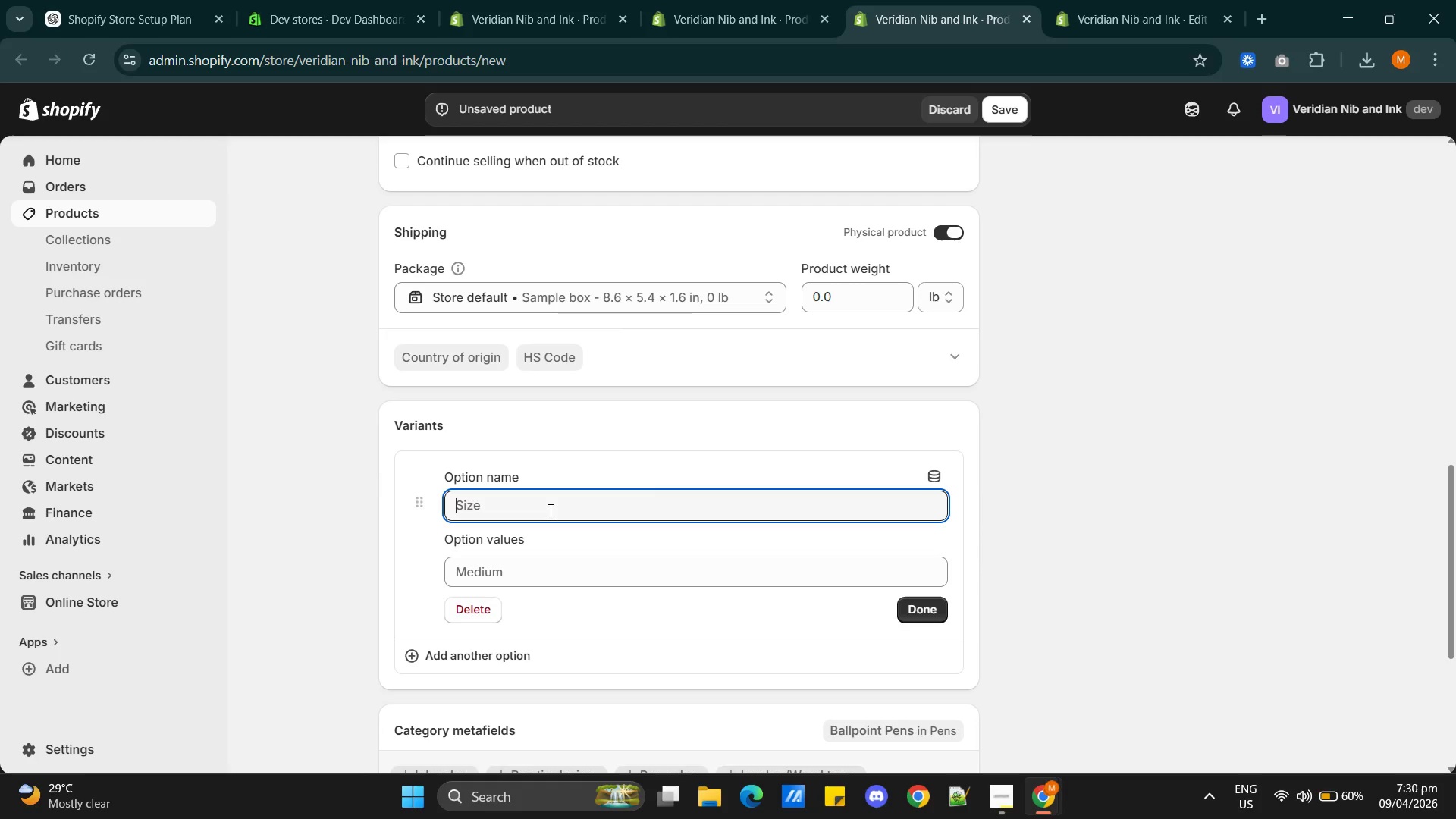 
type(Wood Type)
 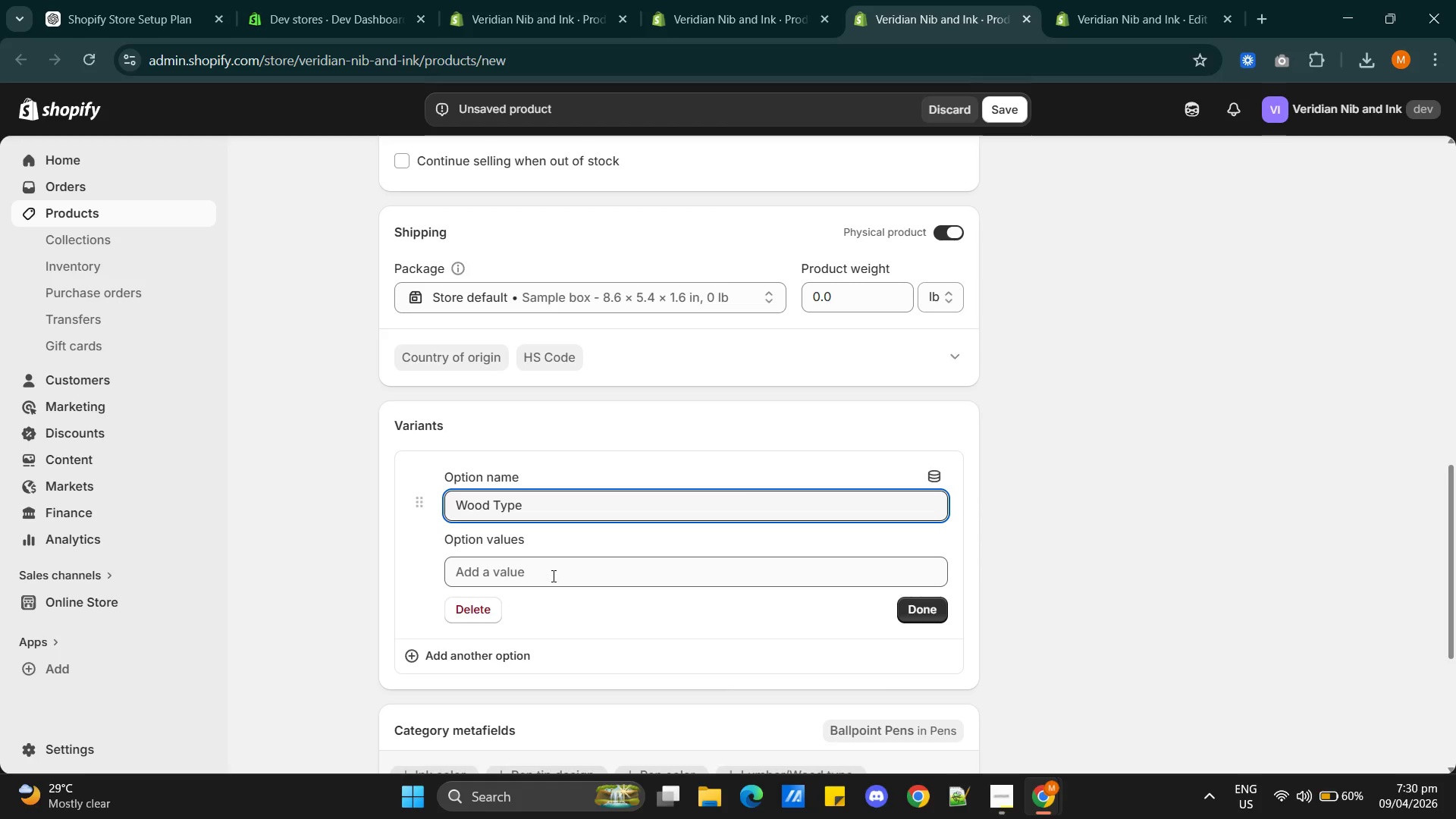 
left_click([548, 579])
 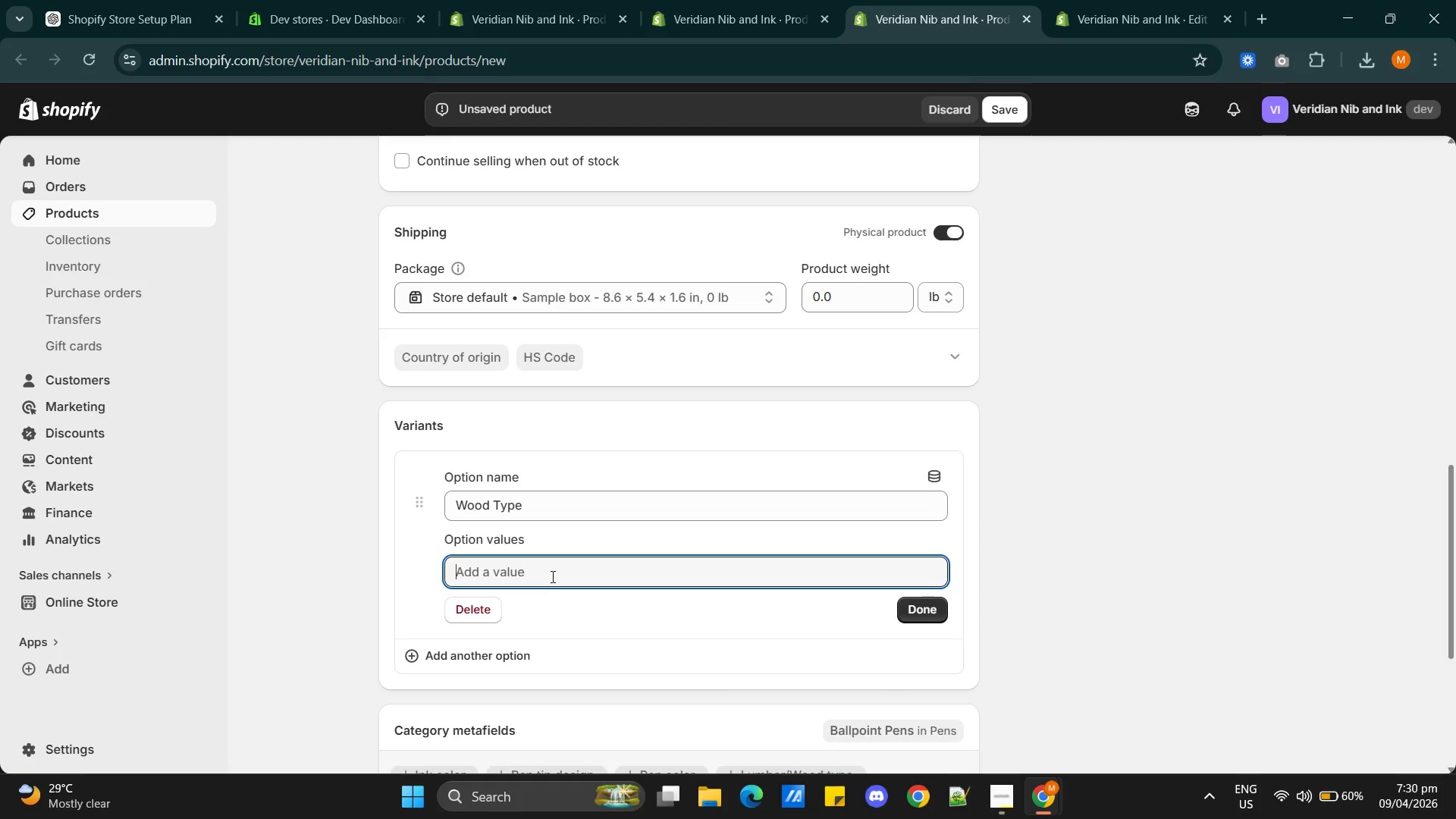 
key(Alt+AltLeft)
 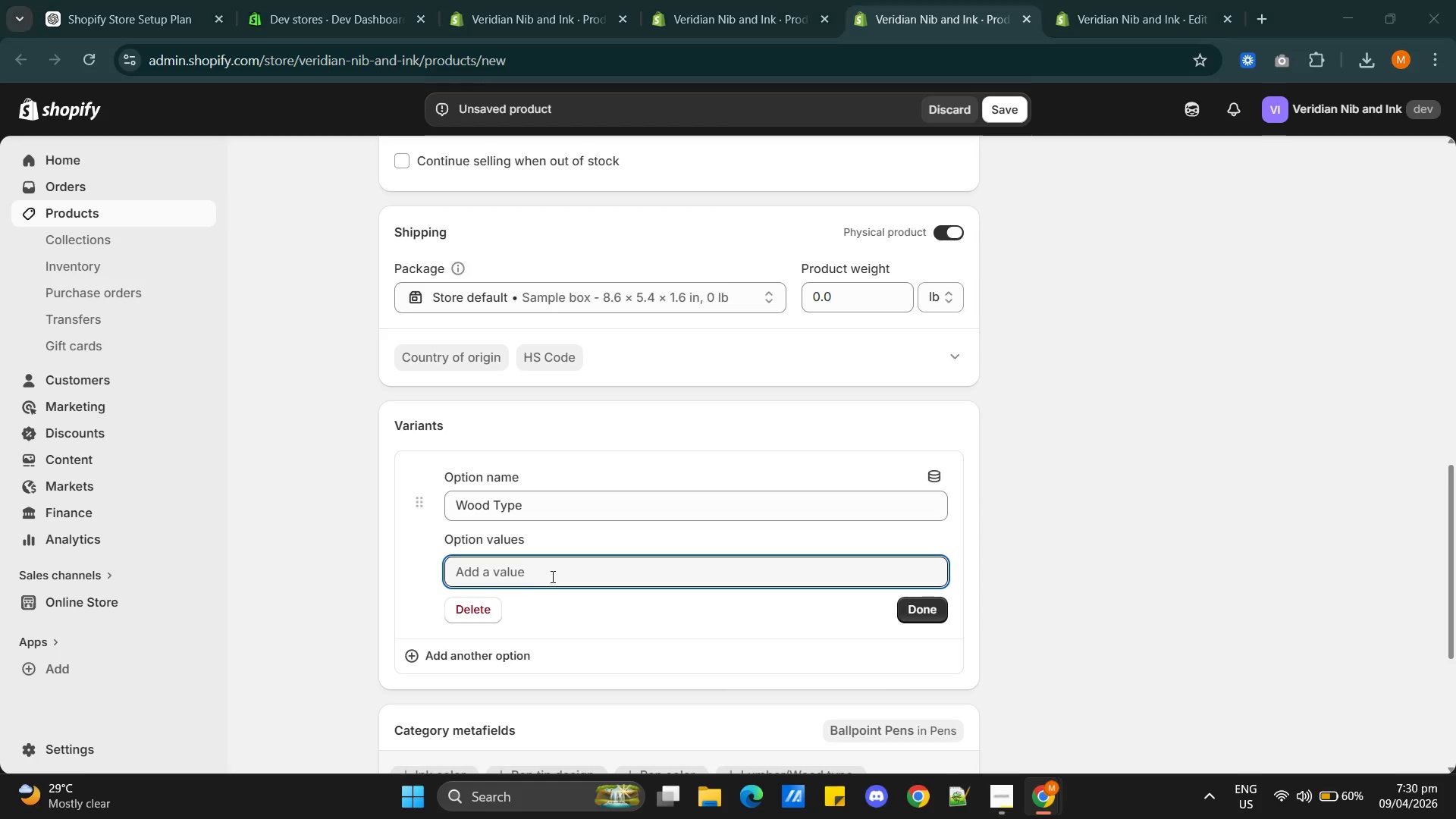 
key(Alt+Tab)
 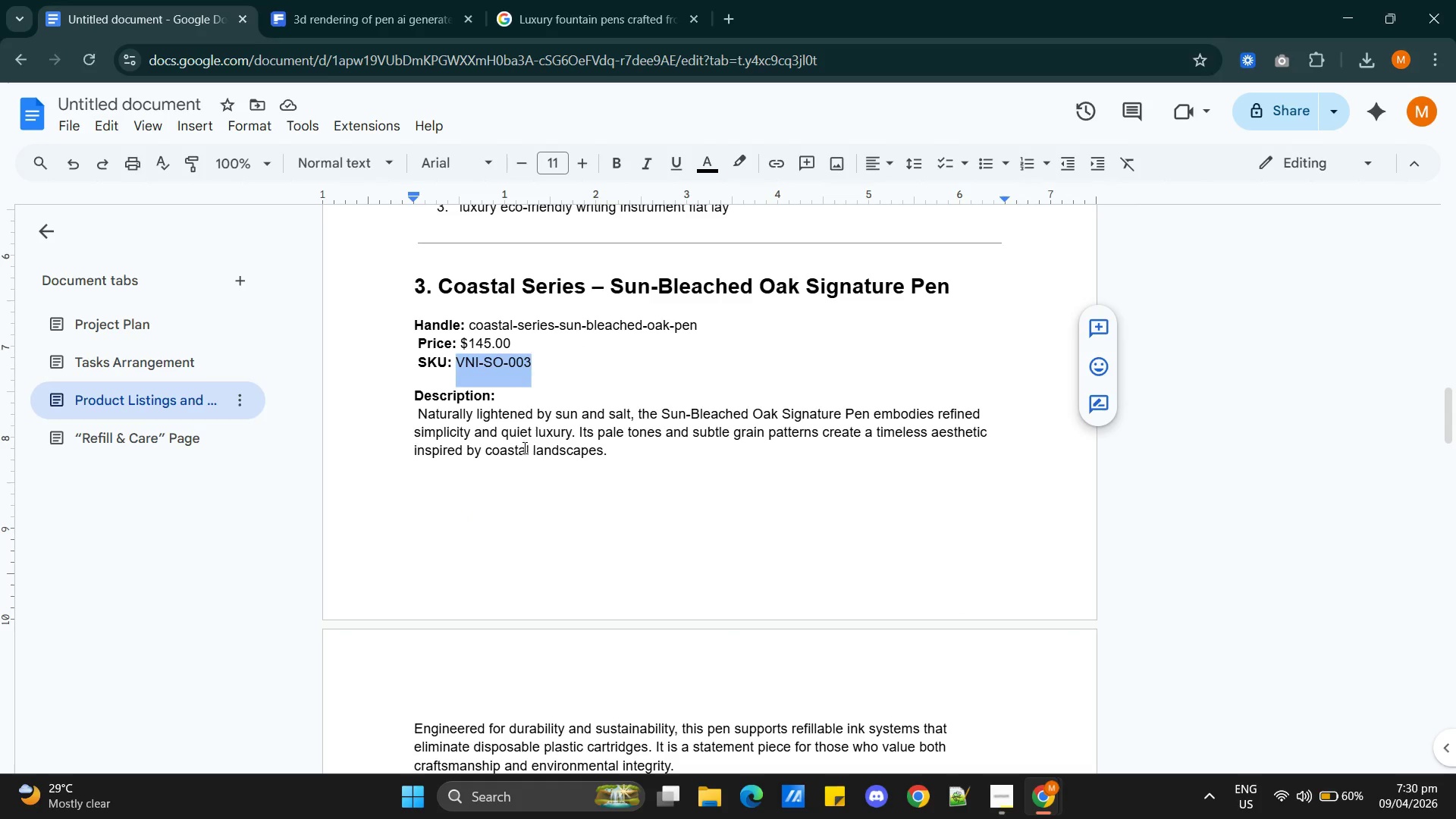 
scroll: coordinate [534, 555], scroll_direction: down, amount: 3.0
 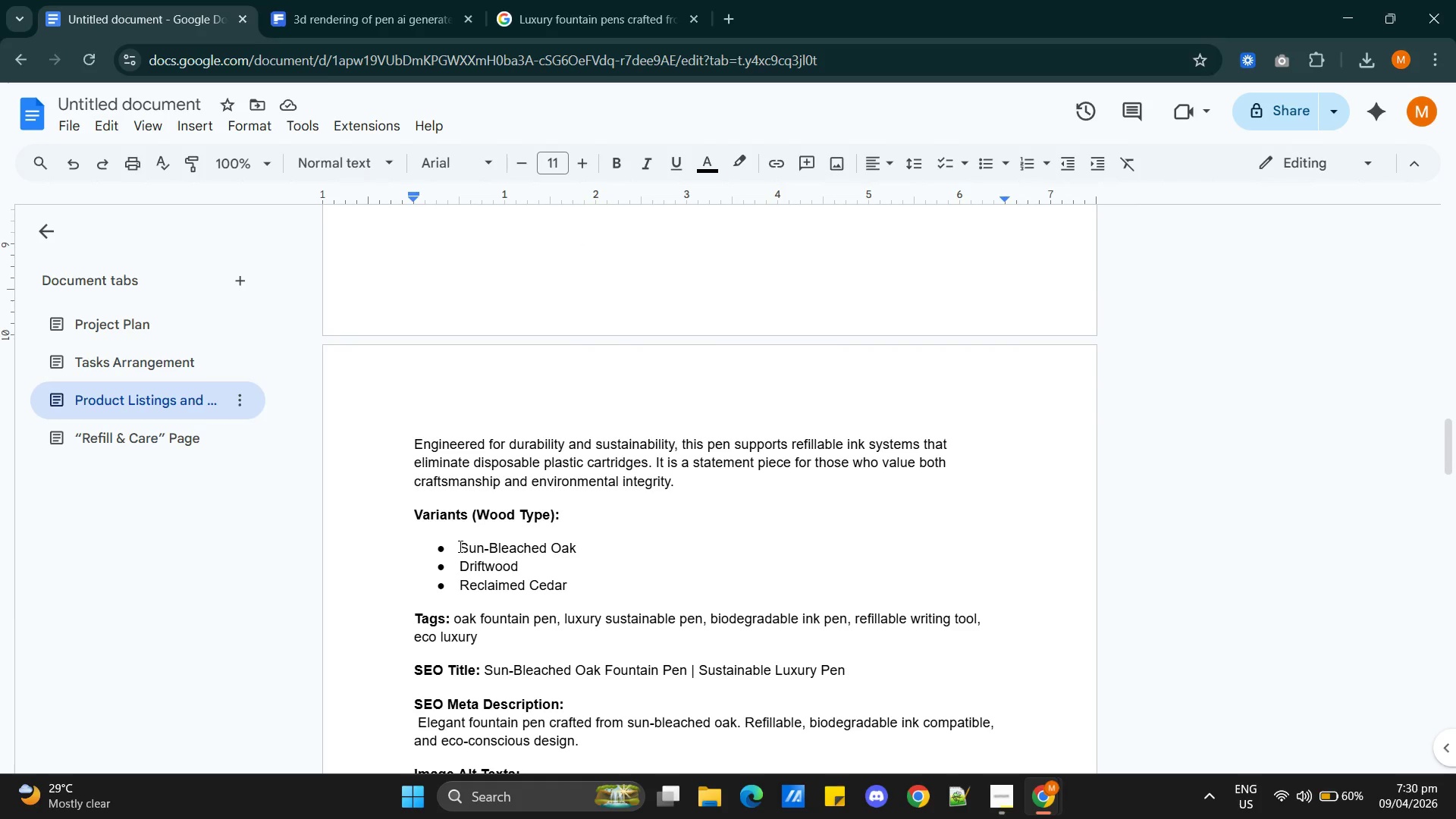 
left_click_drag(start_coordinate=[459, 546], to_coordinate=[577, 551])
 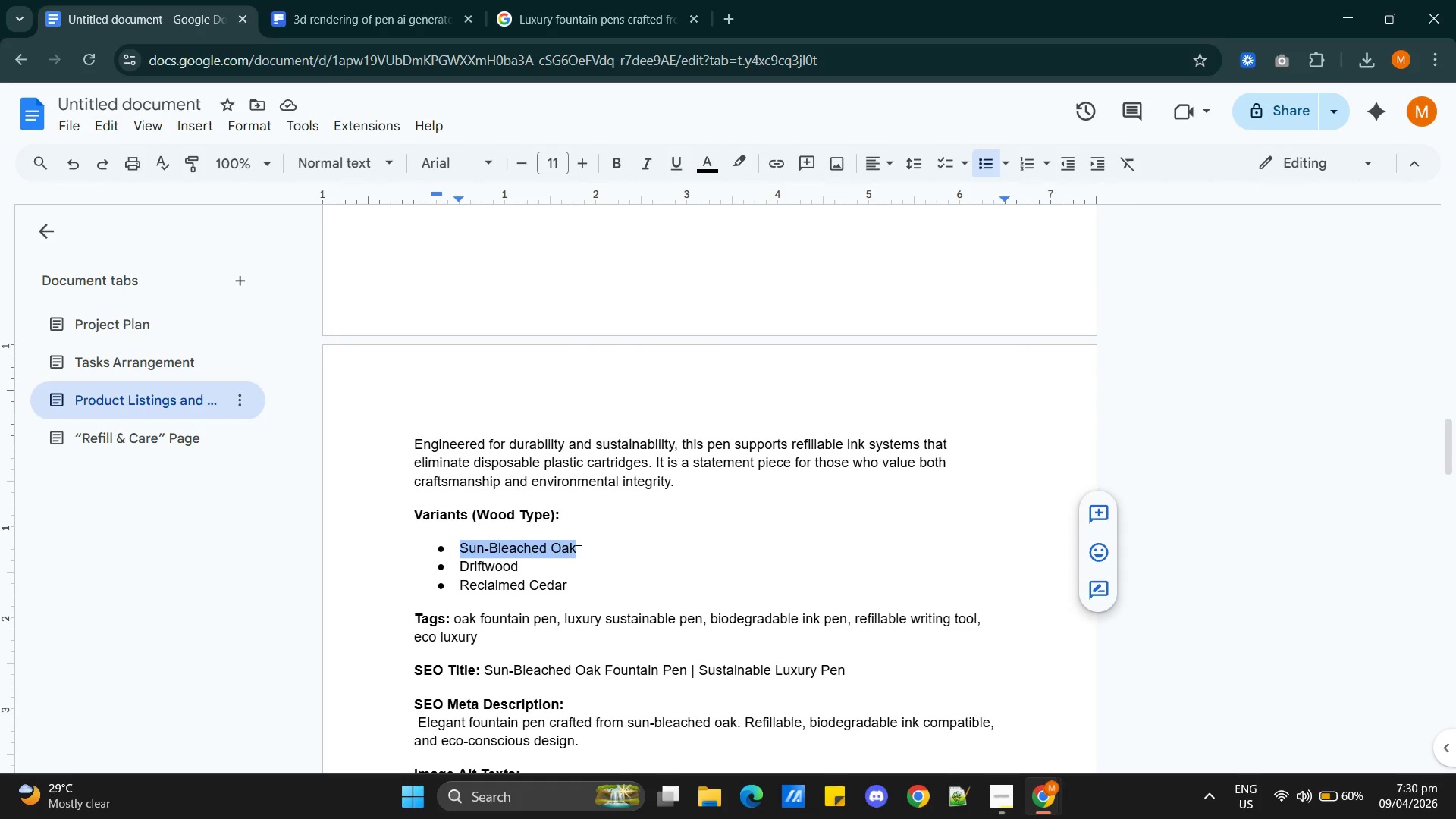 
key(Control+C)
 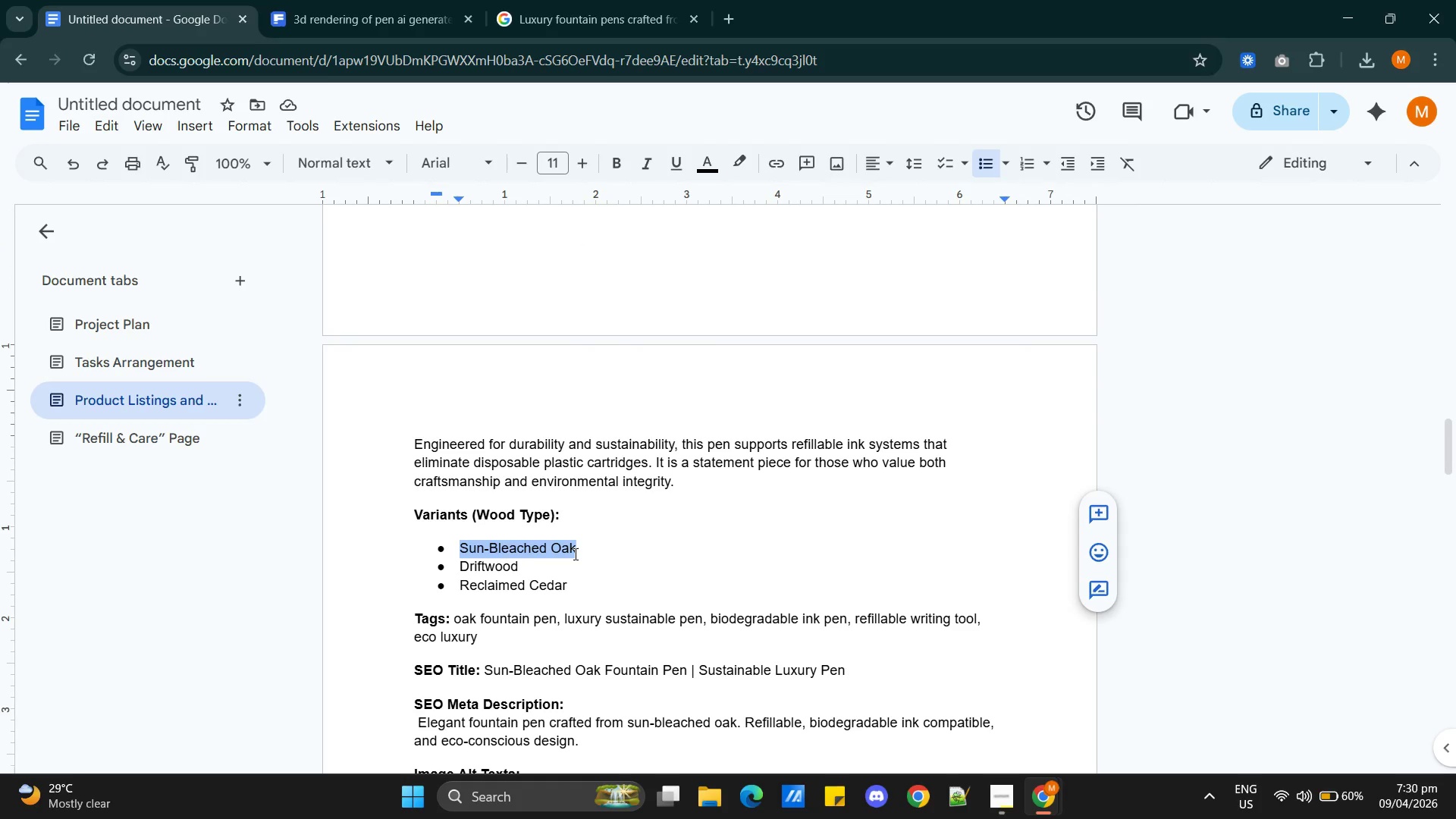 
key(Alt+AltLeft)
 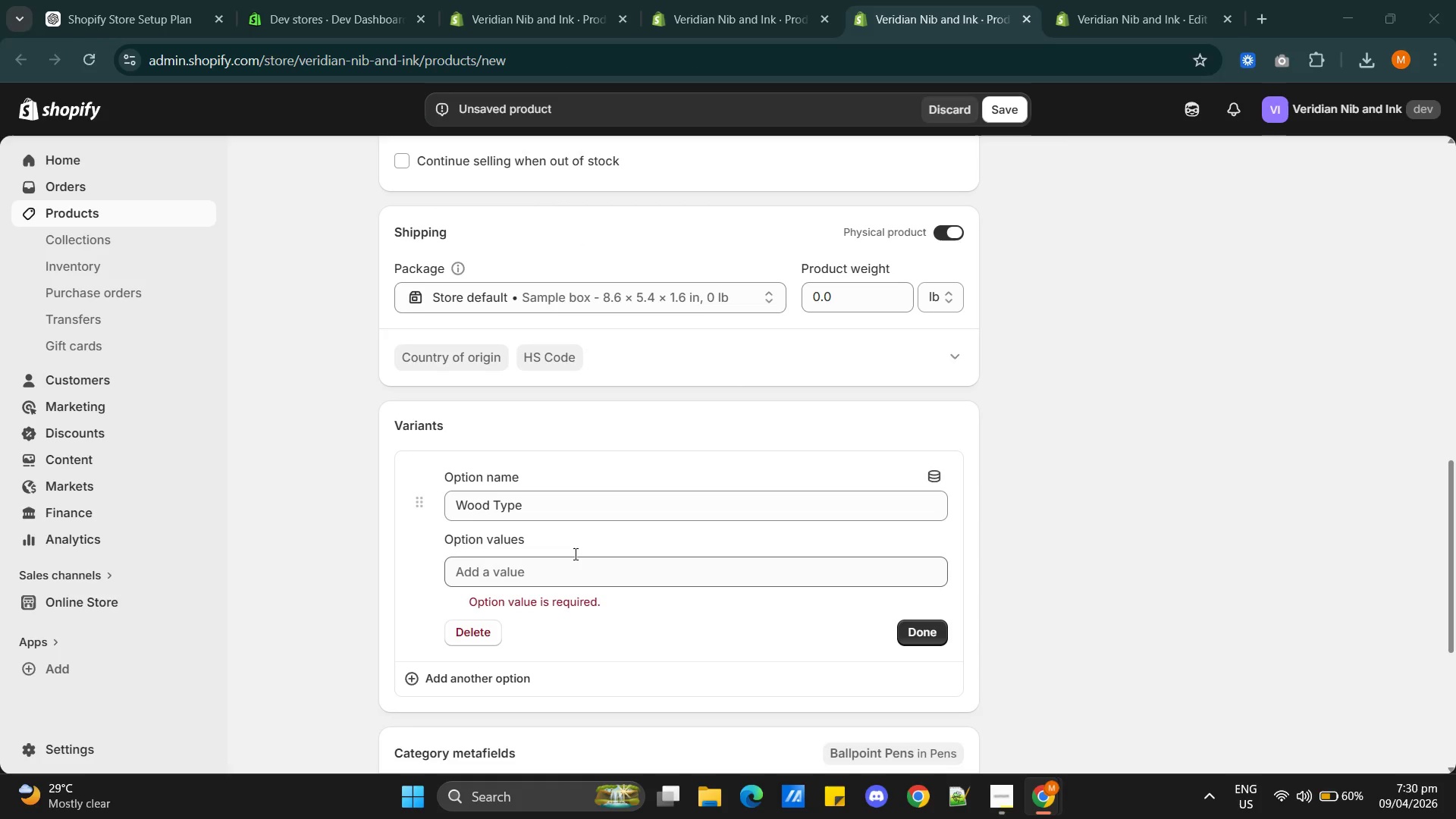 
key(Alt+Tab)
 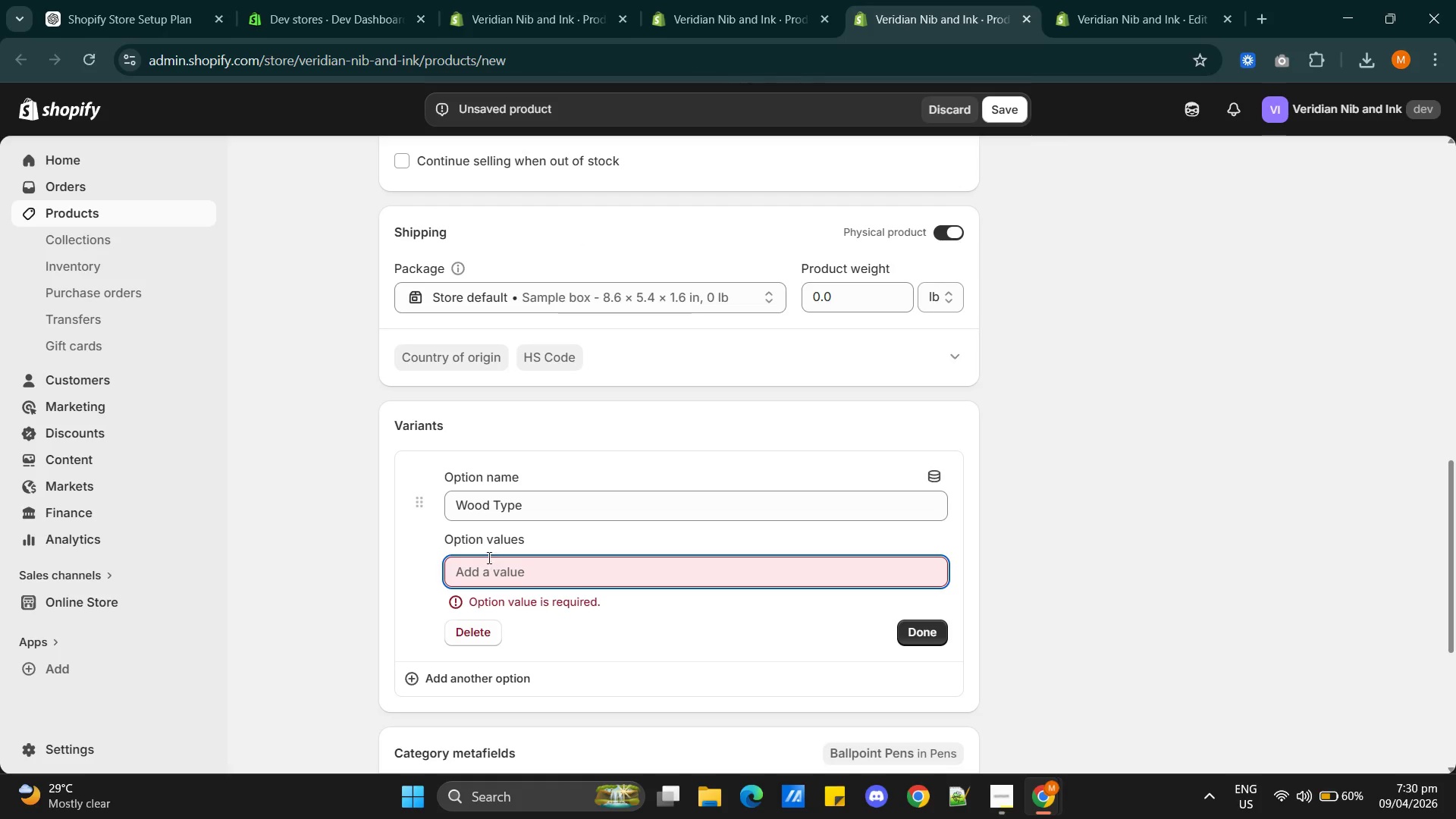 
left_click([493, 562])
 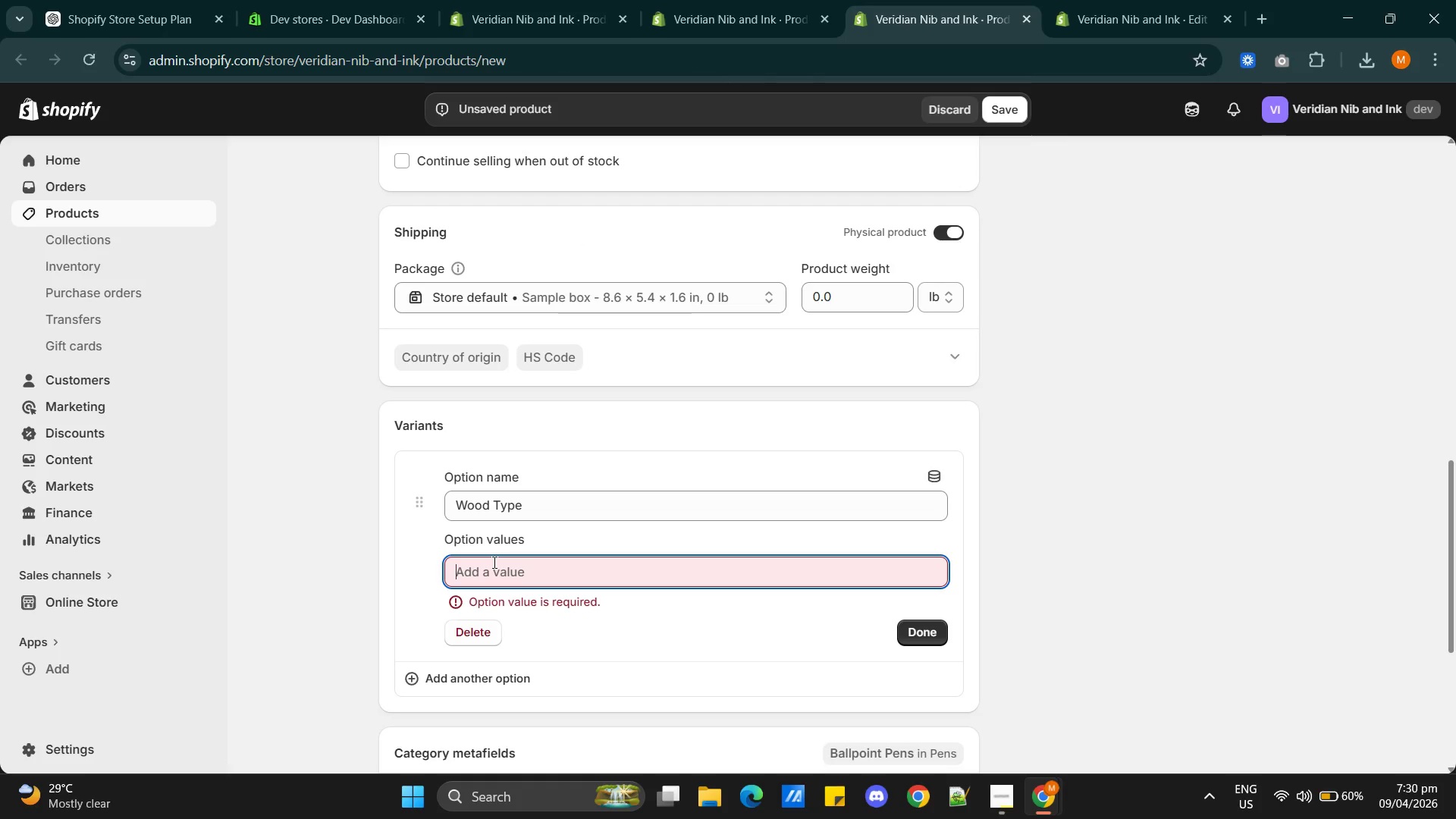 
key(Control+V)
 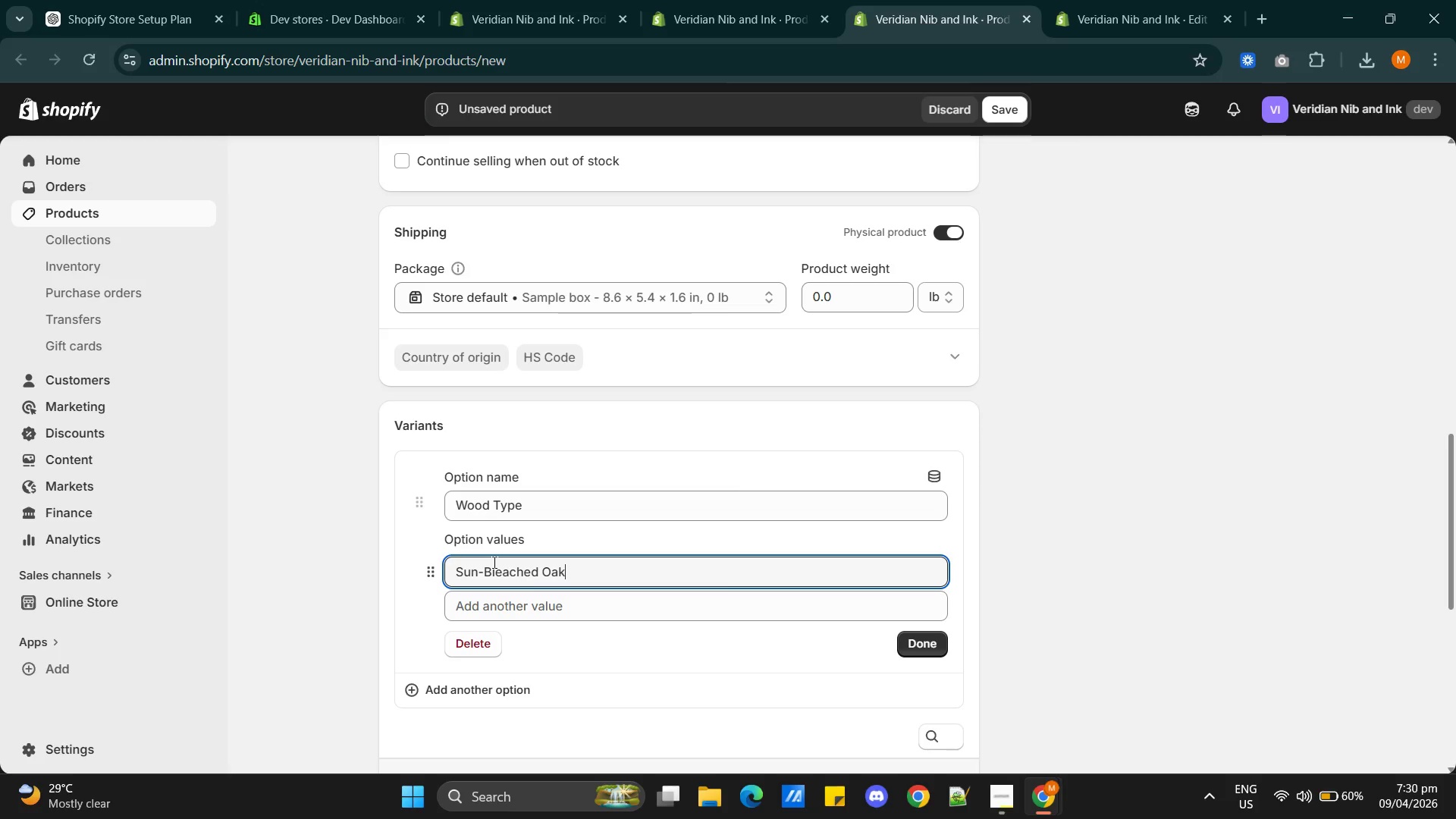 
key(Alt+AltLeft)
 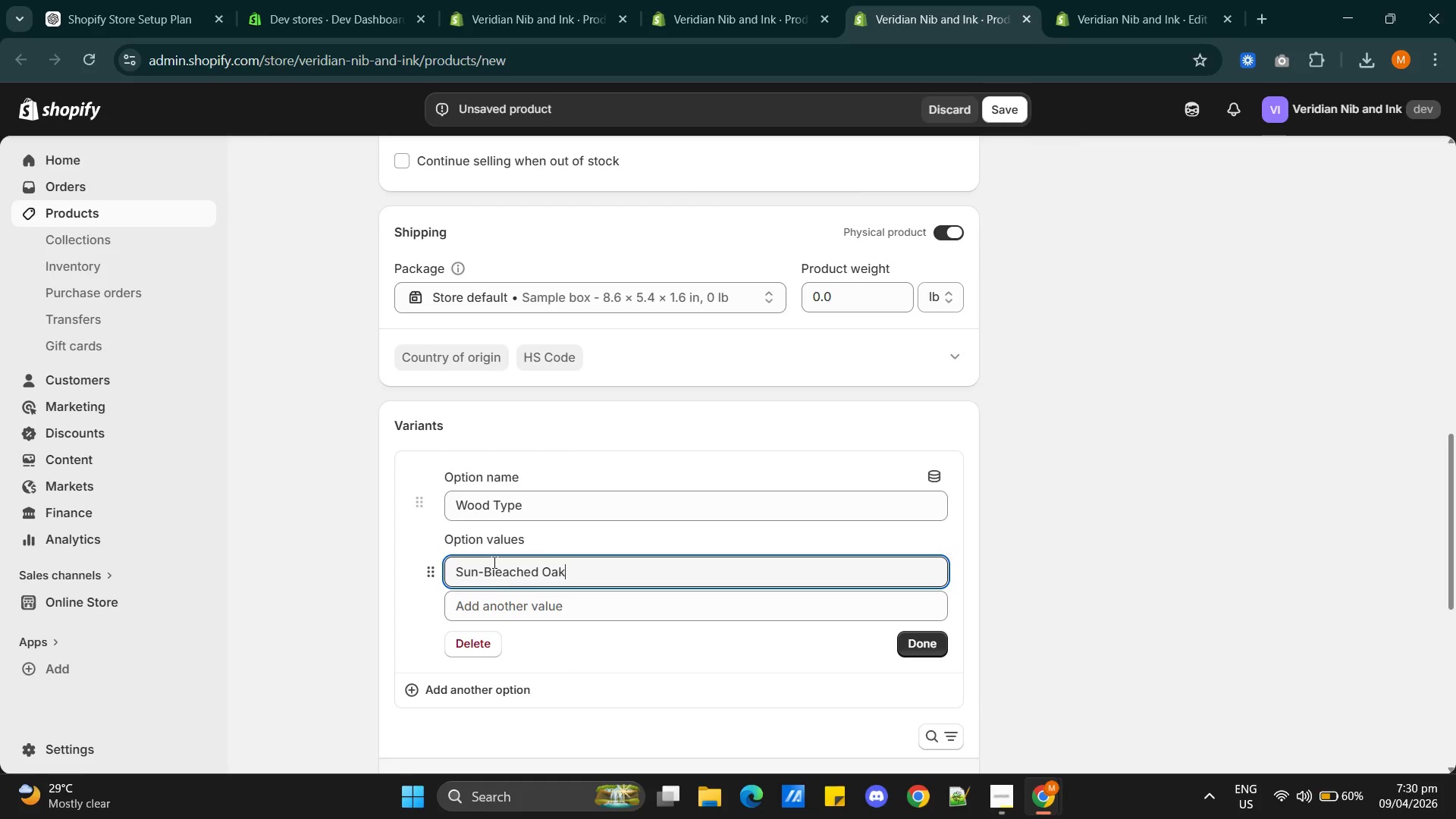 
key(Alt+Tab)
 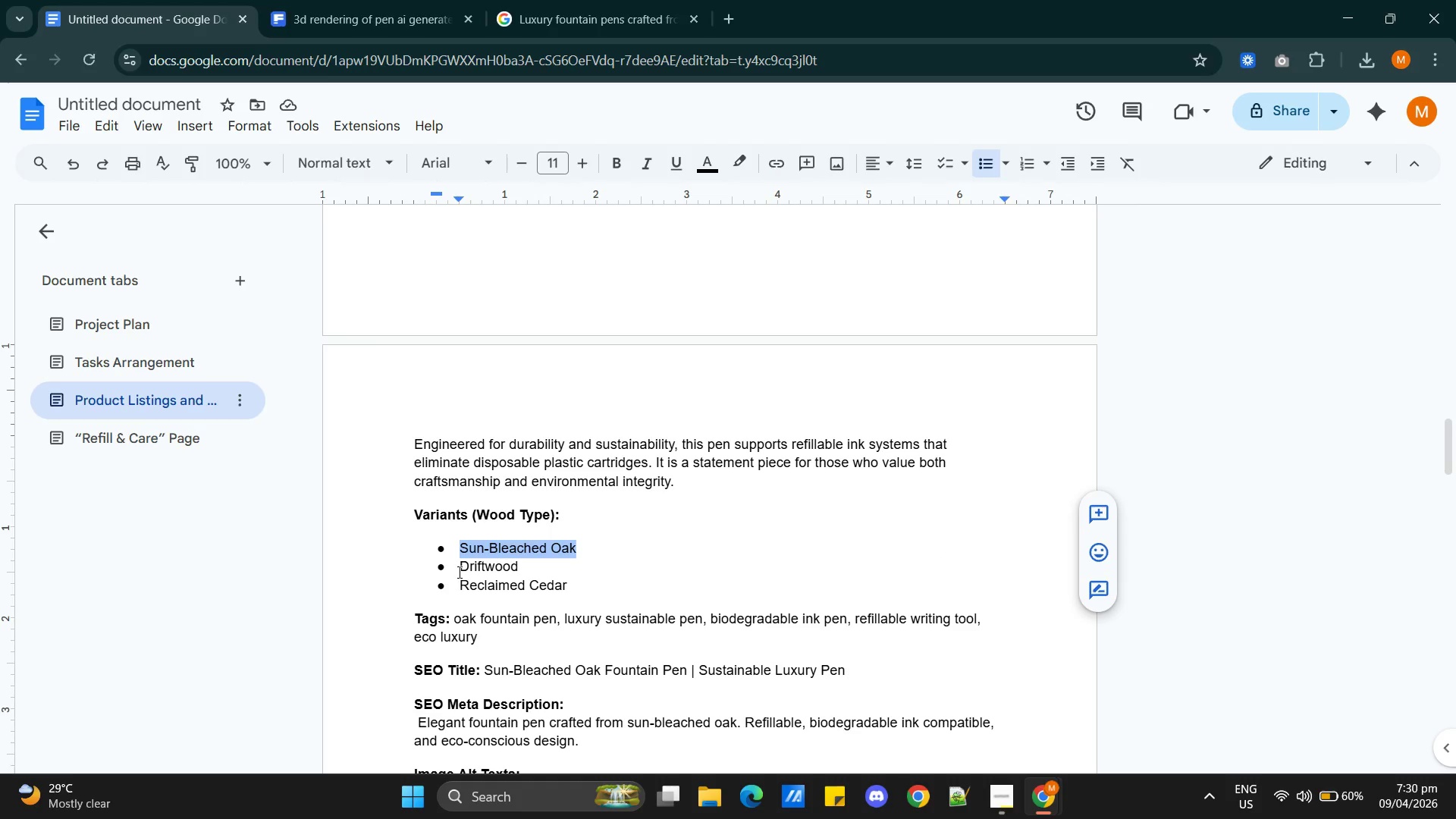 
left_click_drag(start_coordinate=[459, 570], to_coordinate=[517, 565])
 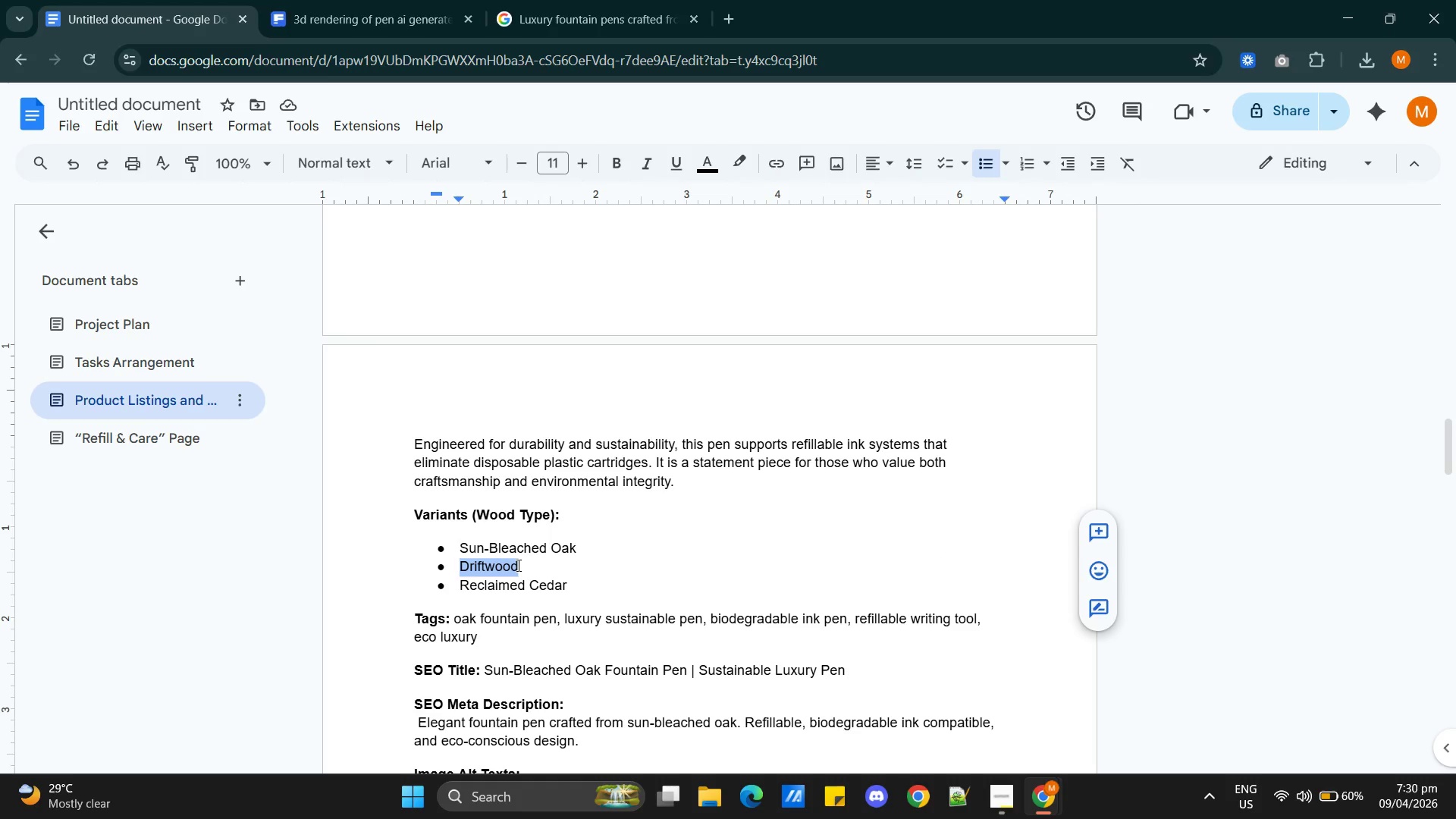 
key(Control+C)
 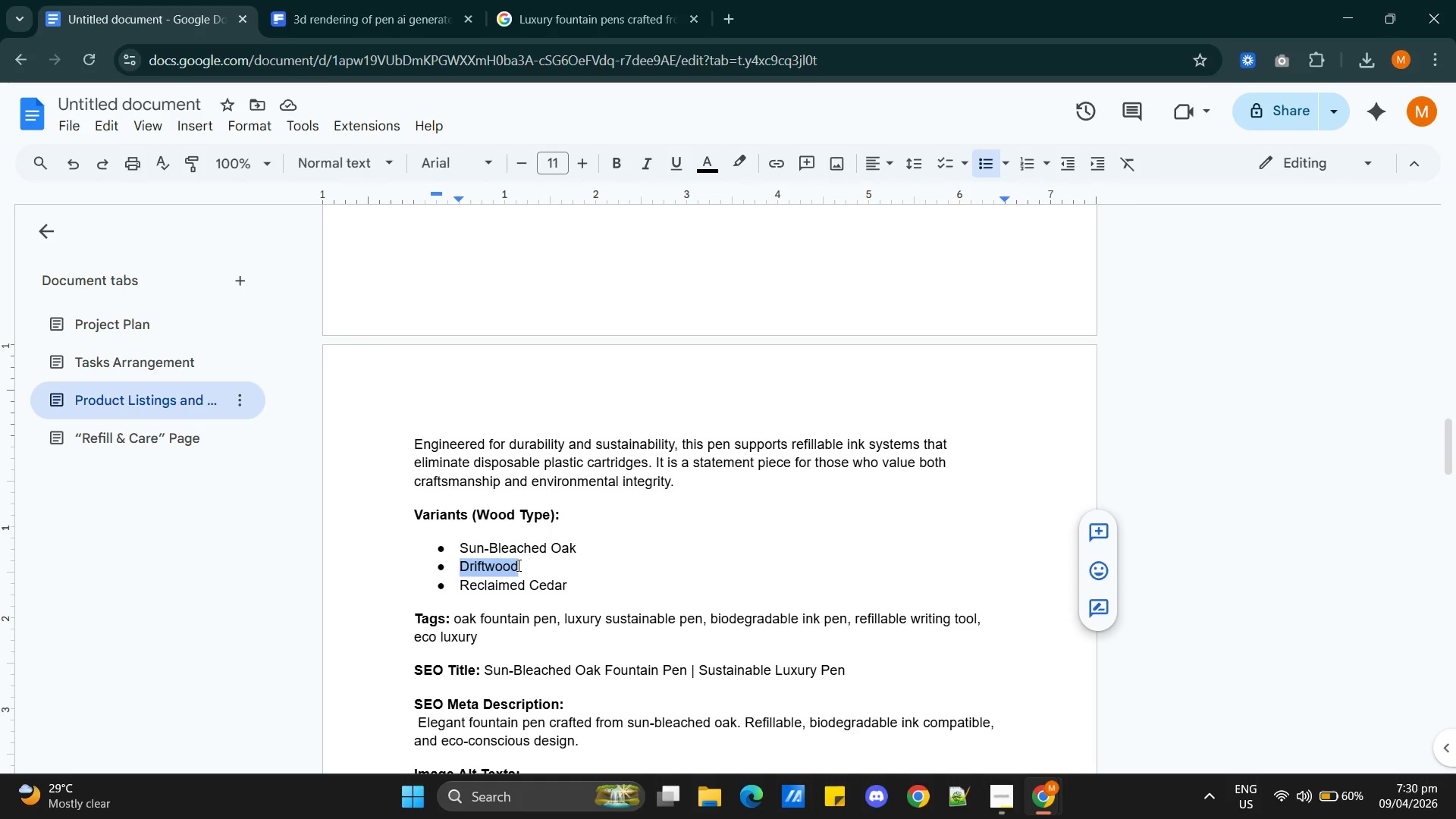 
key(Alt+AltLeft)
 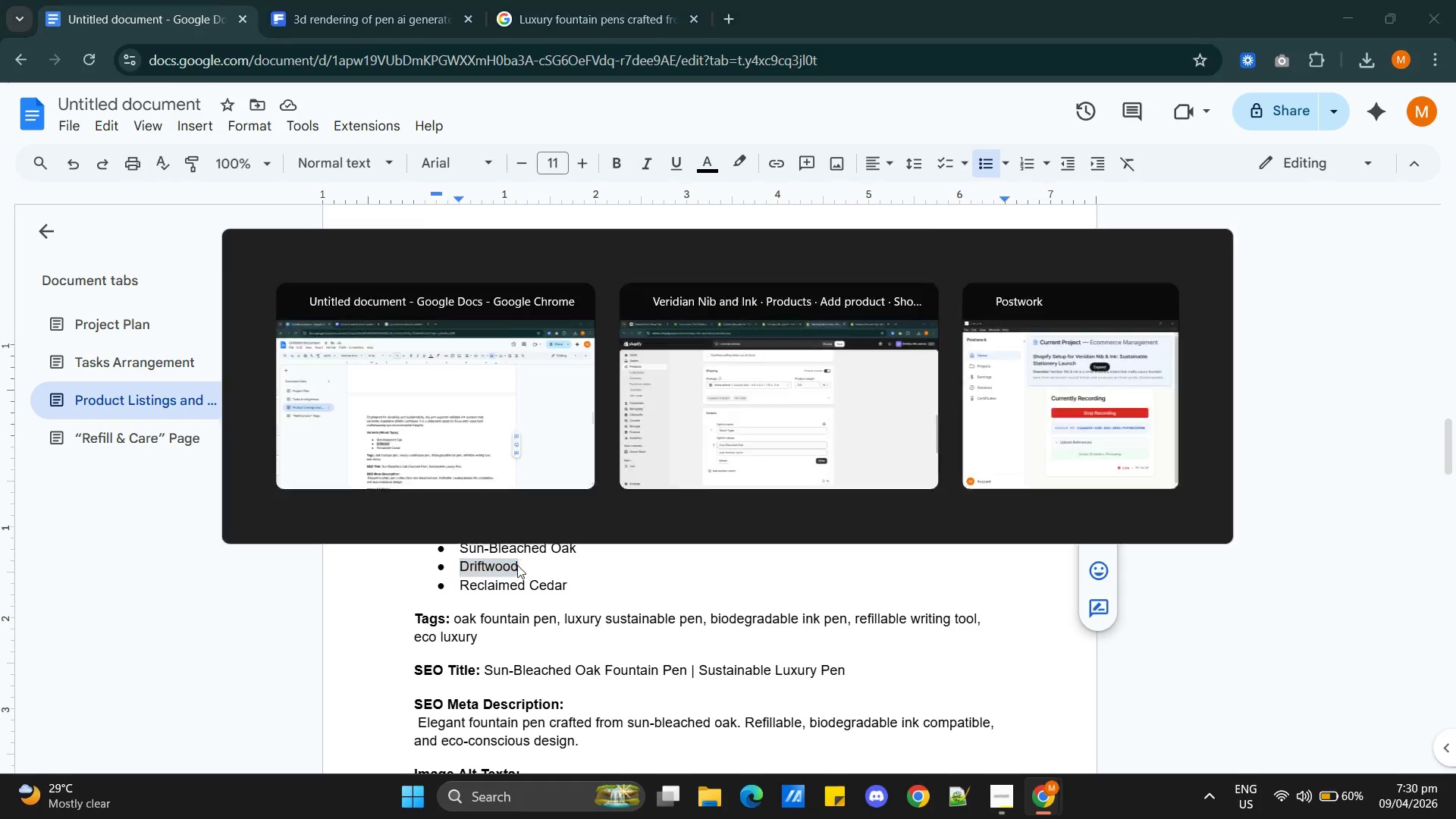 
key(Alt+Tab)
 